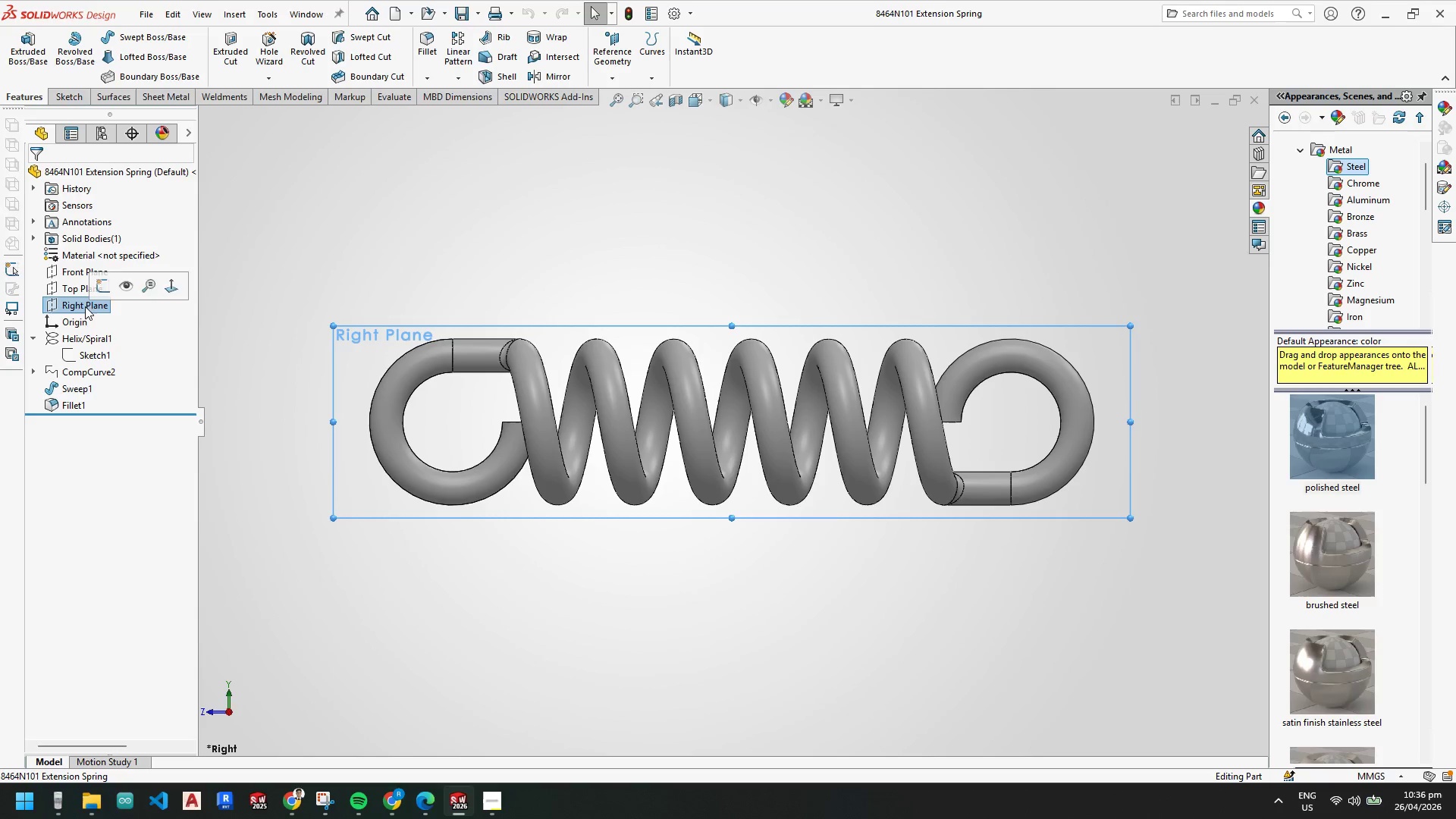 
right_click([85, 306])
 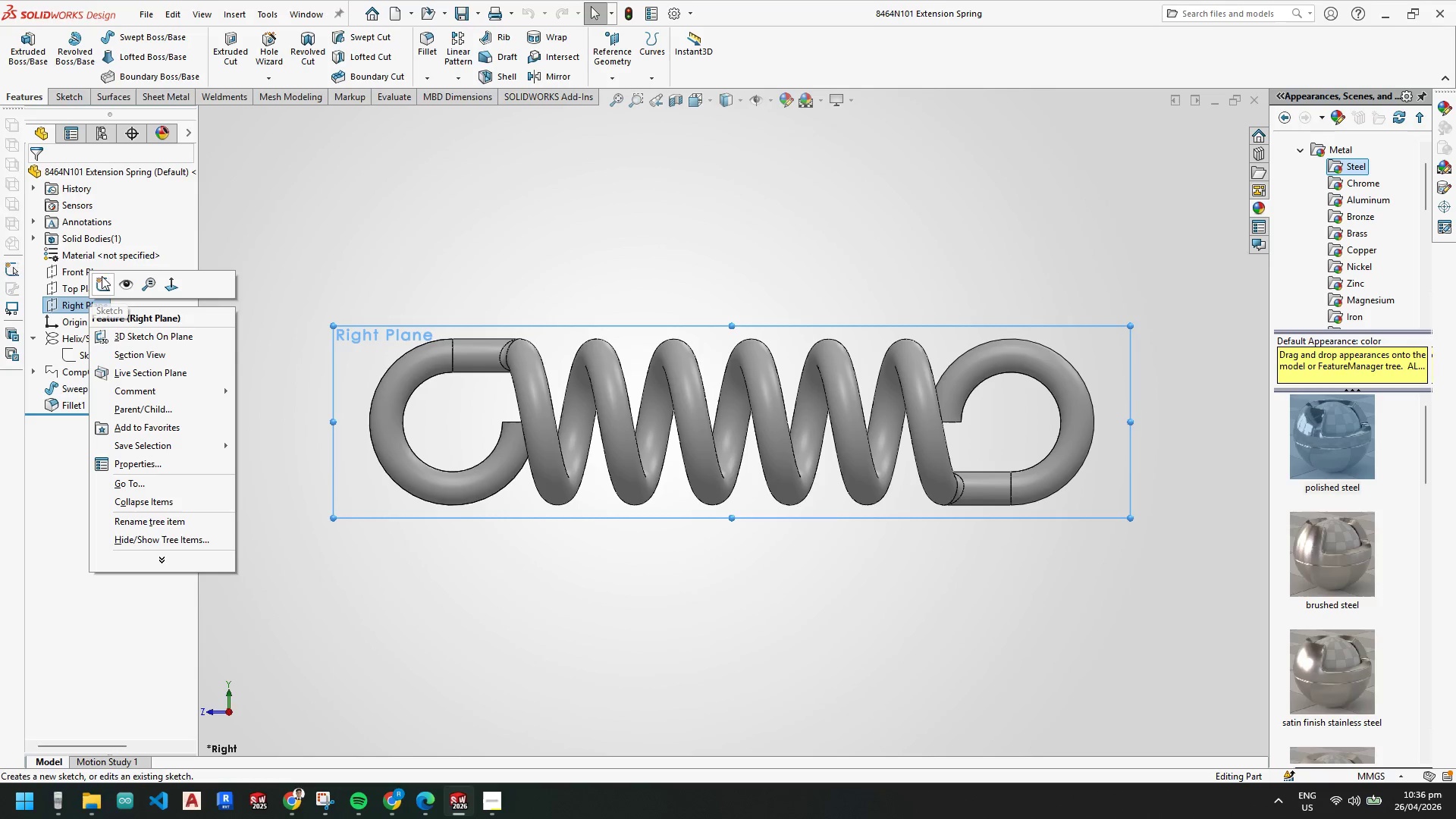 
left_click([103, 286])
 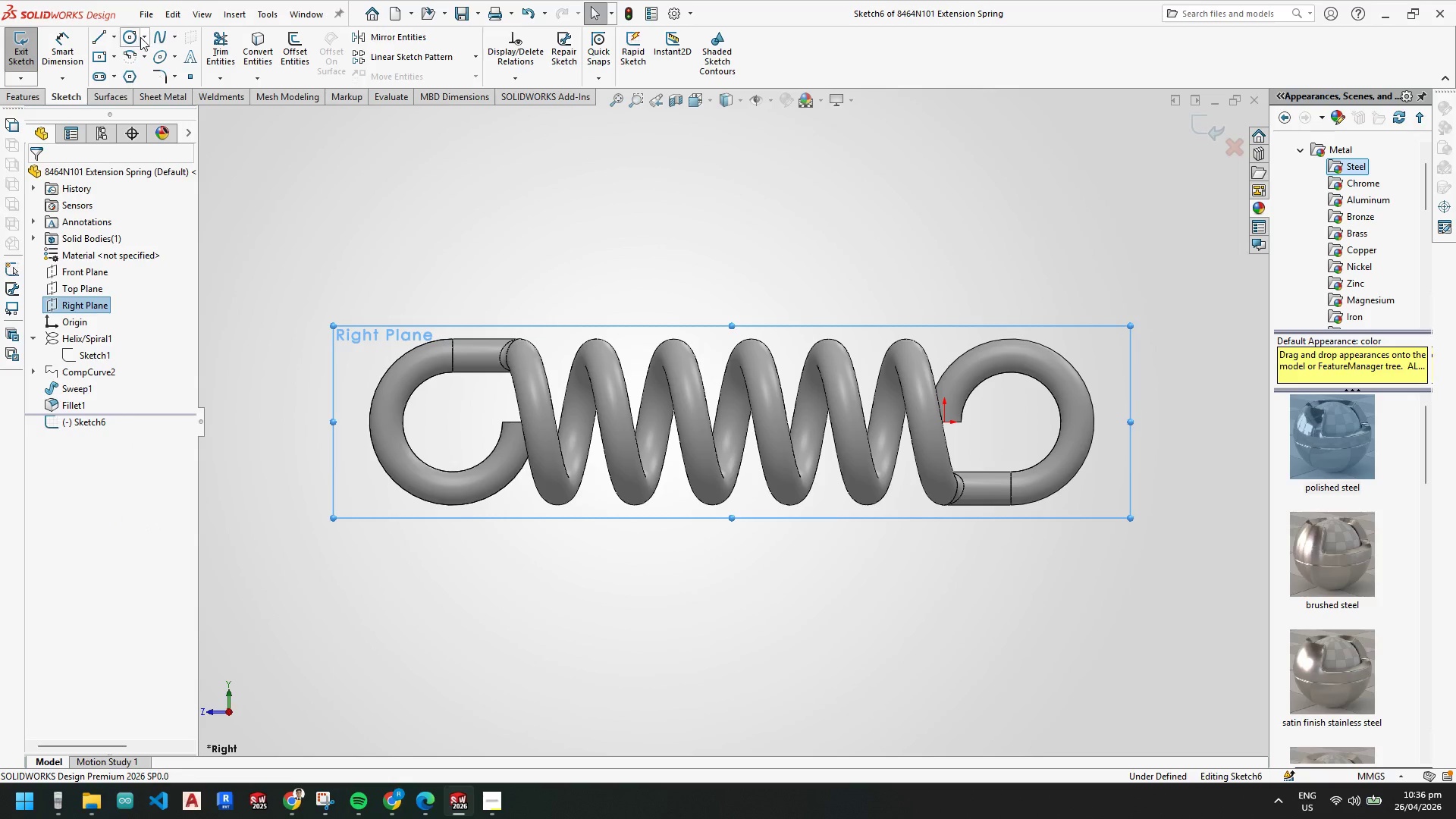 
mouse_move([141, 66])
 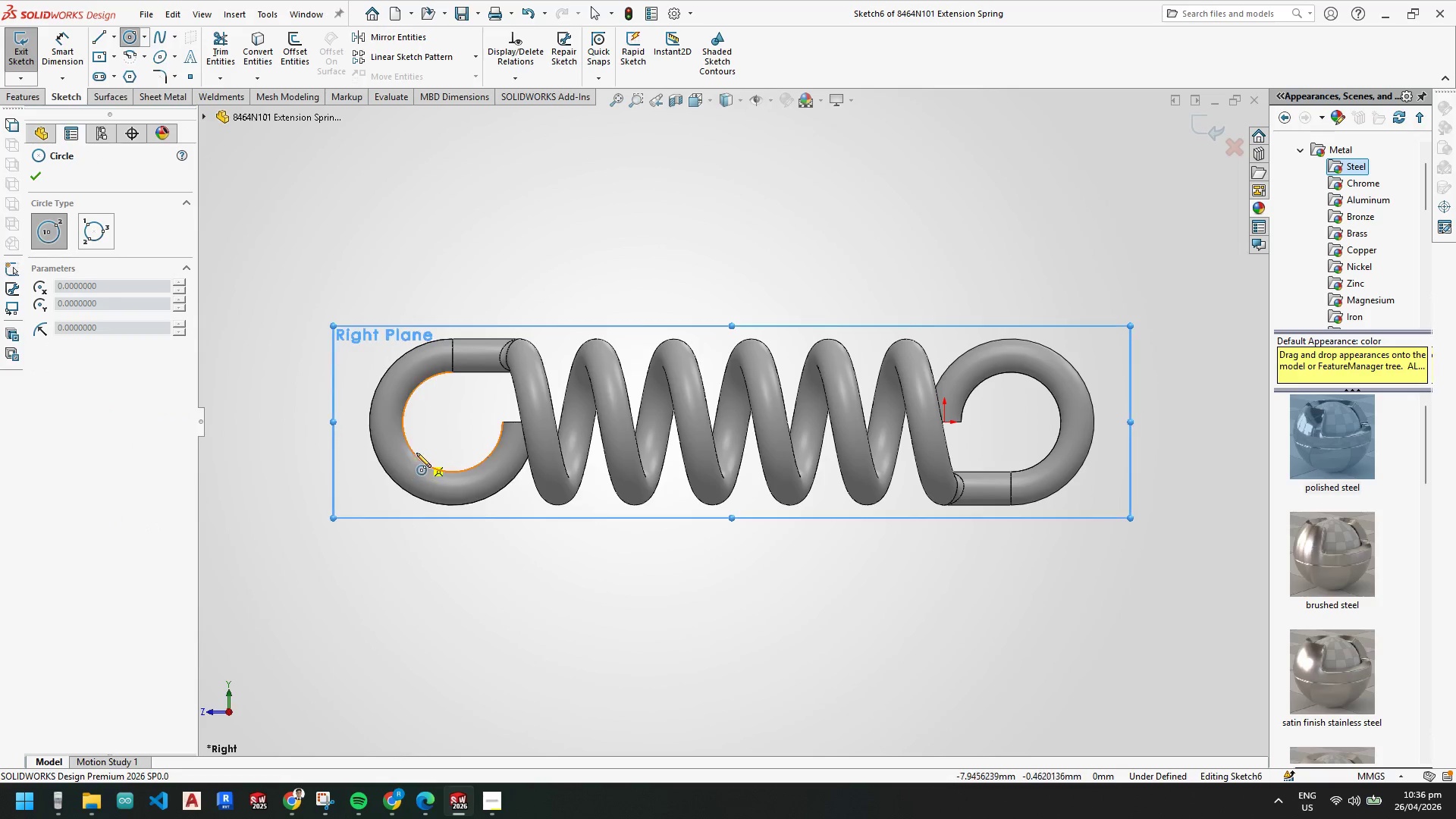 
left_click([450, 421])
 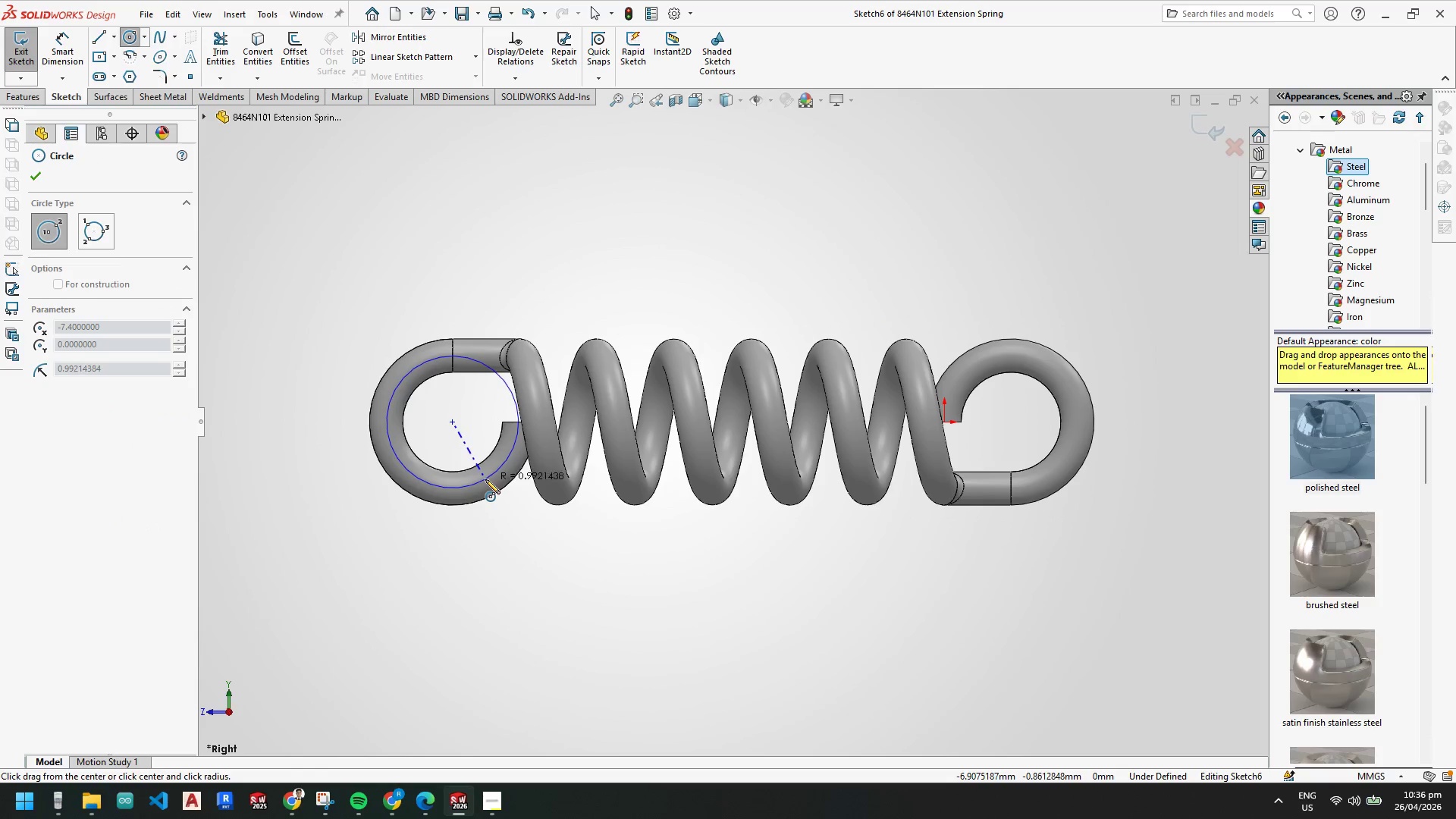 
left_click([484, 479])
 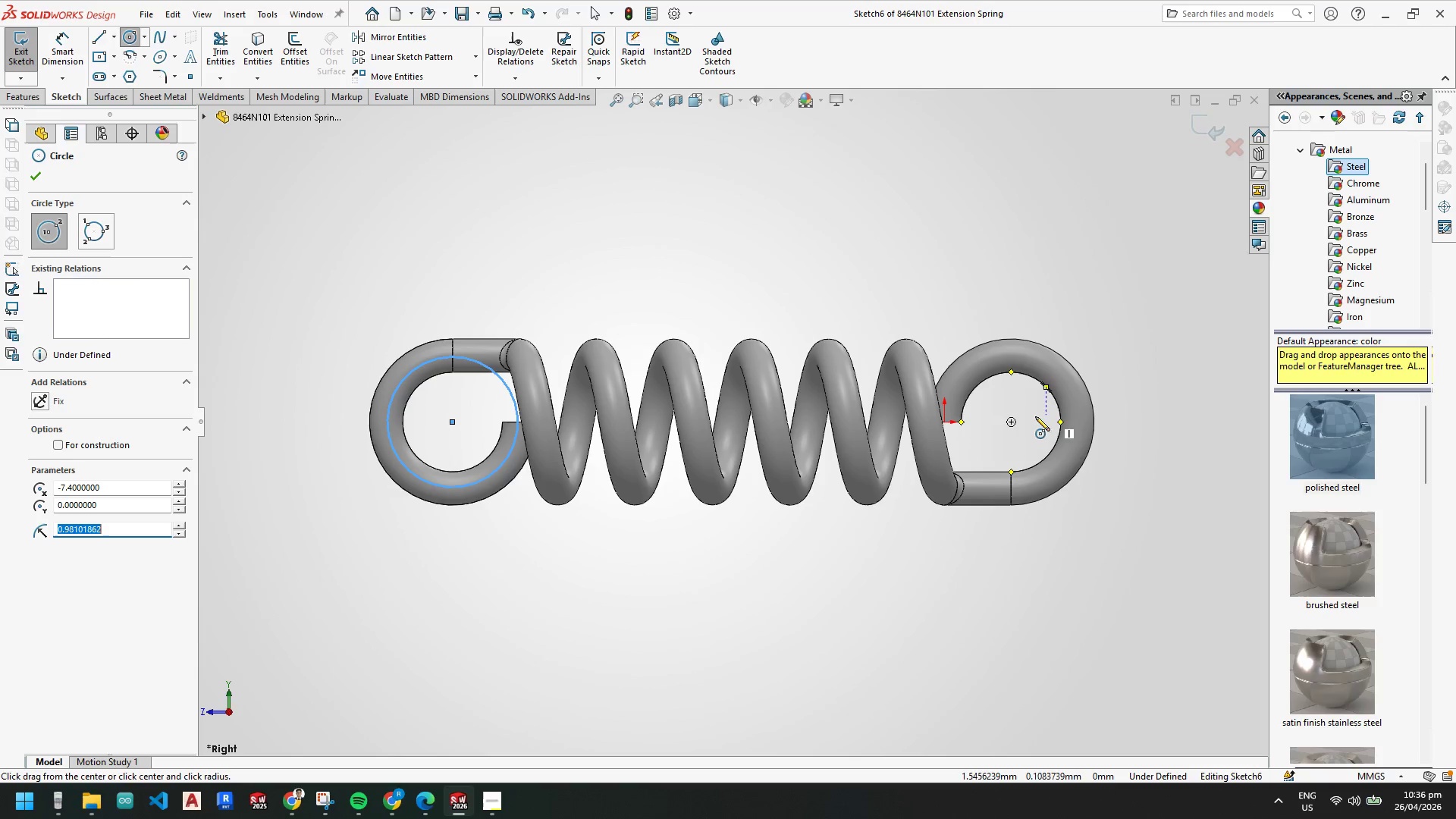 
left_click([1012, 421])
 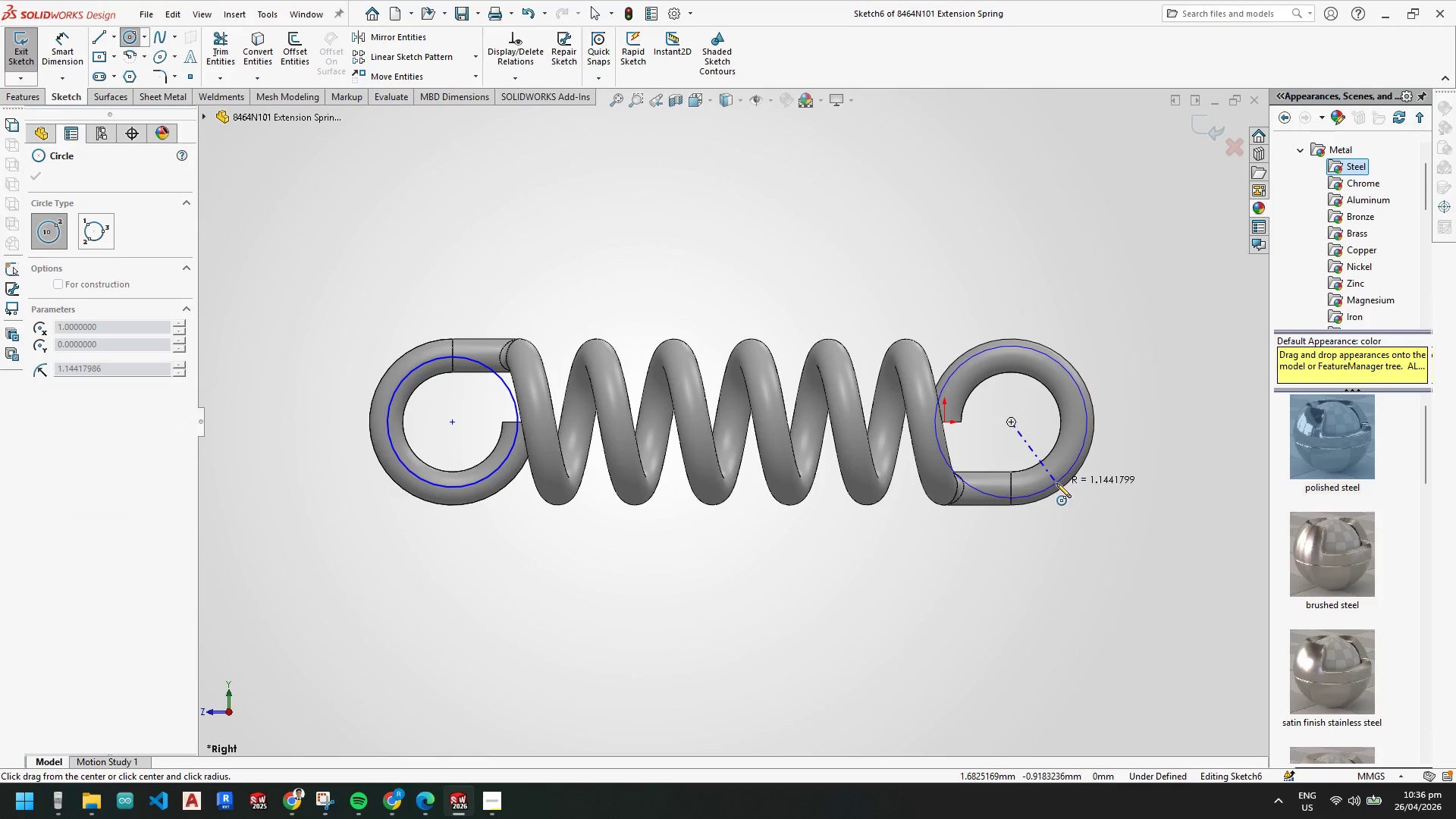 
left_click([1051, 476])
 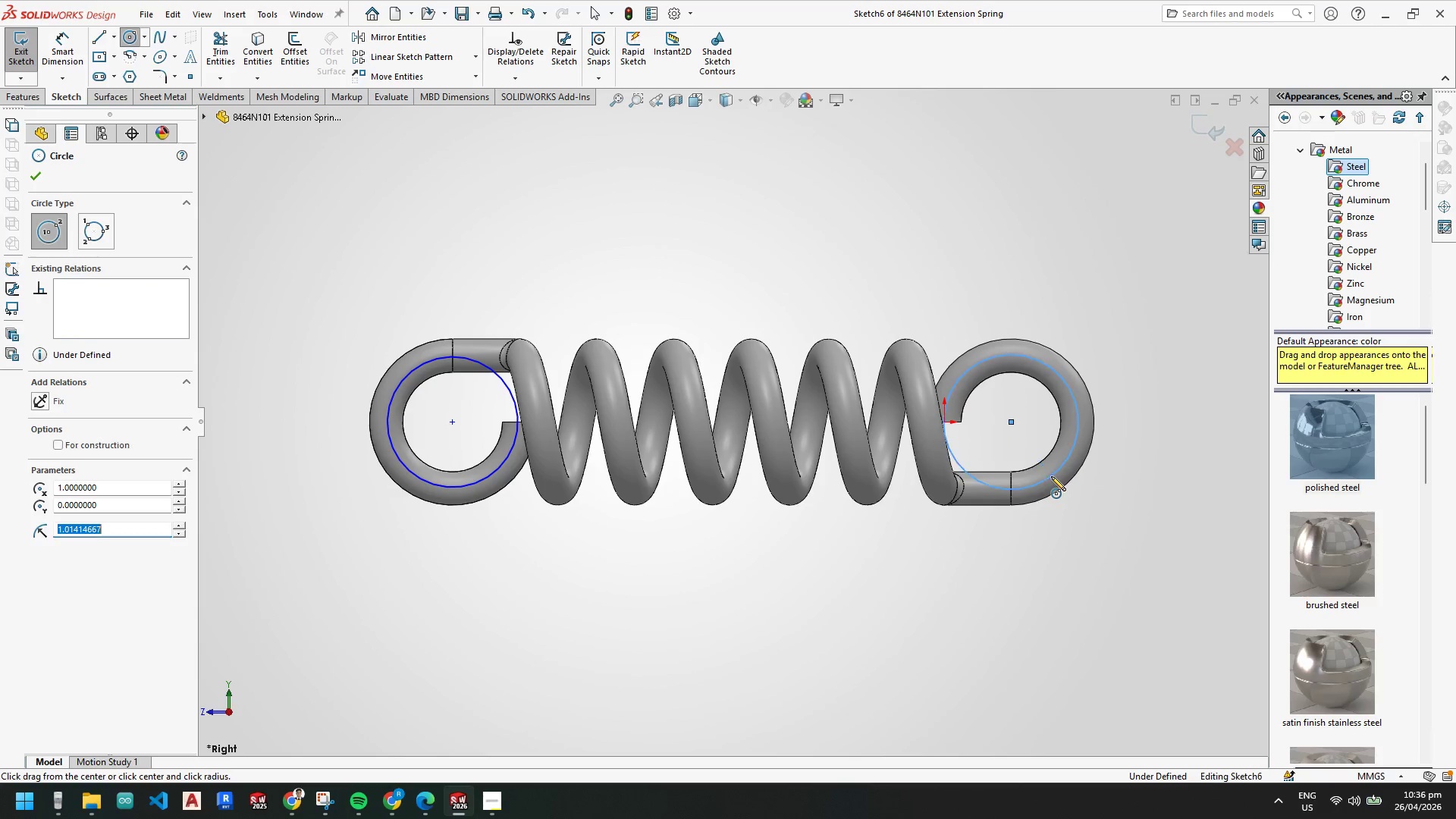 
key(Escape)
 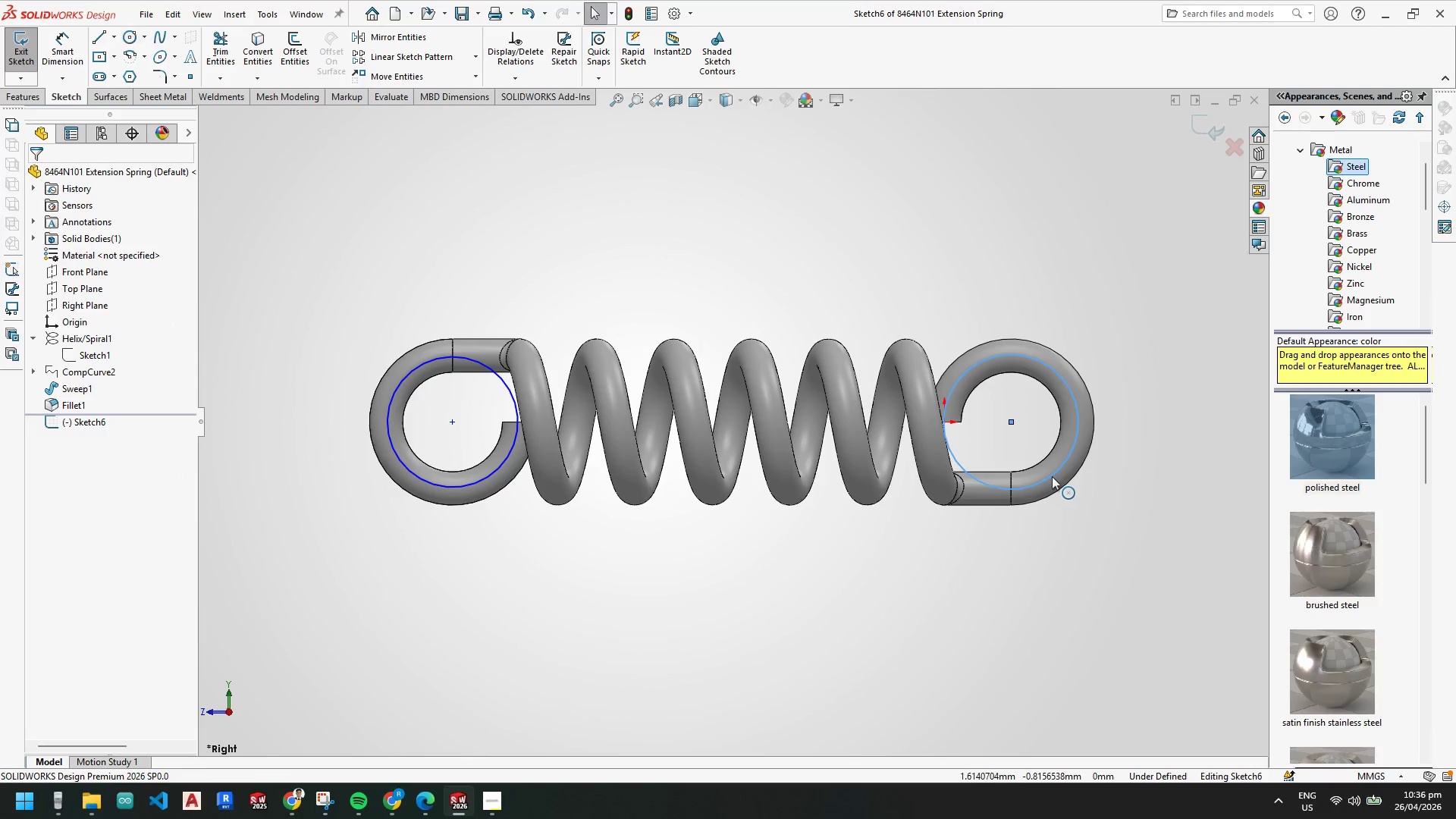 
key(Escape)
 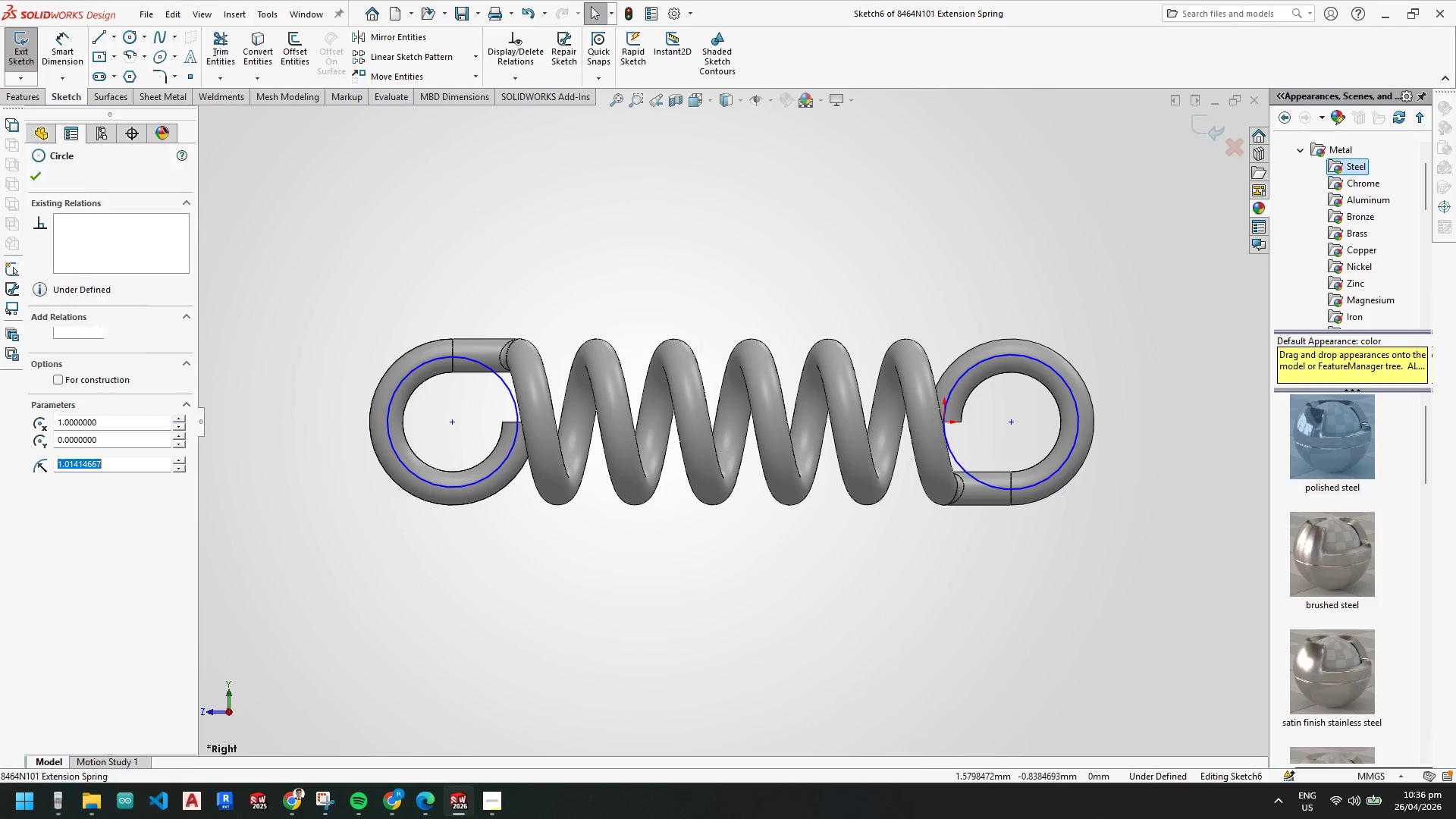 
hold_key(key=ControlLeft, duration=0.69)
 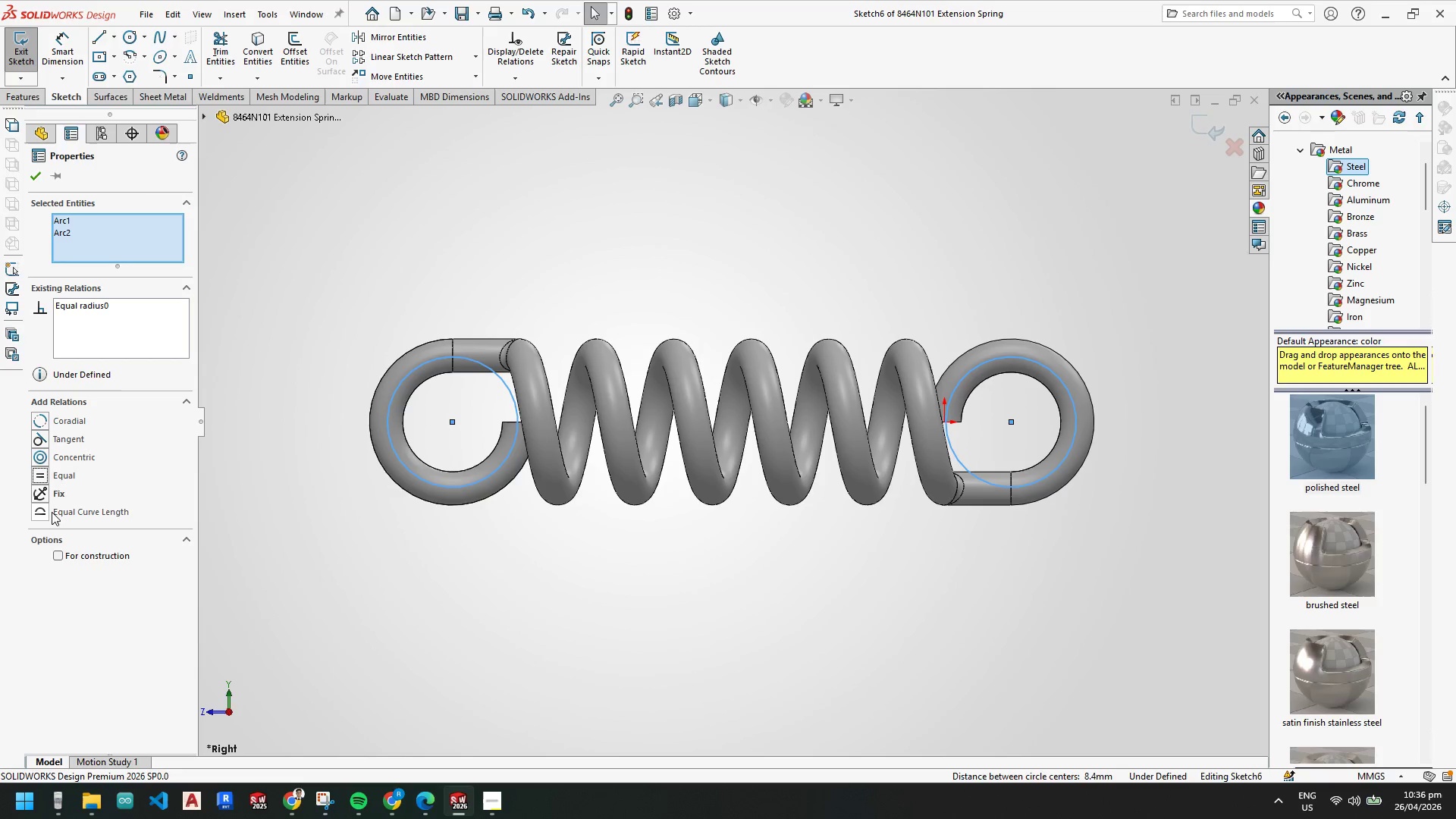 
left_click([61, 557])
 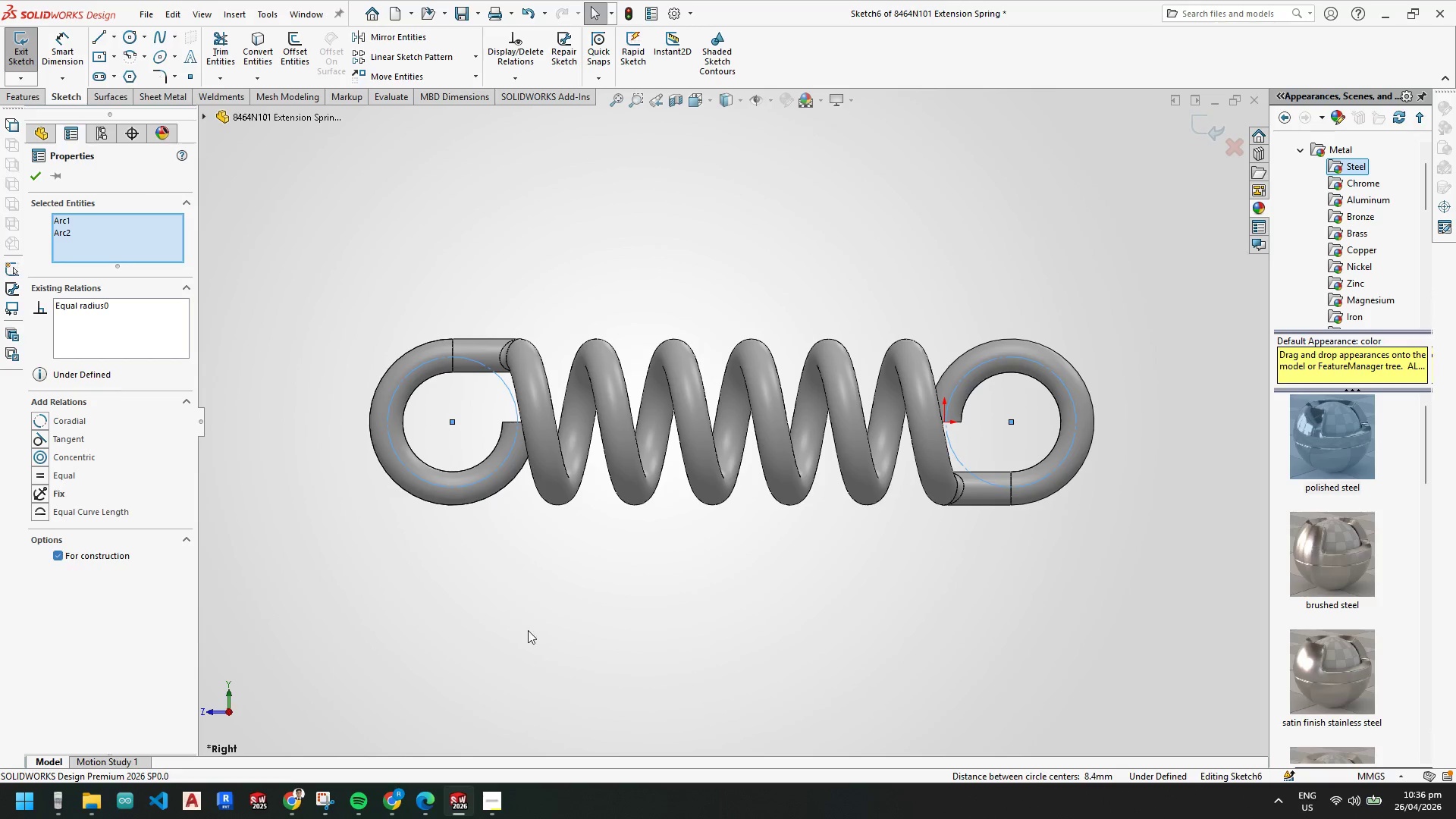 
key(Escape)
 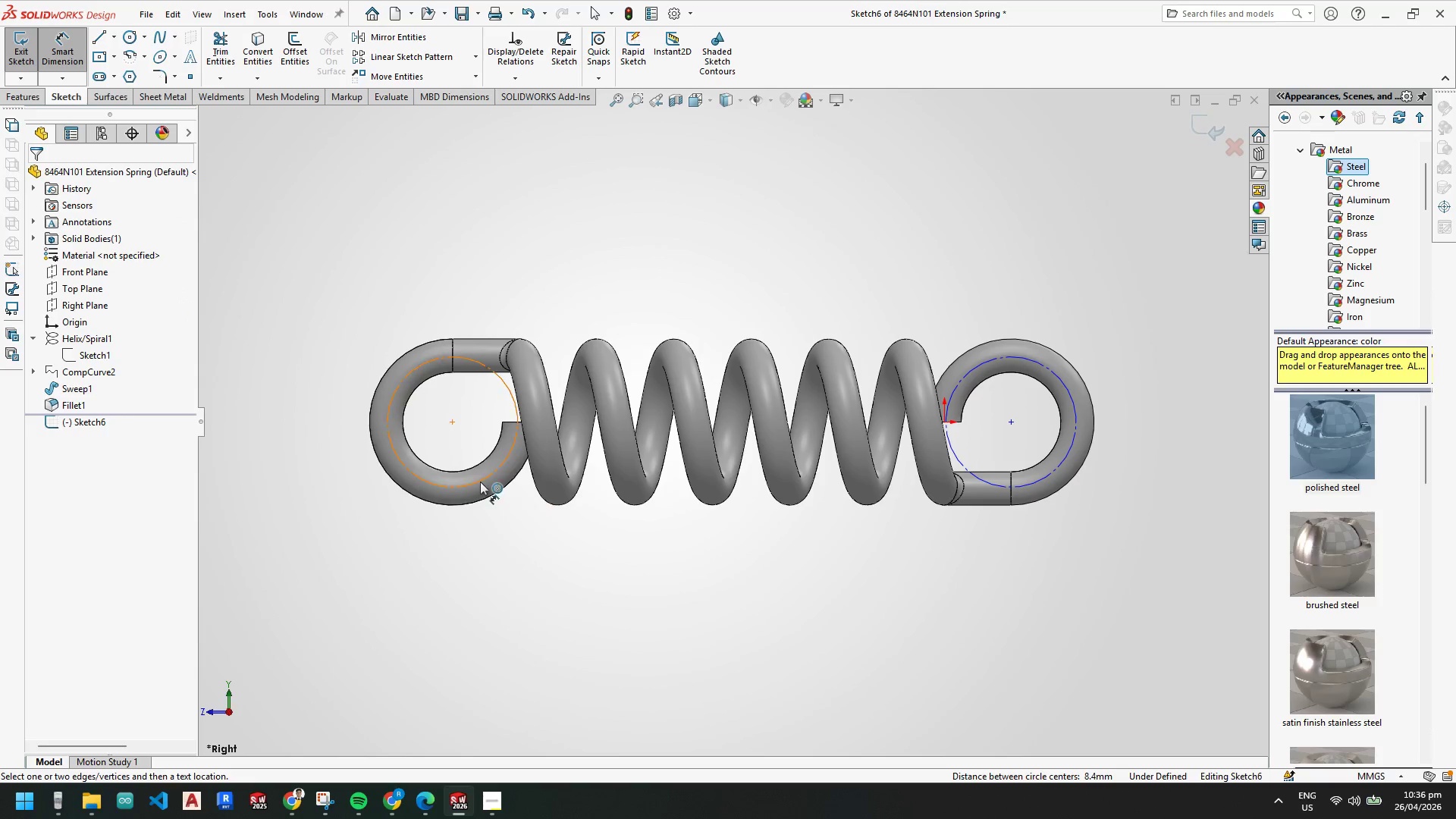 
left_click([480, 481])
 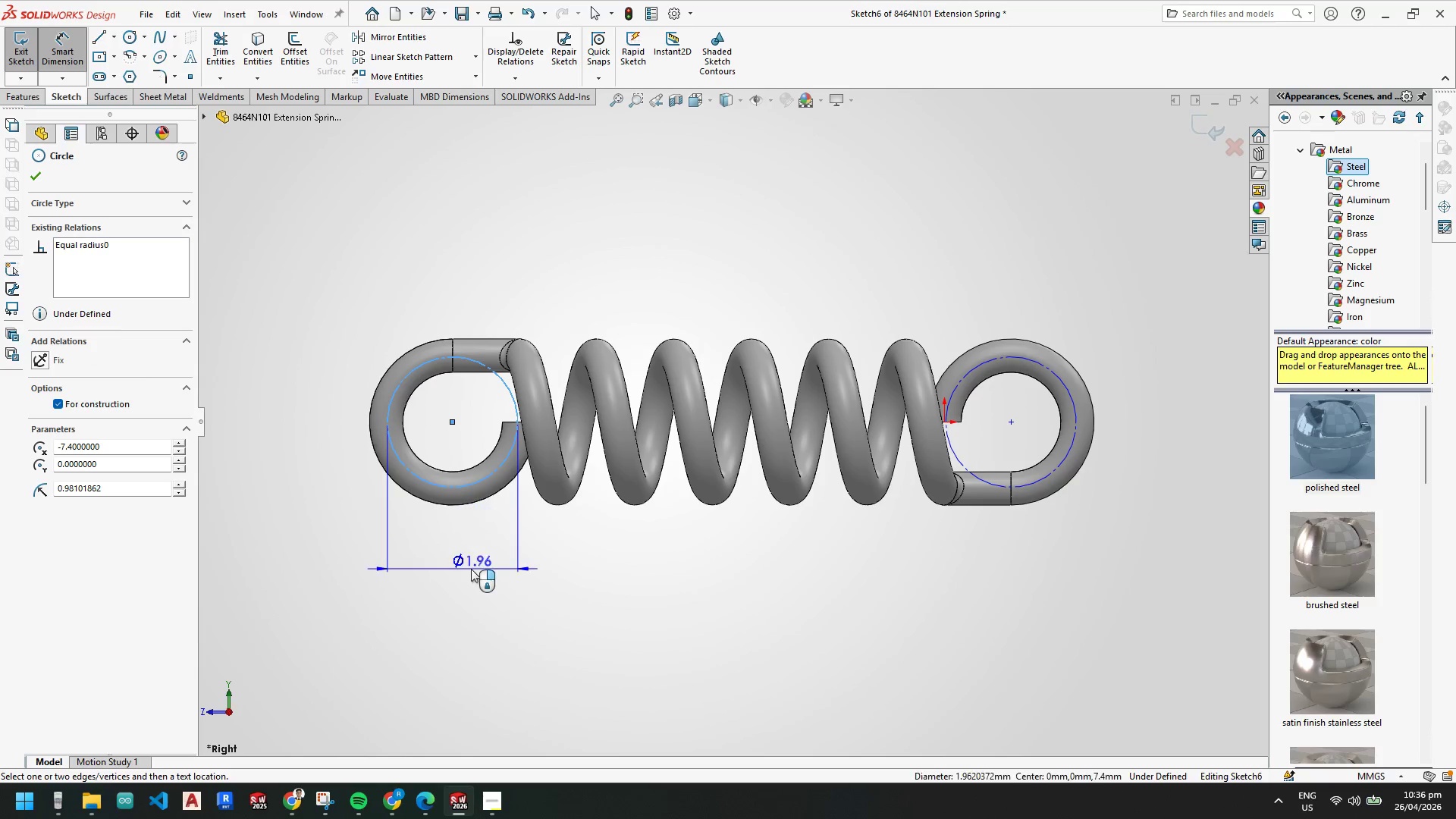 
left_click([469, 568])
 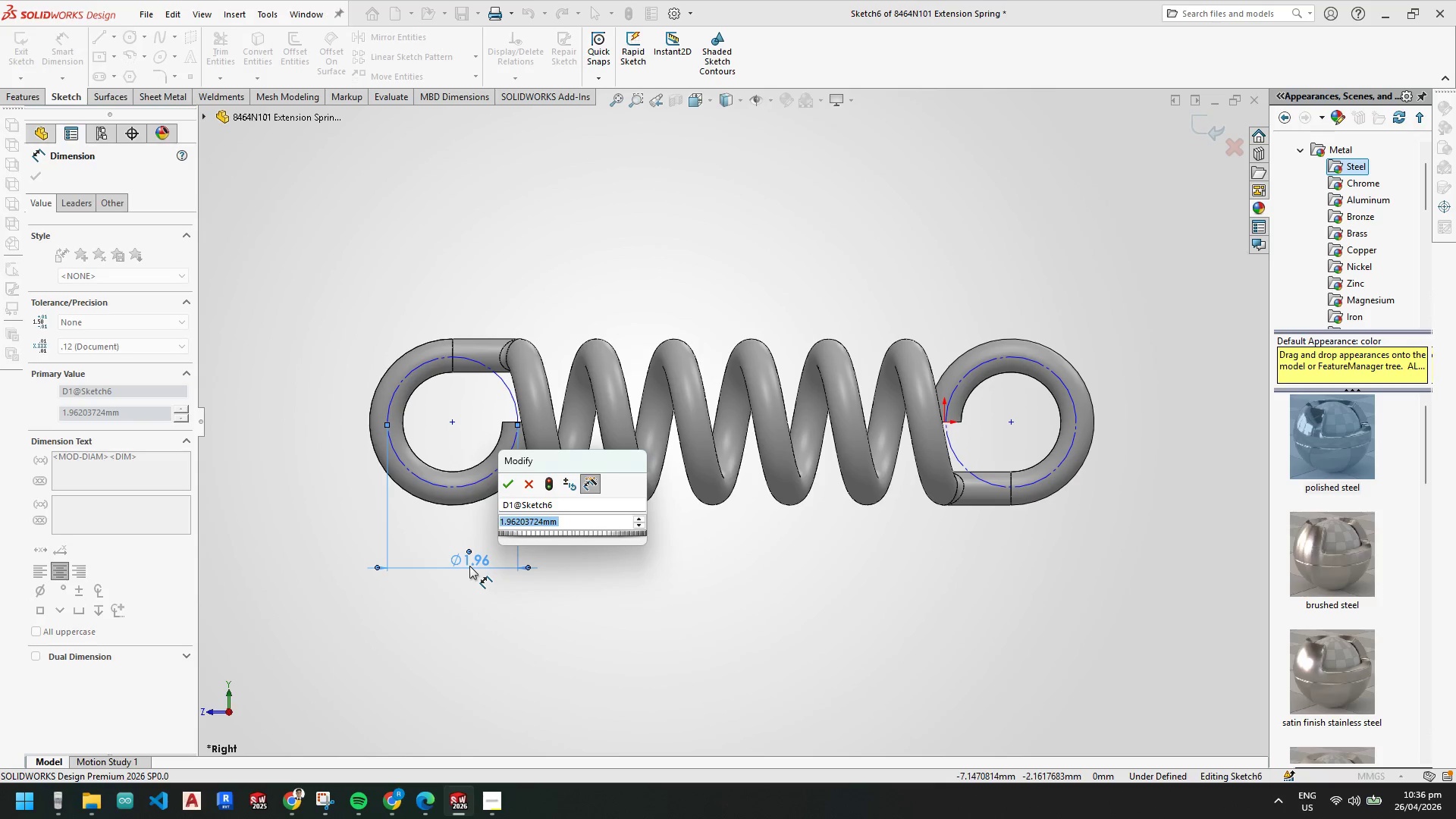 
key(Numpad2)
 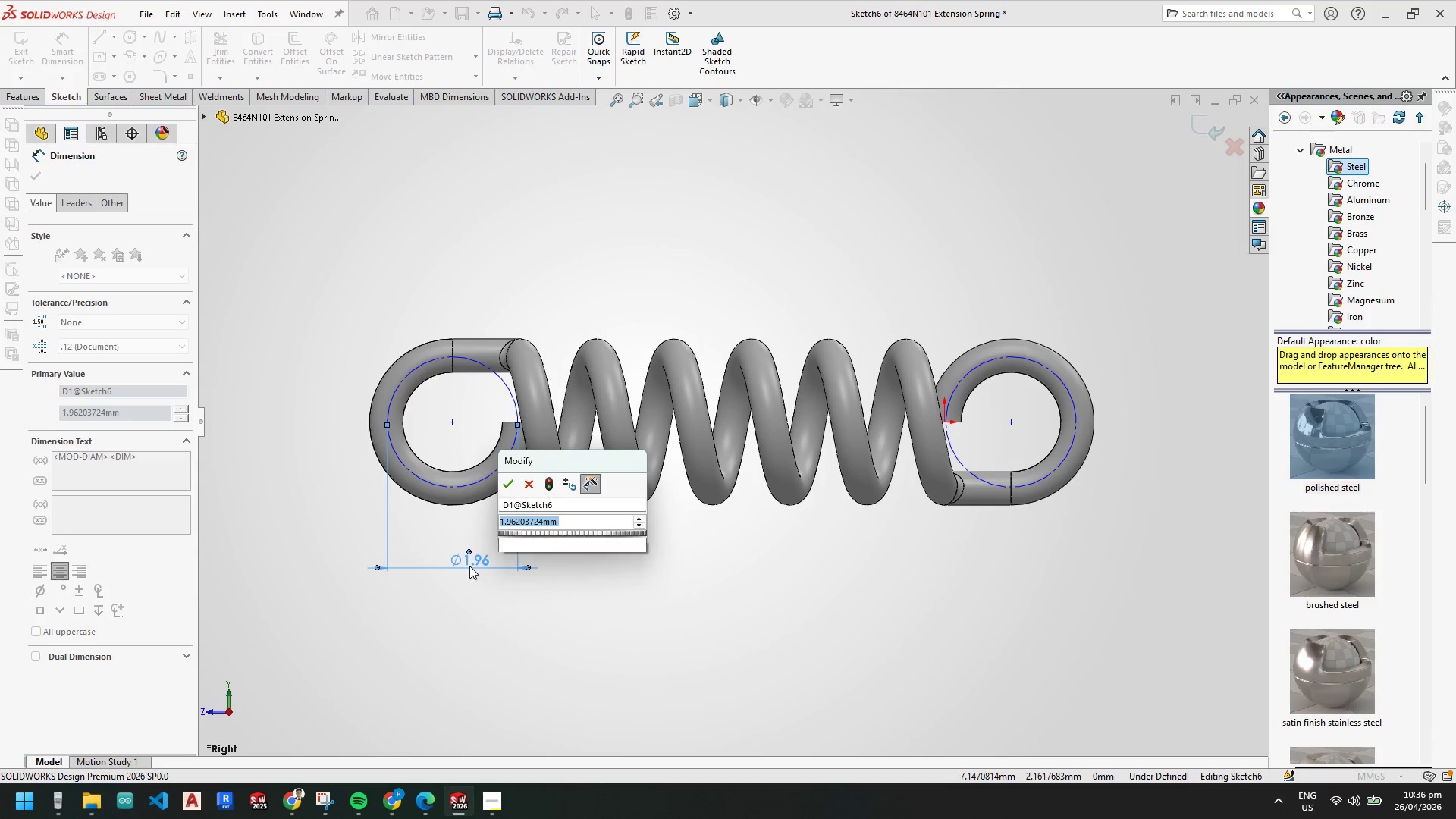 
key(Numpad0)
 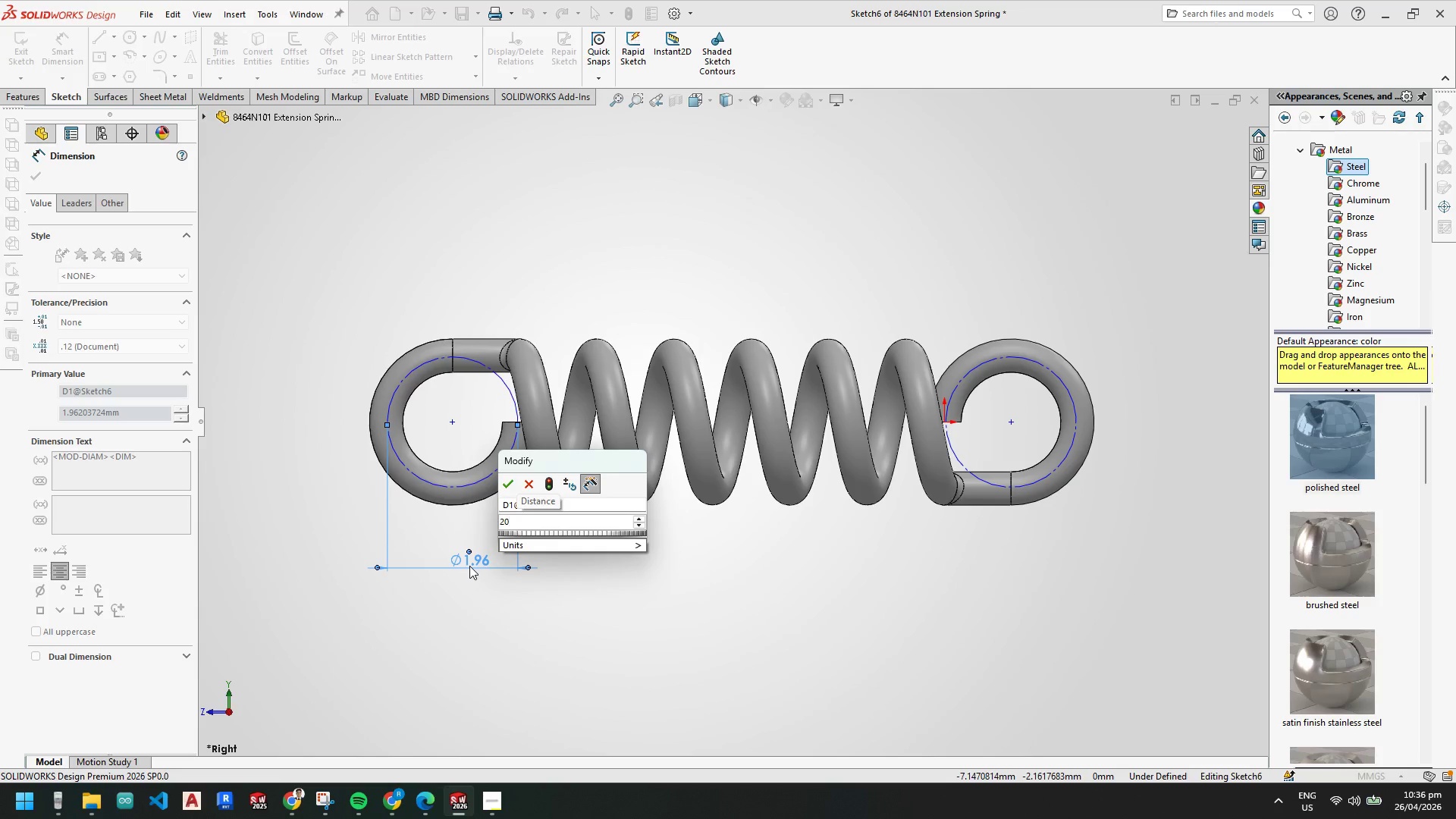 
key(Backspace)
 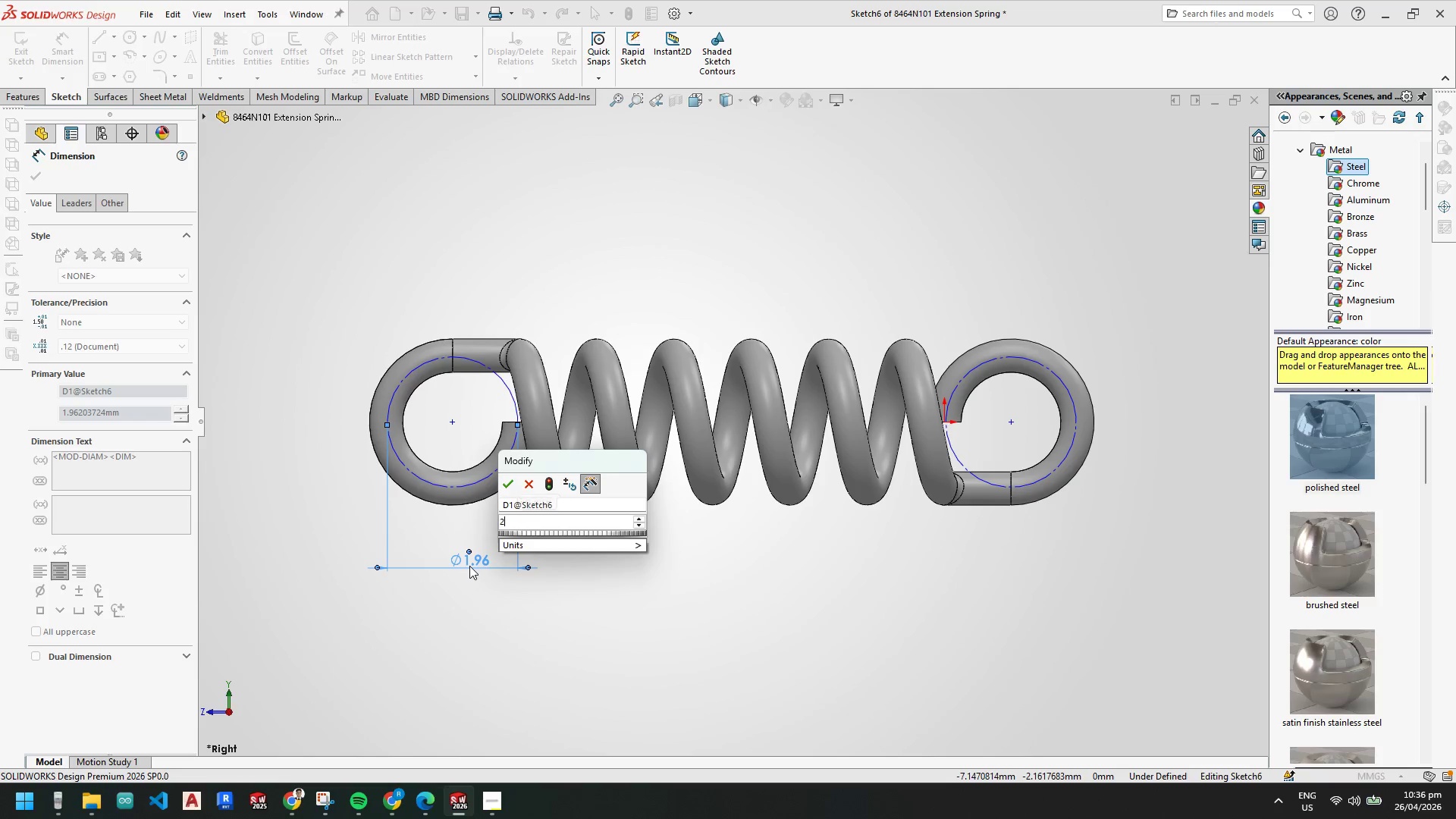 
key(Enter)
 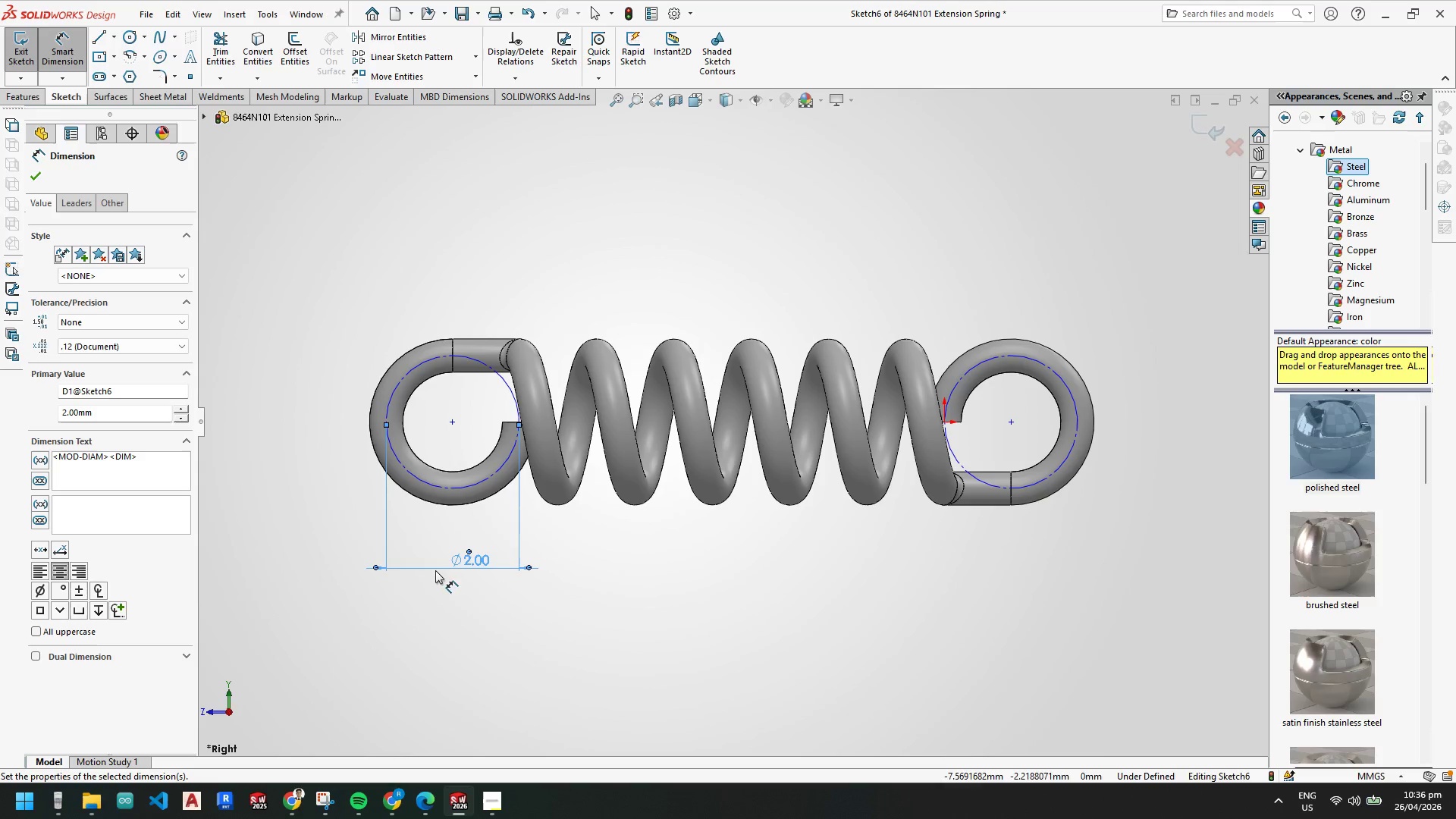 
key(Escape)
 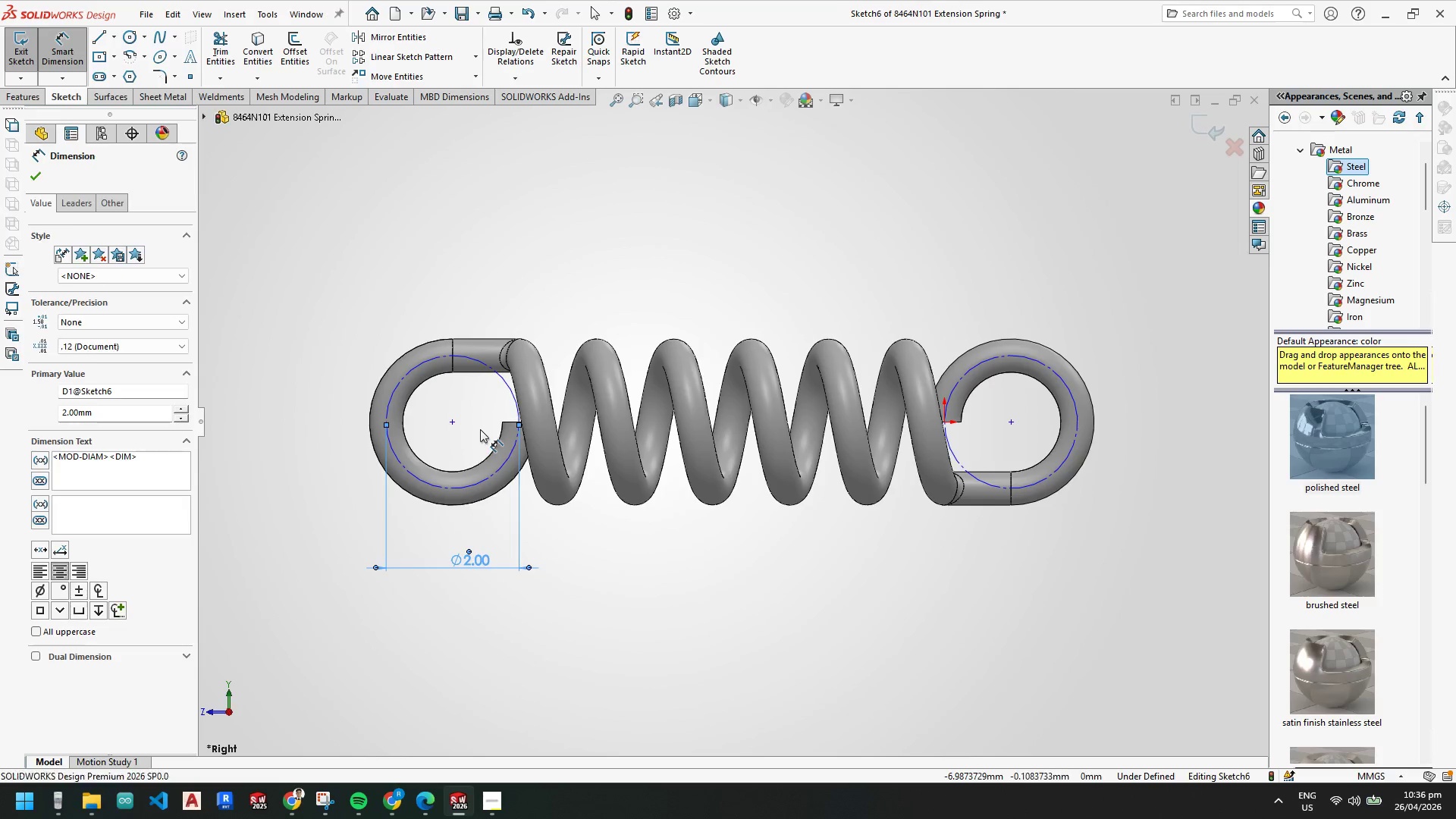 
key(Escape)
 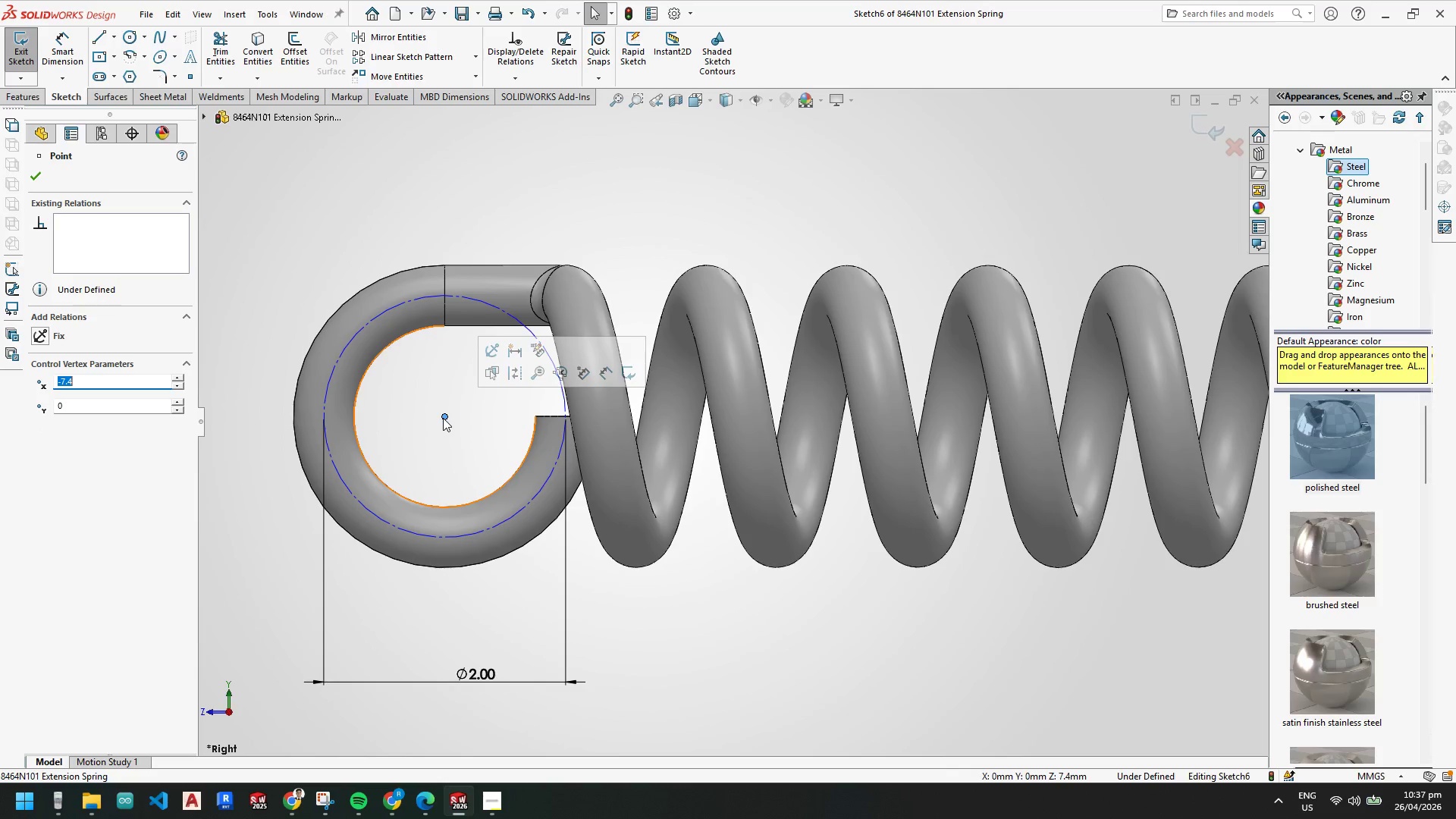 
scroll: coordinate [478, 428], scroll_direction: down, amount: 2.0
 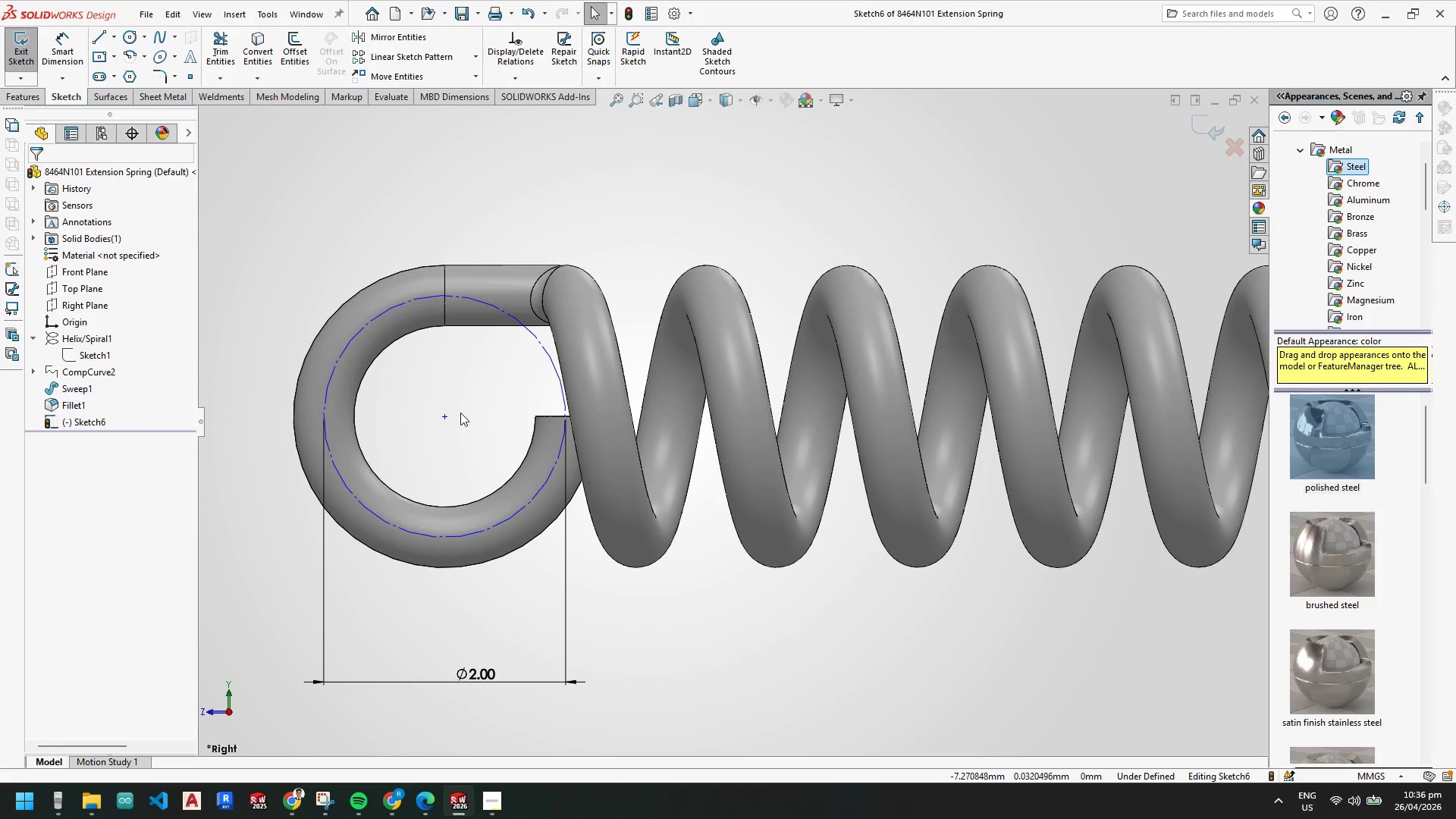 
hold_key(key=ControlLeft, duration=2.3)
left_click([361, 380])
 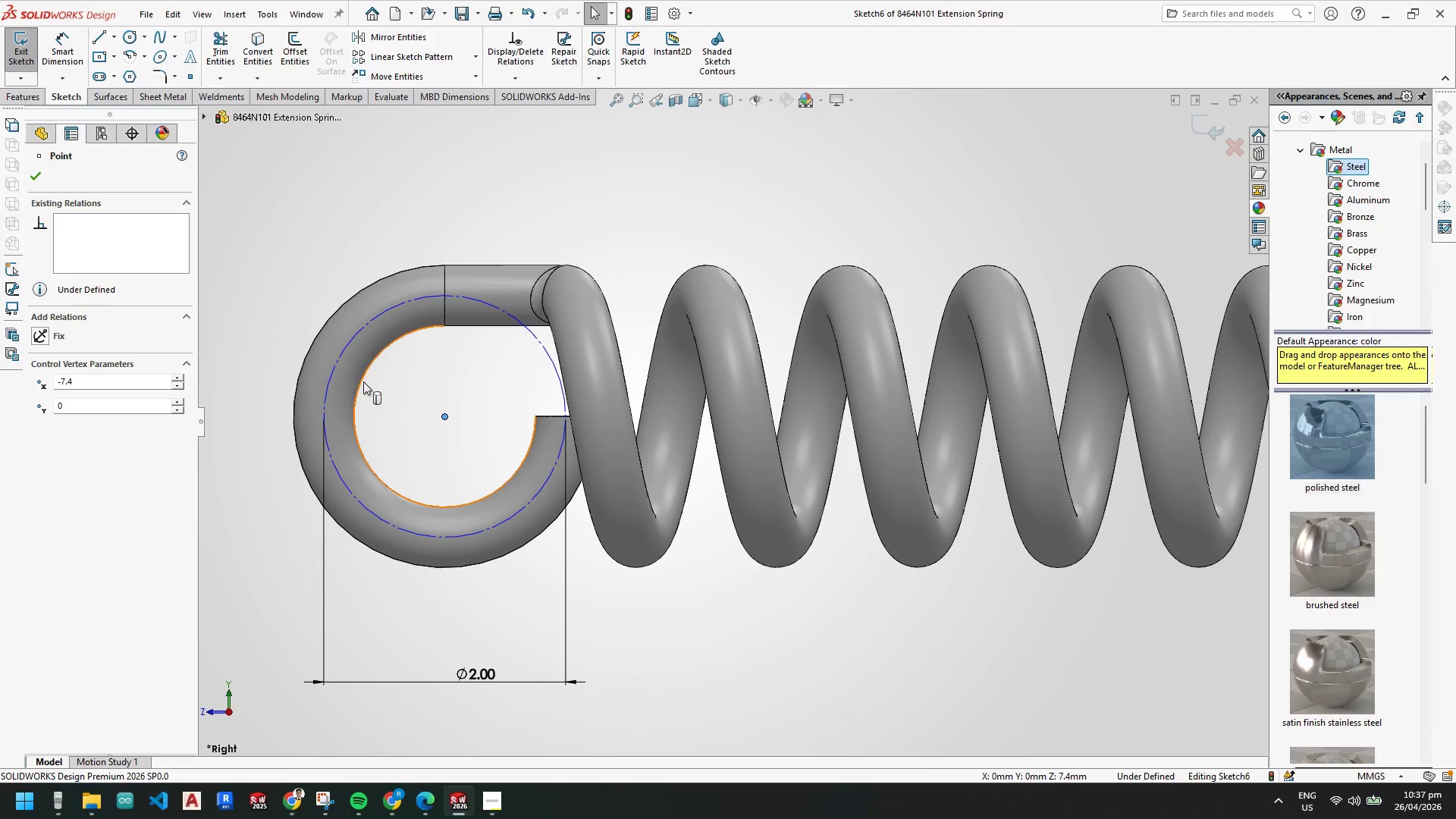 
left_click([362, 380])
 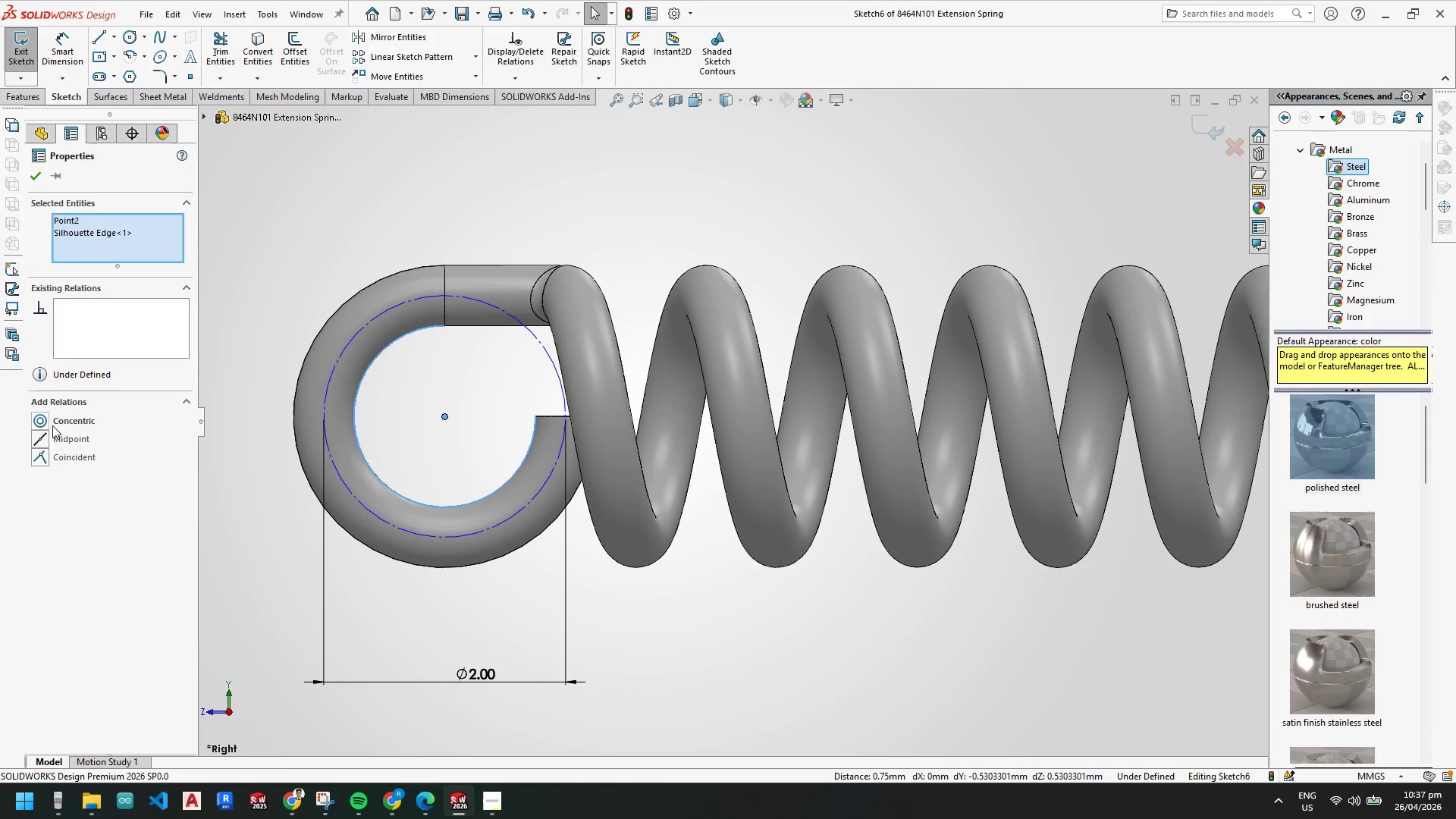 
left_click([36, 416])
 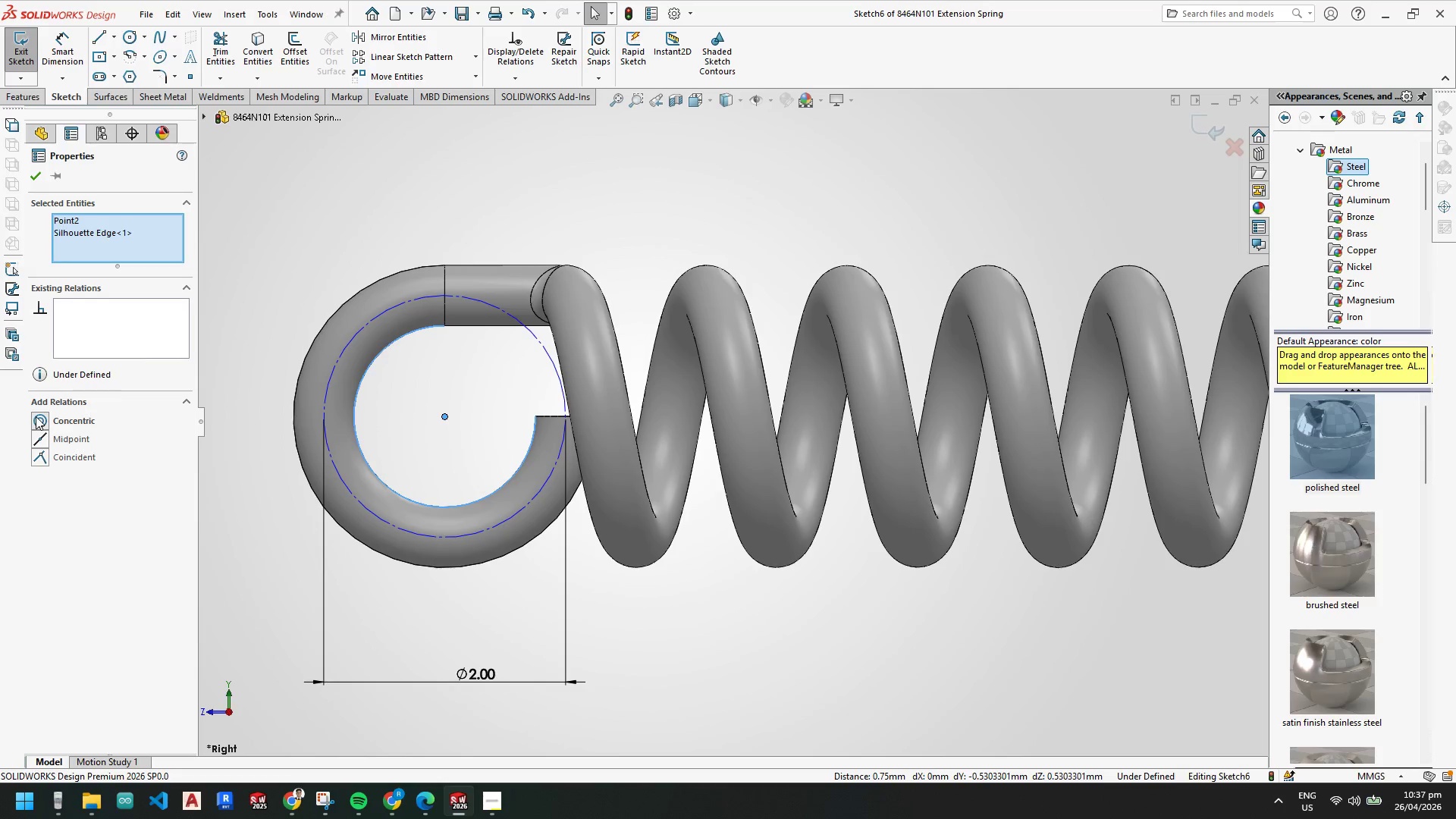 
key(Escape)
 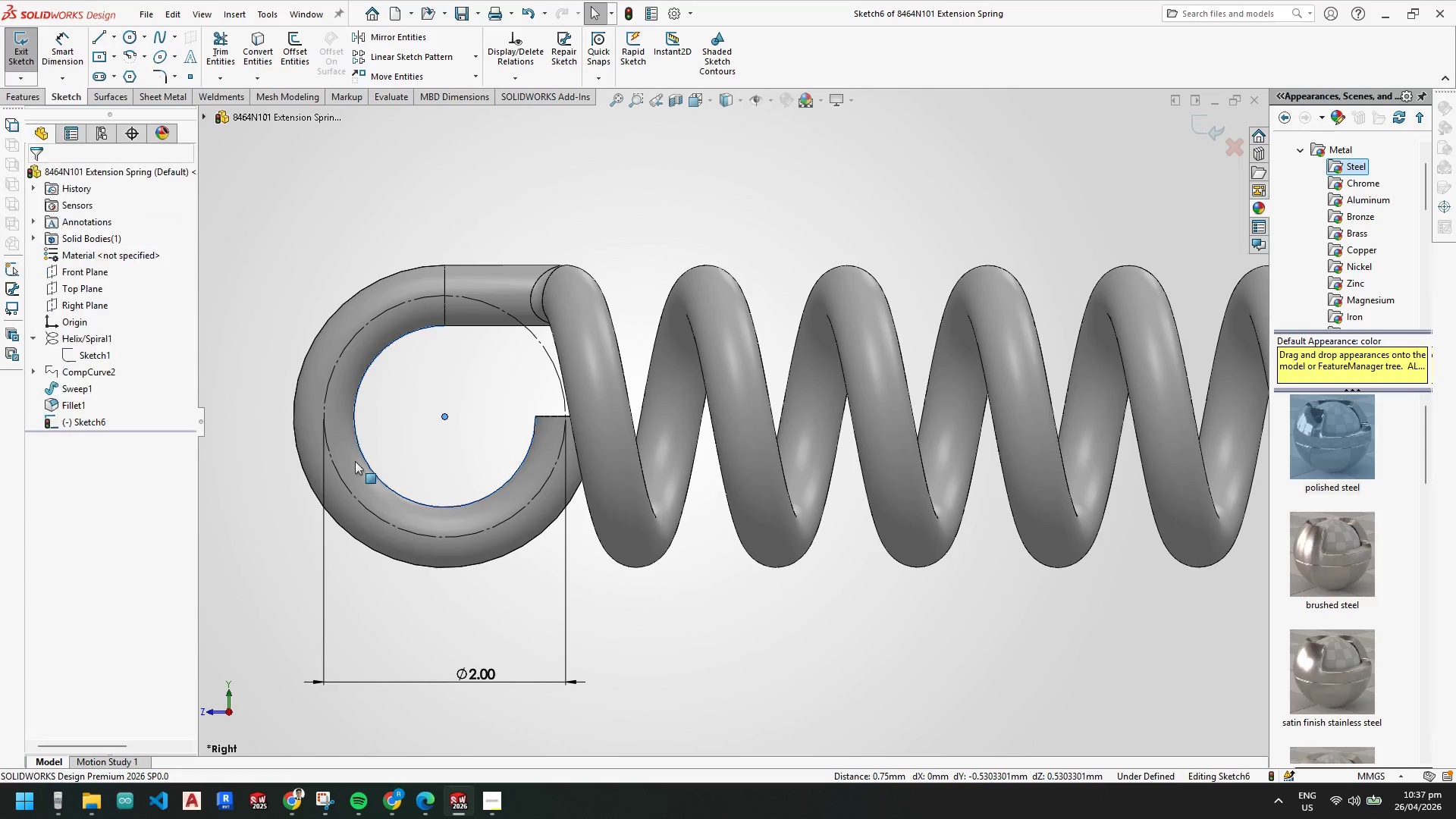 
key(Escape)
 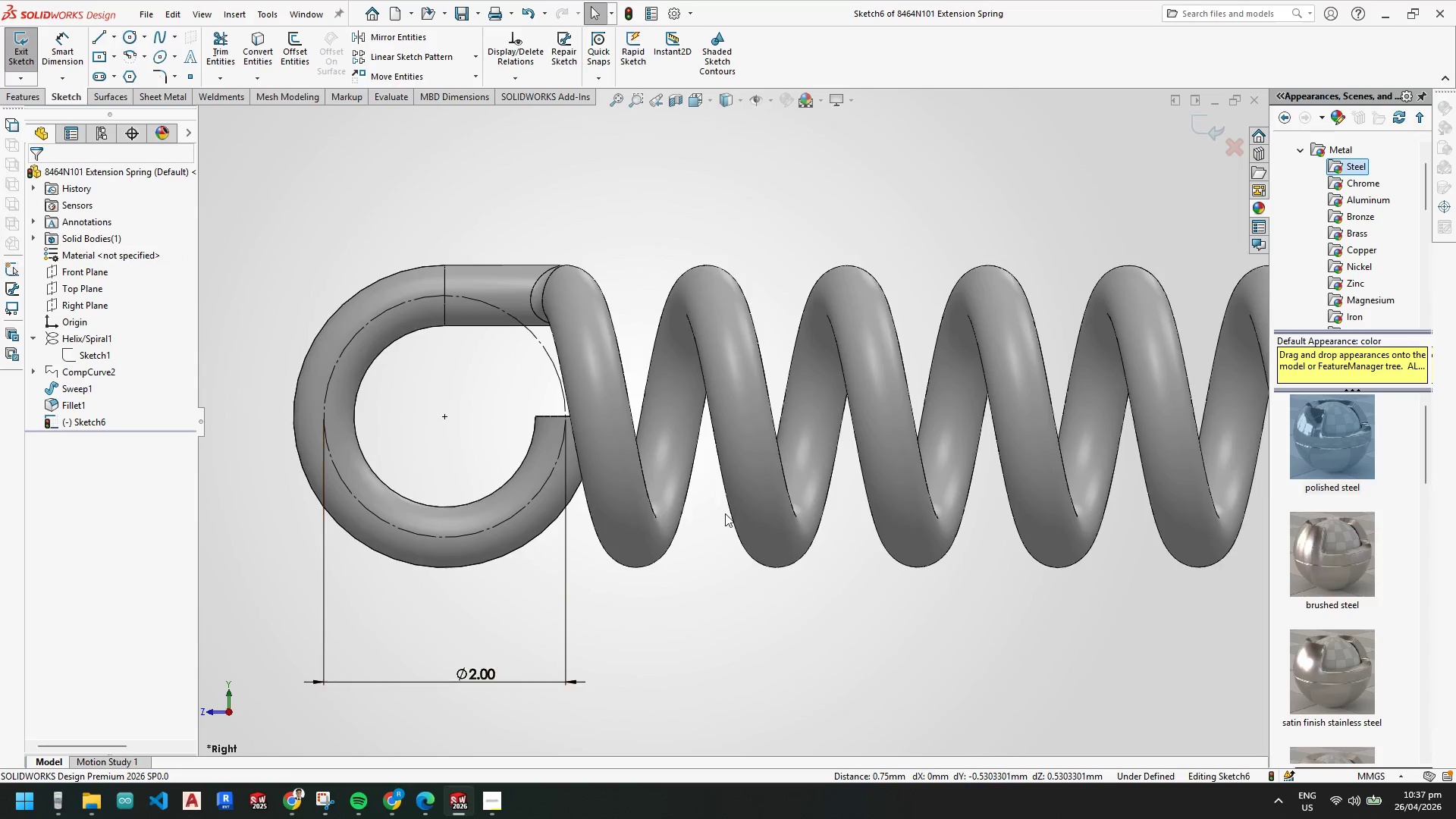 
scroll: coordinate [912, 413], scroll_direction: up, amount: 2.0
 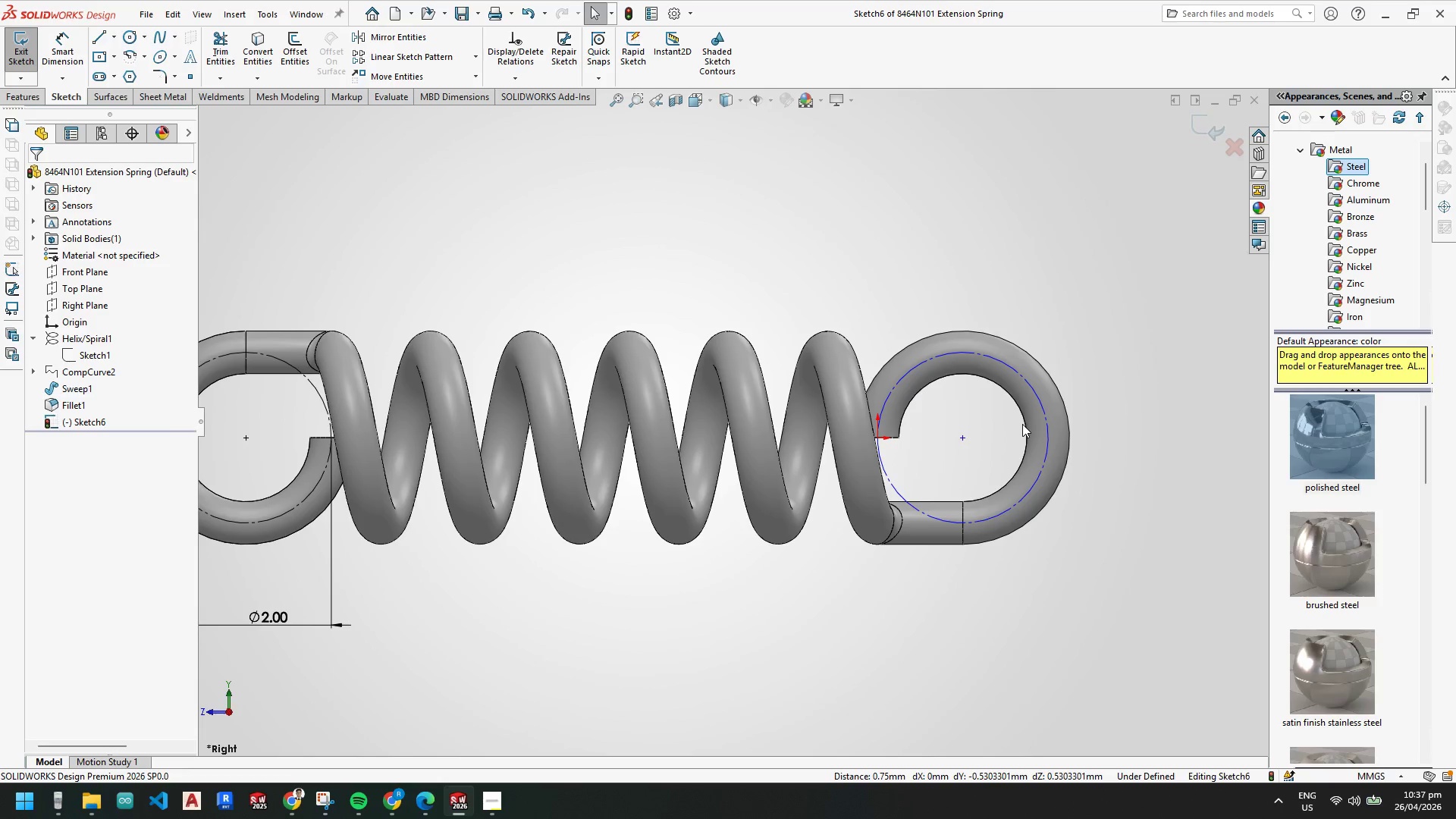 
left_click([1023, 424])
 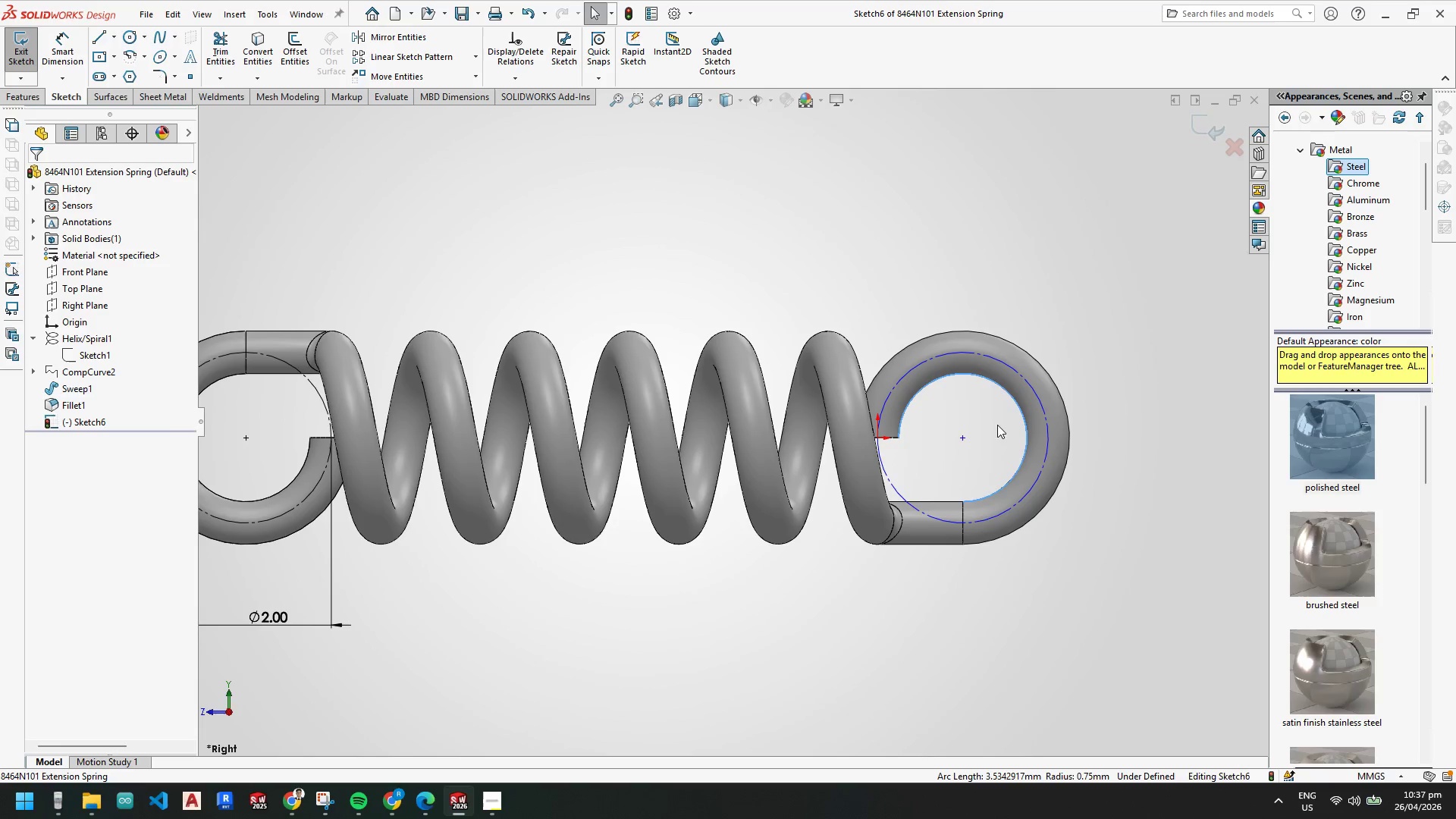 
hold_key(key=ControlLeft, duration=0.72)
 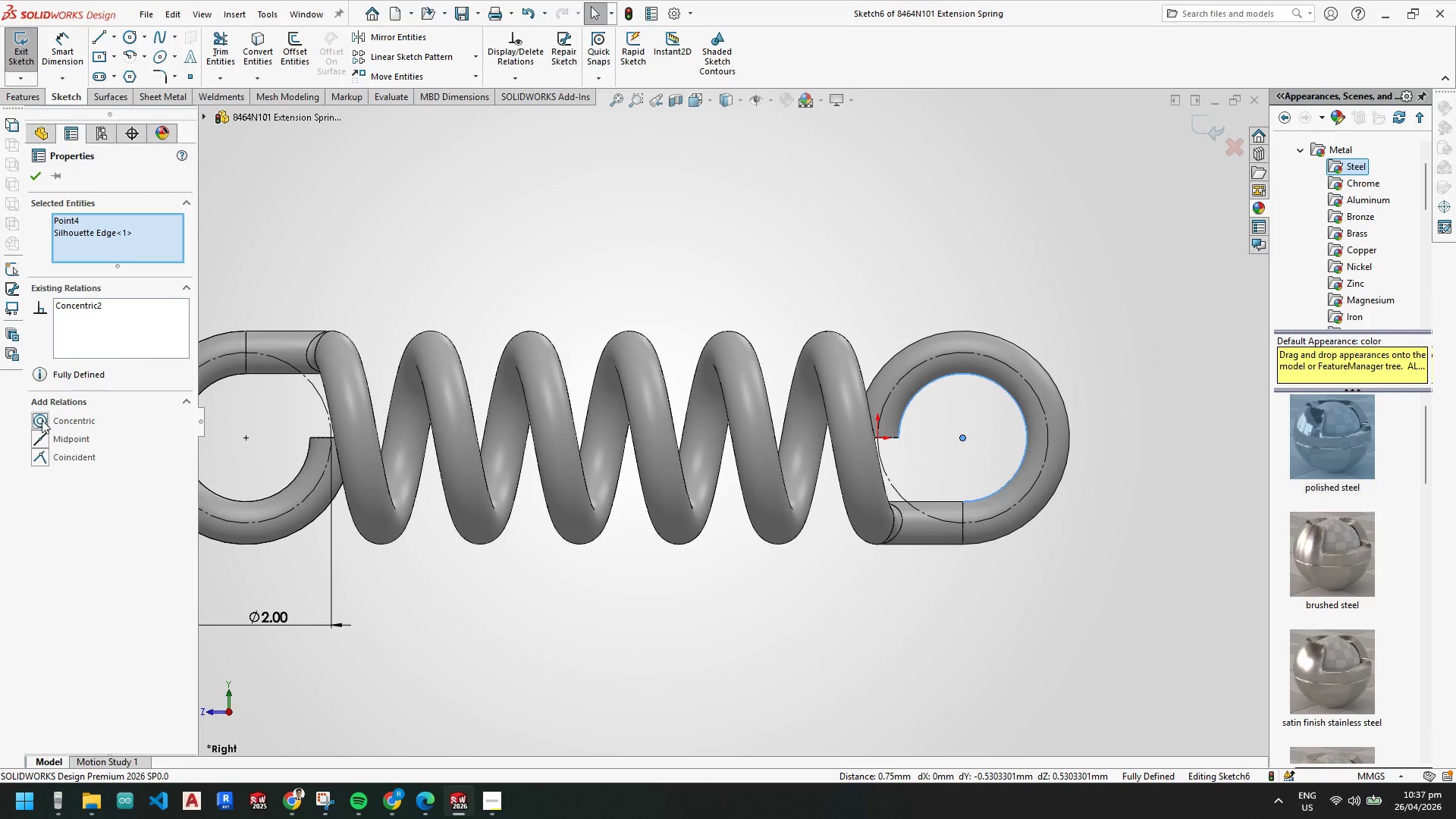 
key(Escape)
 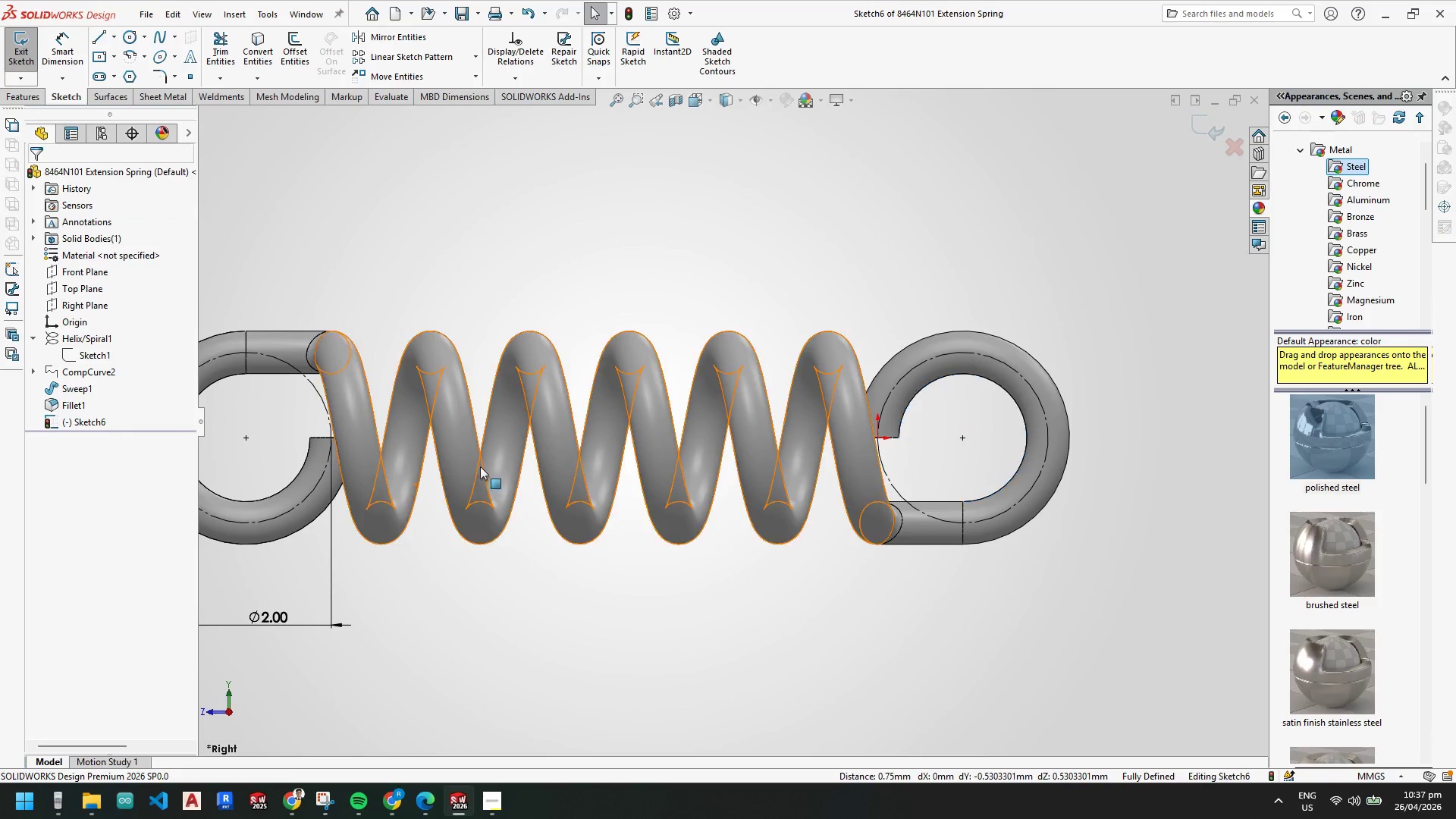 
key(Escape)
 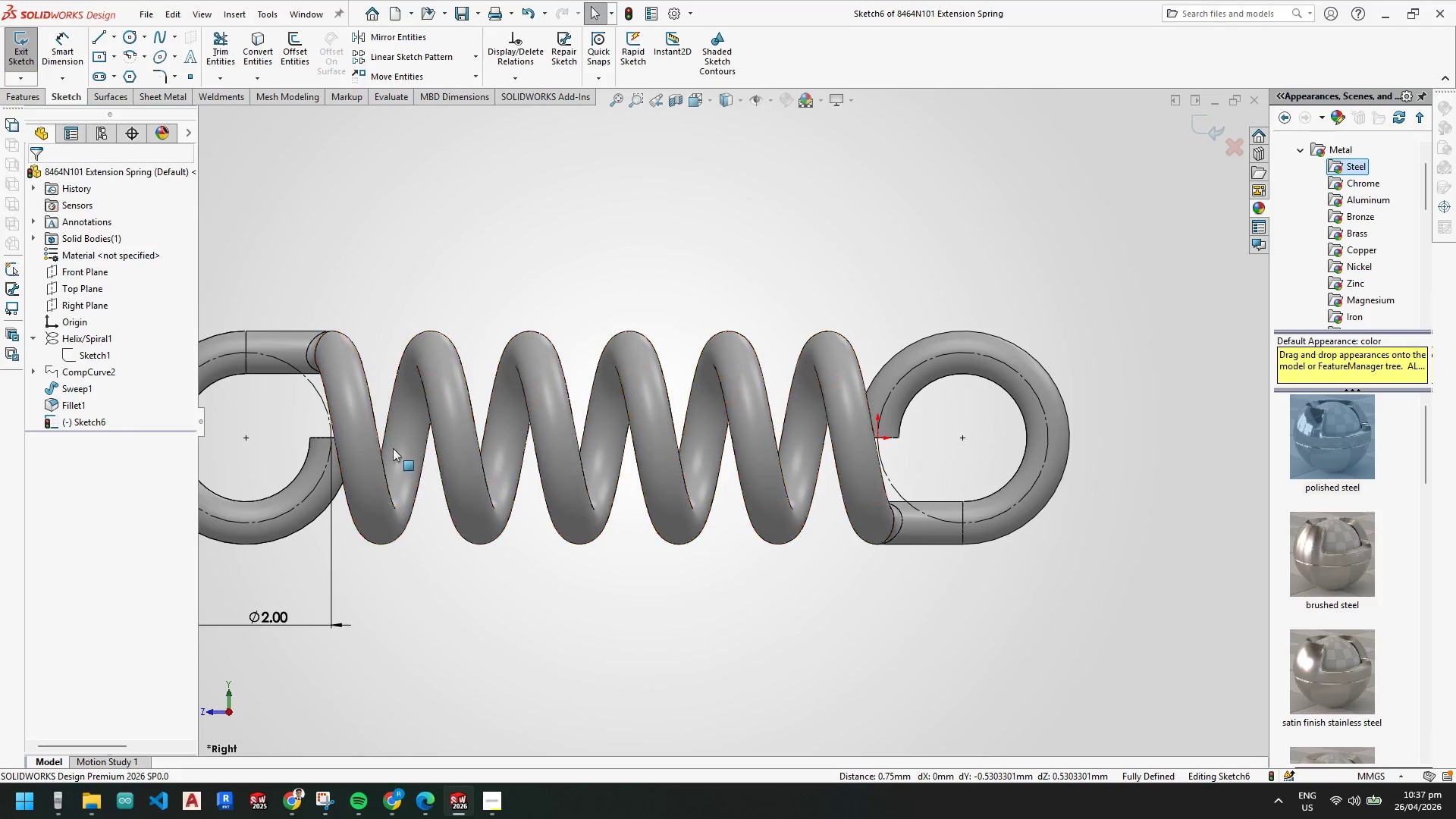 
key(Escape)
 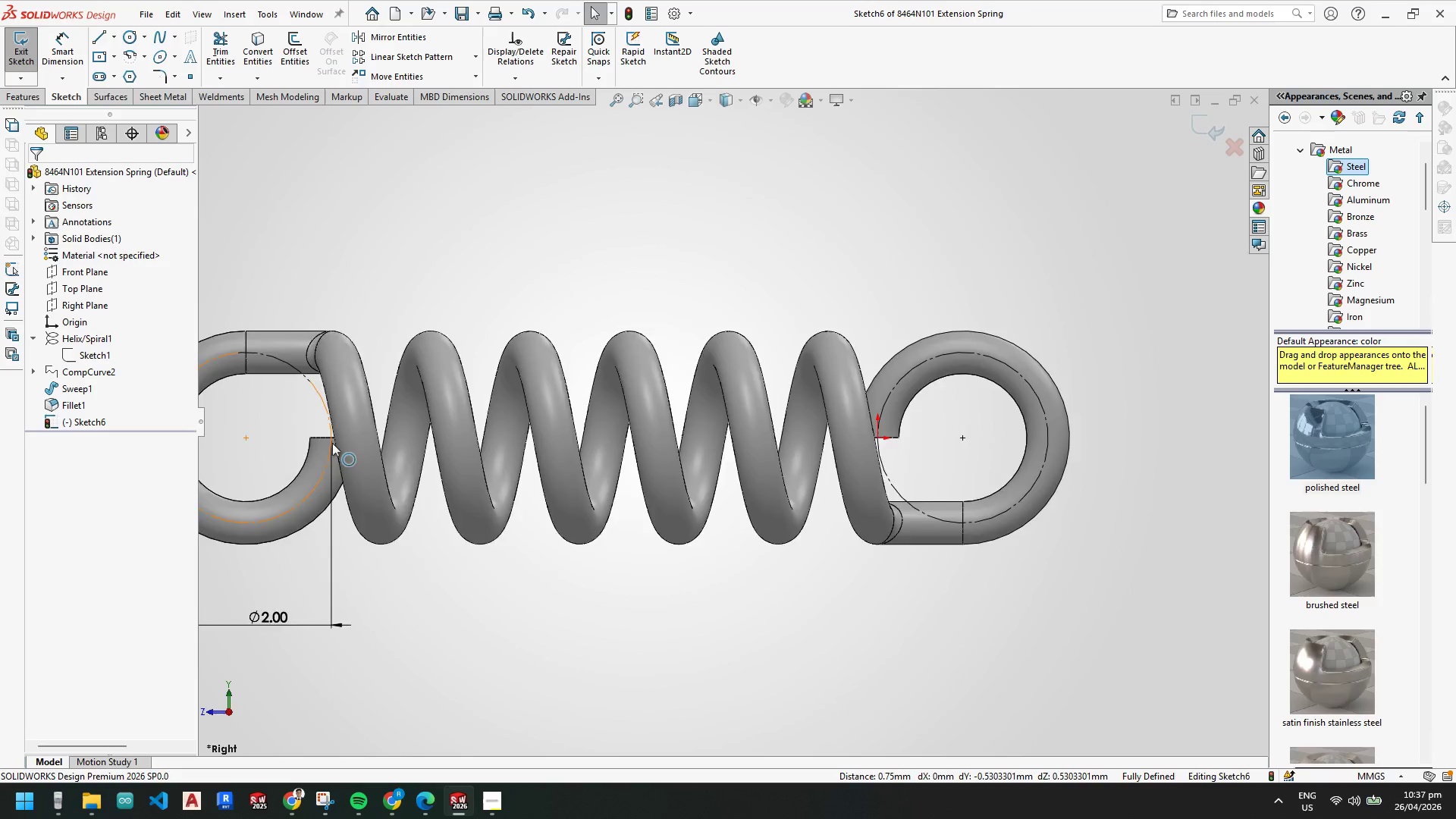 
scroll: coordinate [338, 445], scroll_direction: up, amount: 4.0
 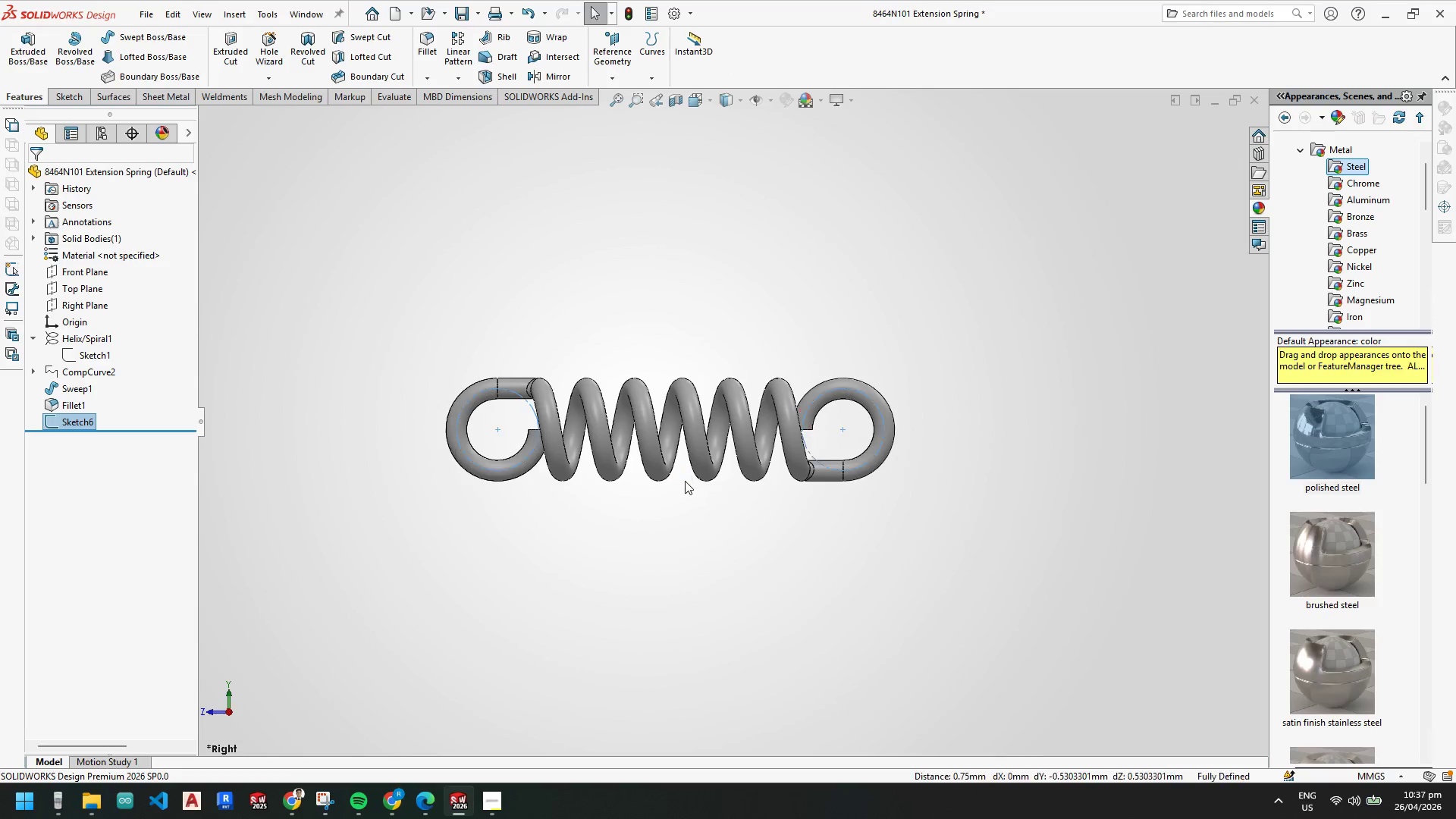 
key(Control+S)
 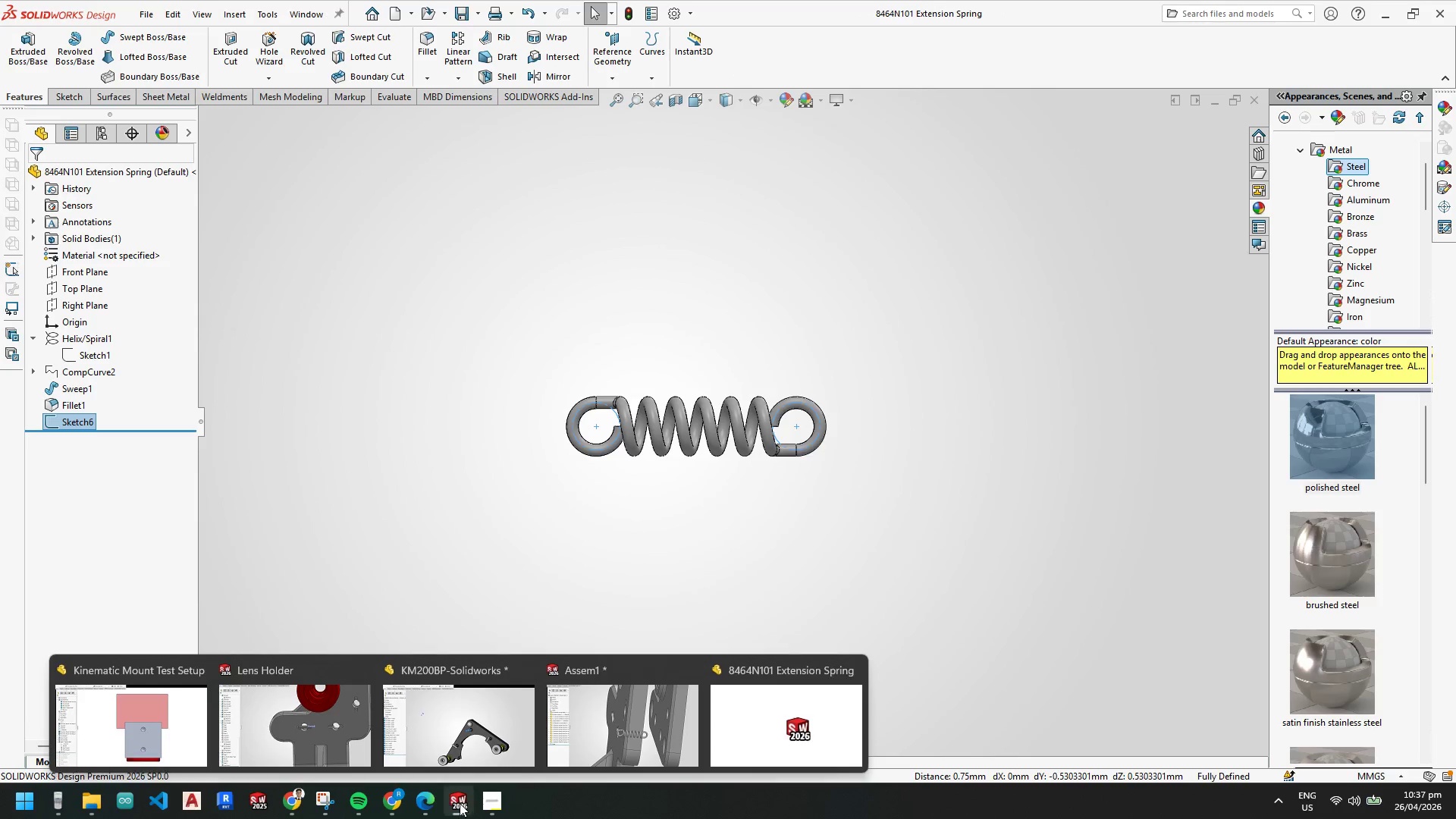 
scroll: coordinate [685, 481], scroll_direction: up, amount: 3.0
 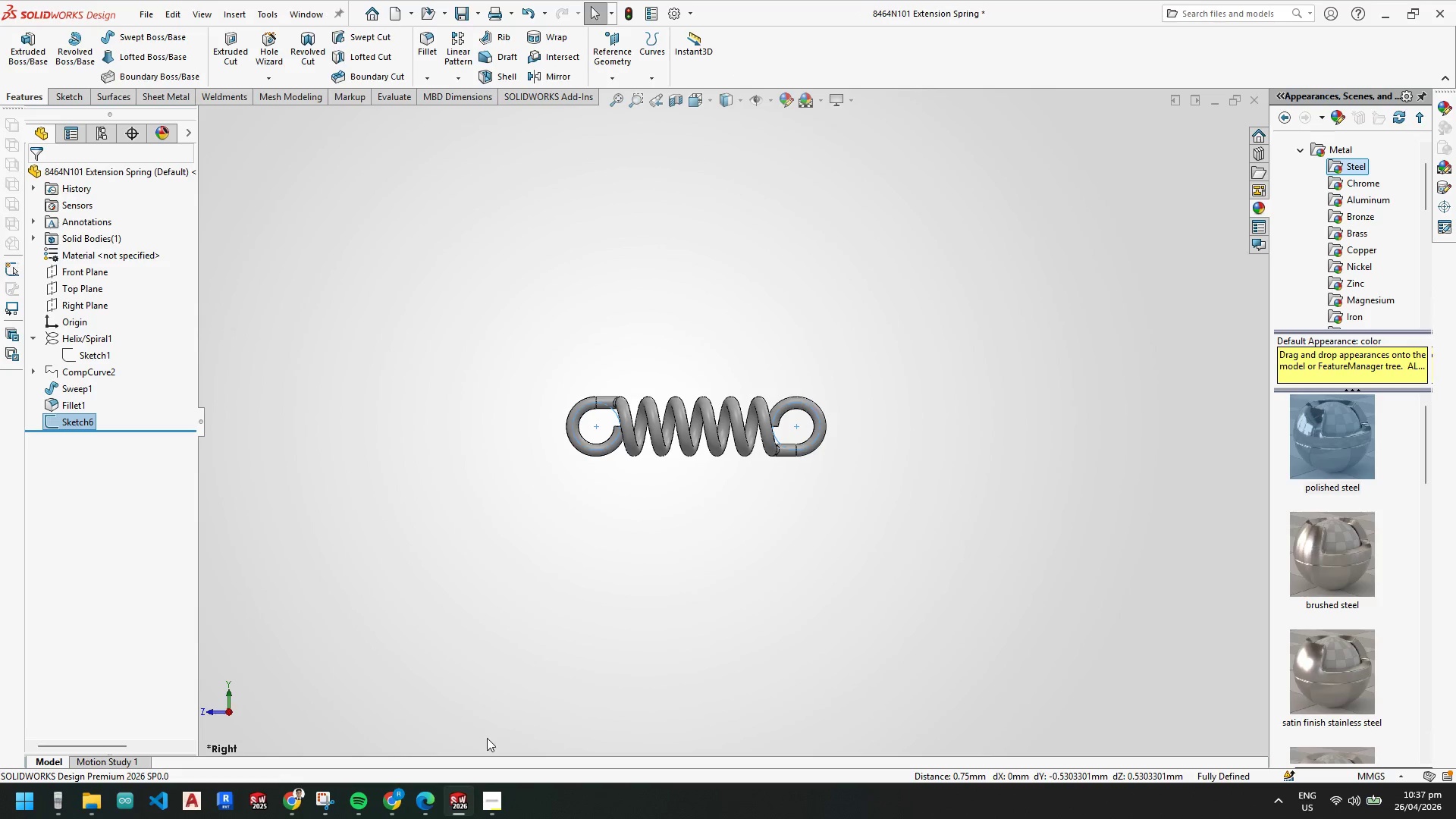 
left_click([580, 728])
 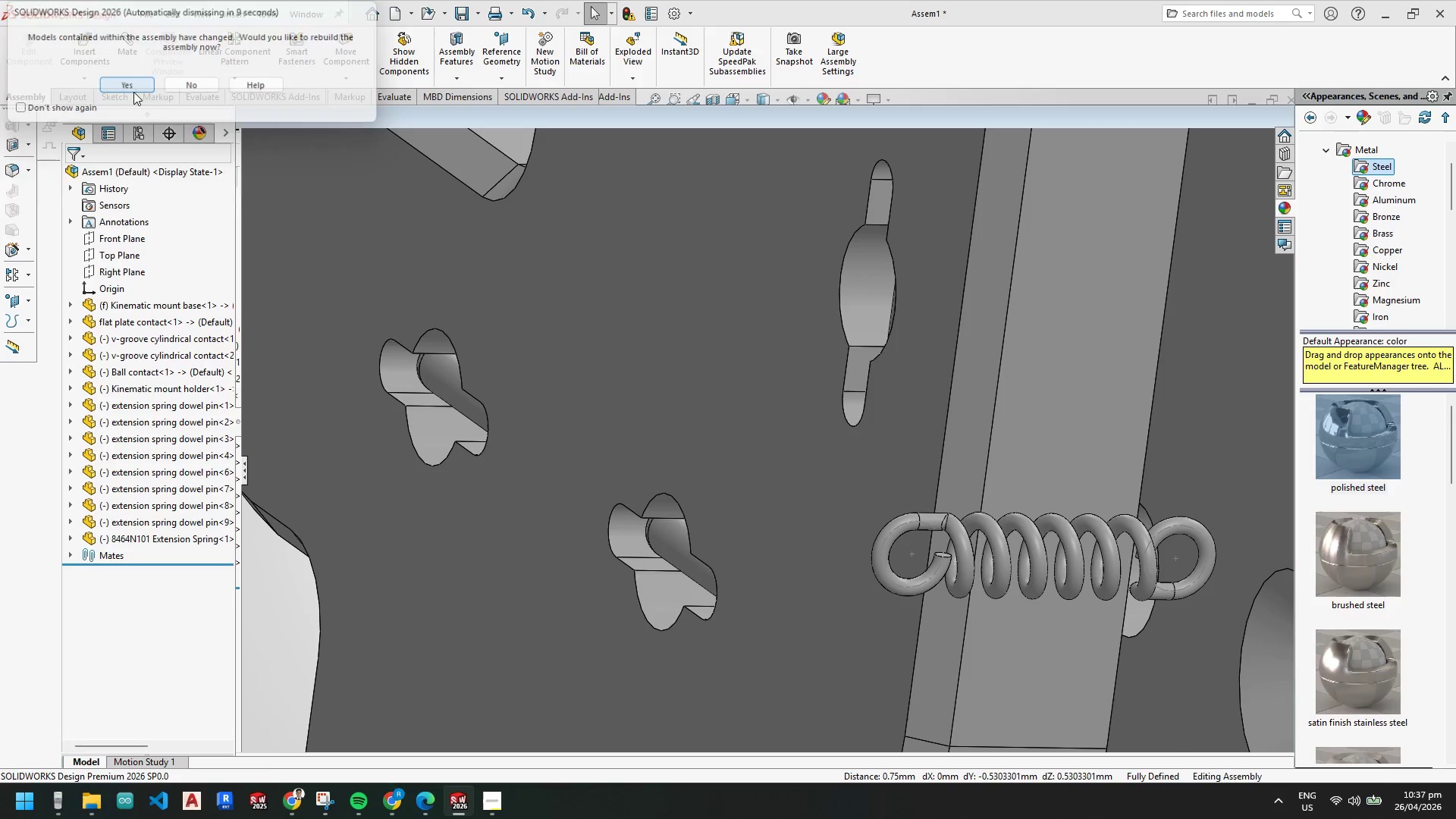 
left_click([664, 365])
 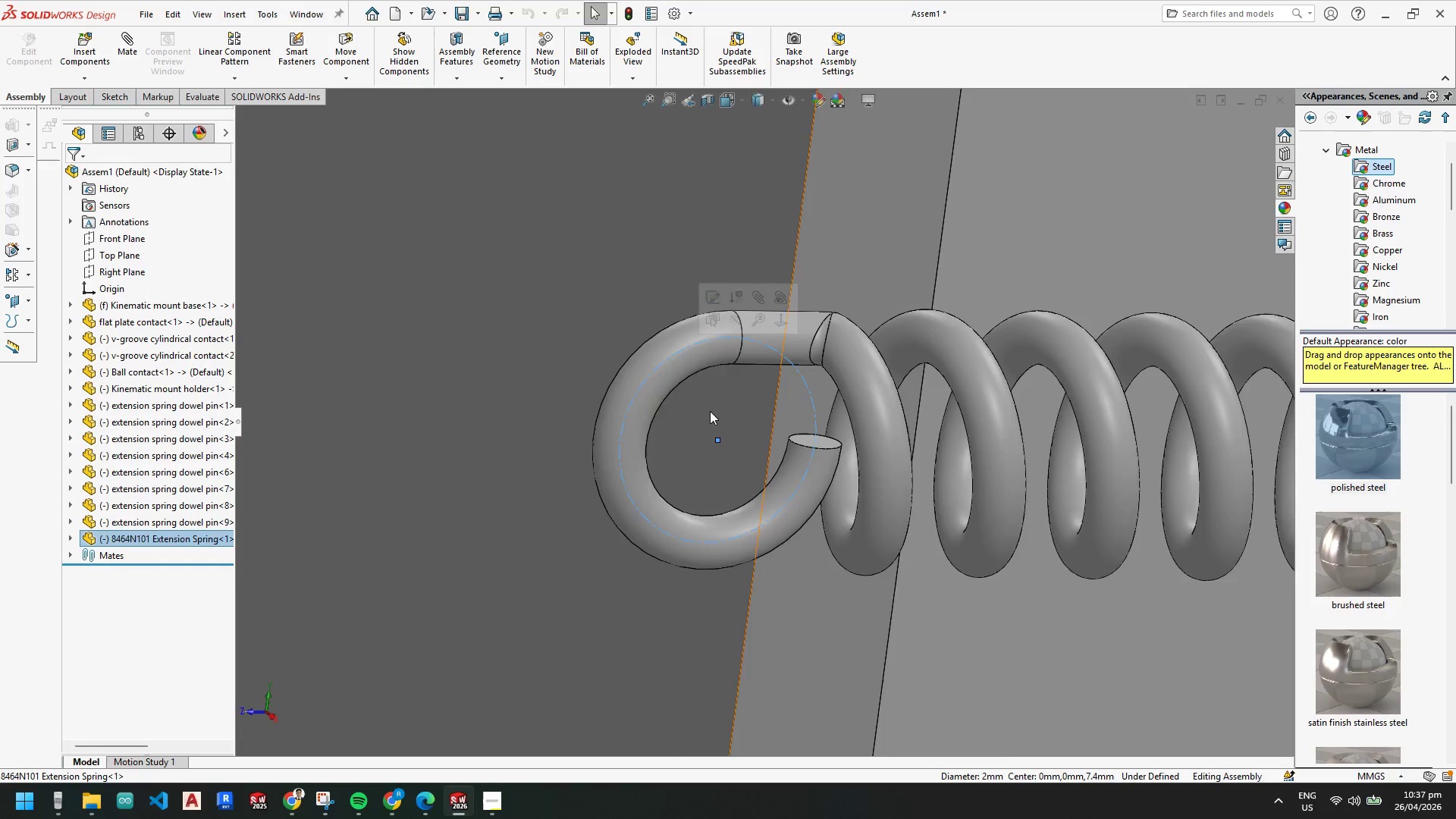 
scroll: coordinate [759, 459], scroll_direction: down, amount: 7.0
 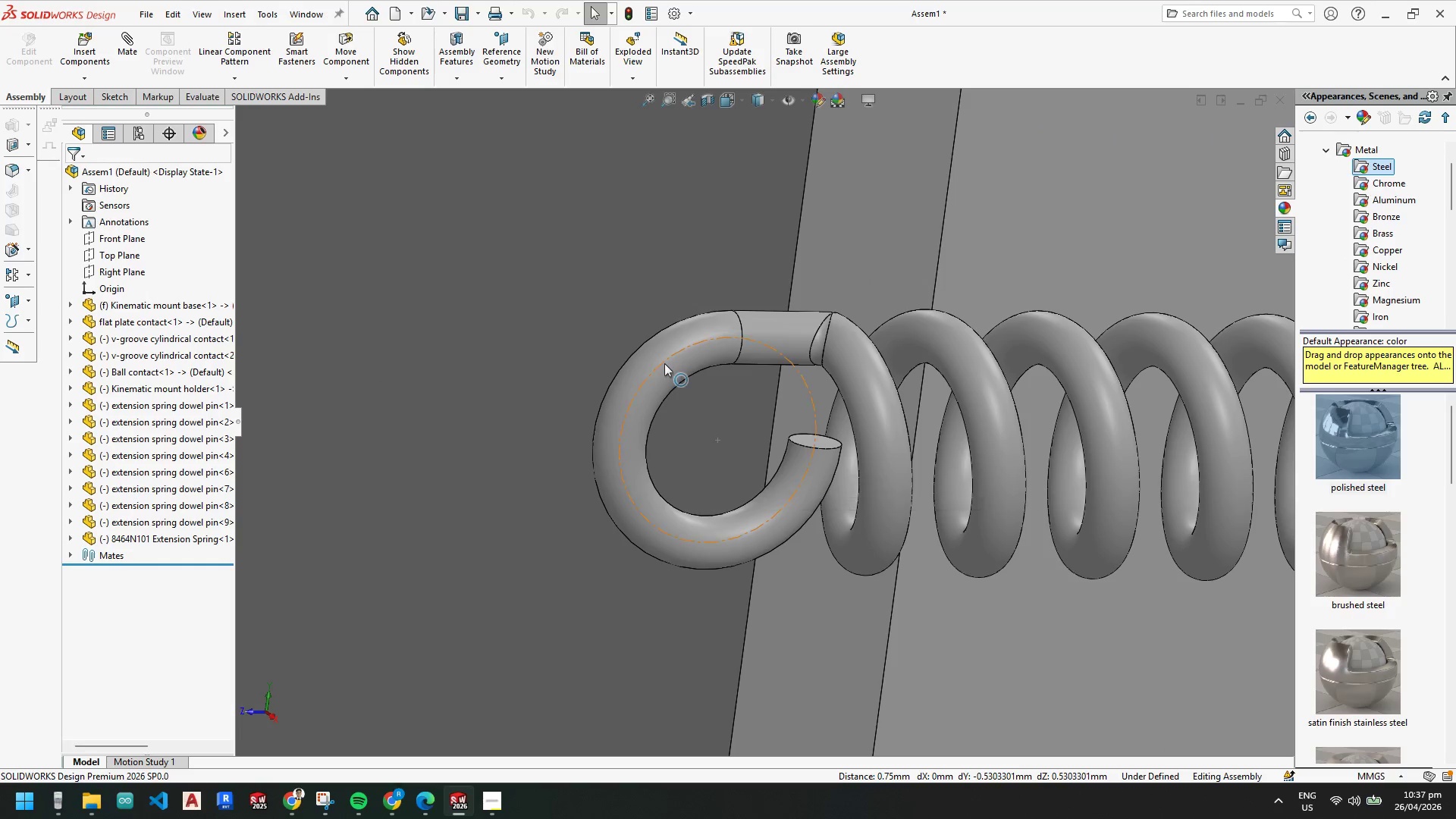 
hold_key(key=ControlLeft, duration=11.58)
left_click([739, 156])
 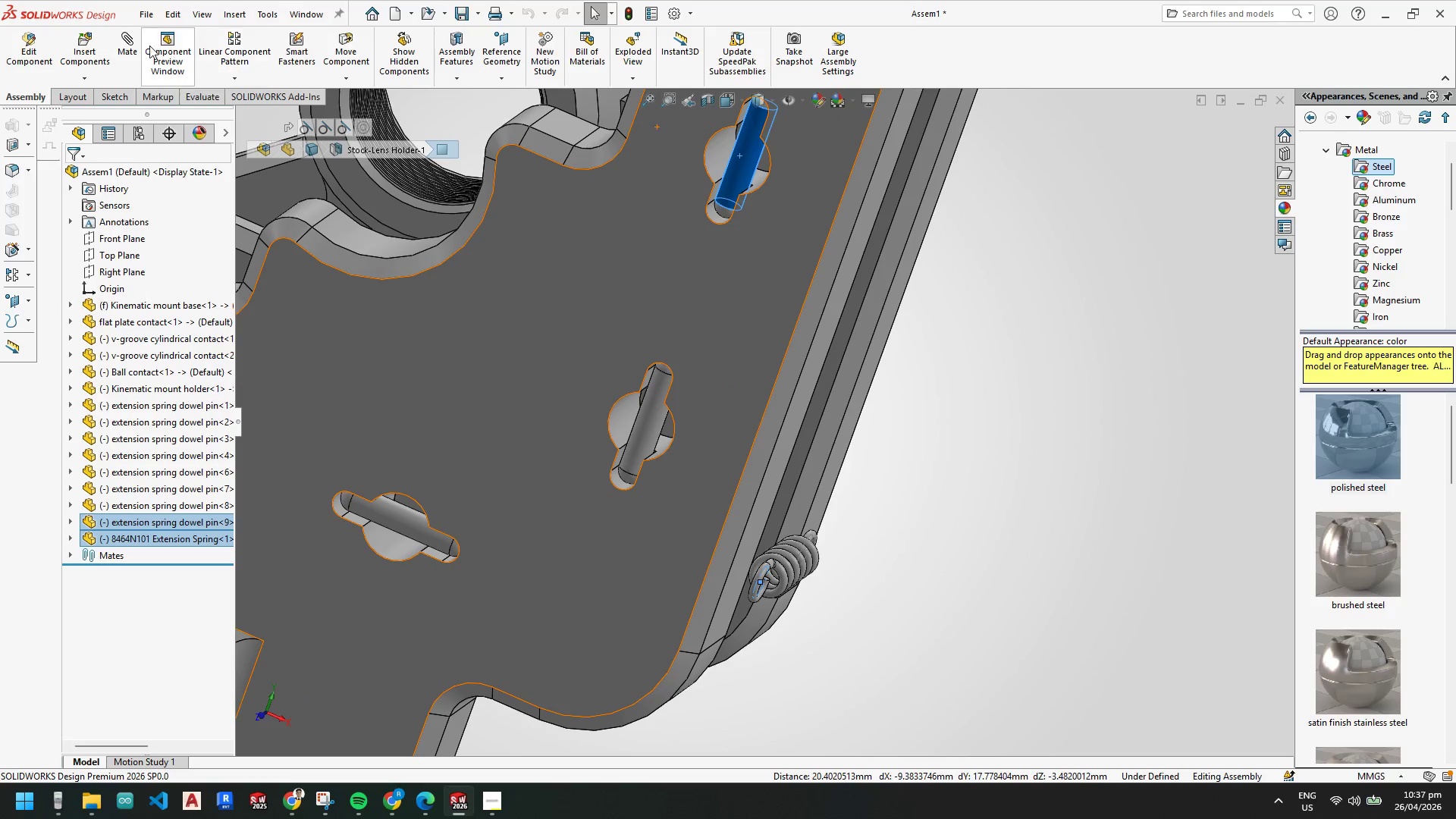 
scroll: coordinate [778, 186], scroll_direction: up, amount: 10.0
 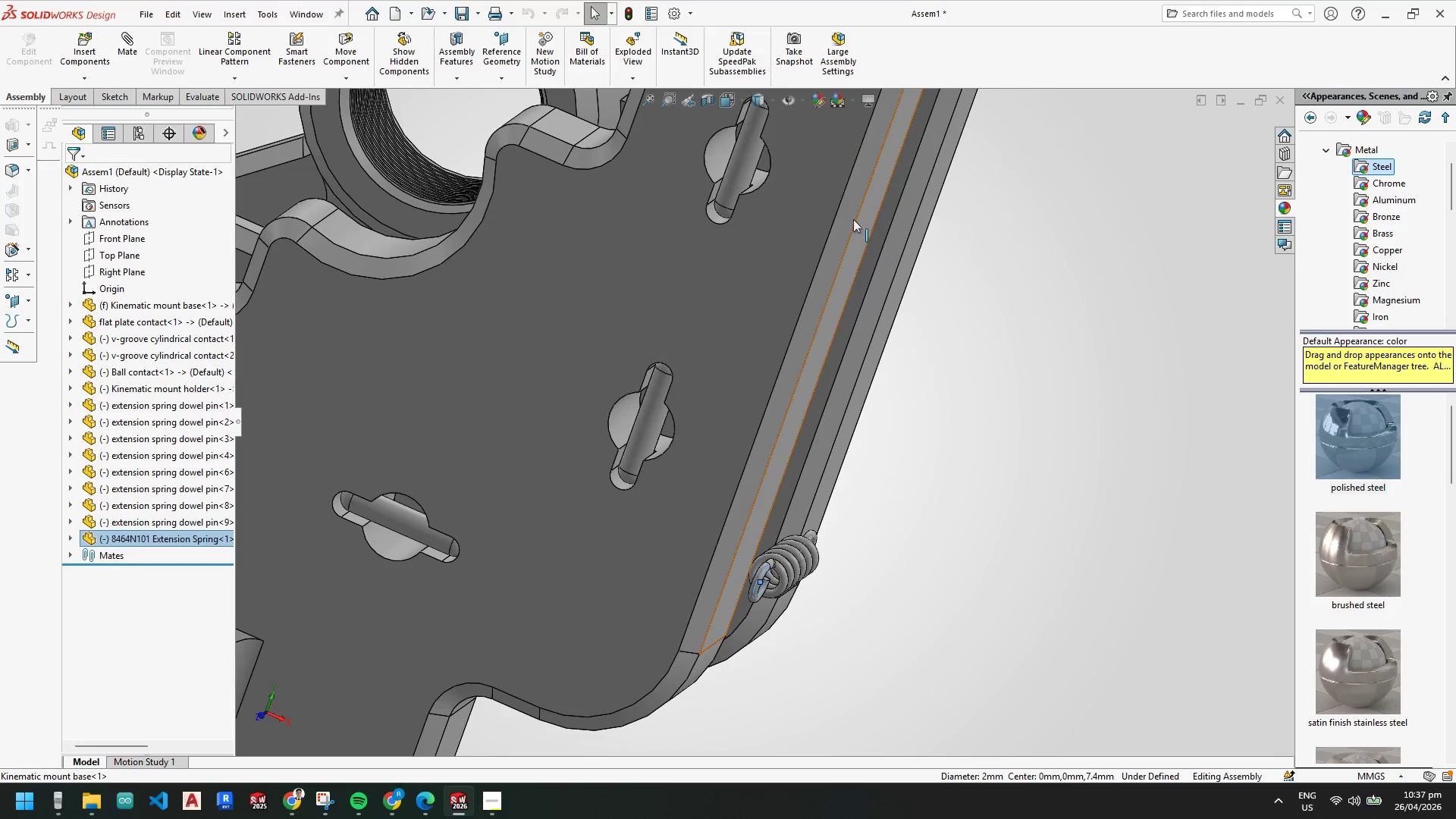 
left_click([131, 42])
 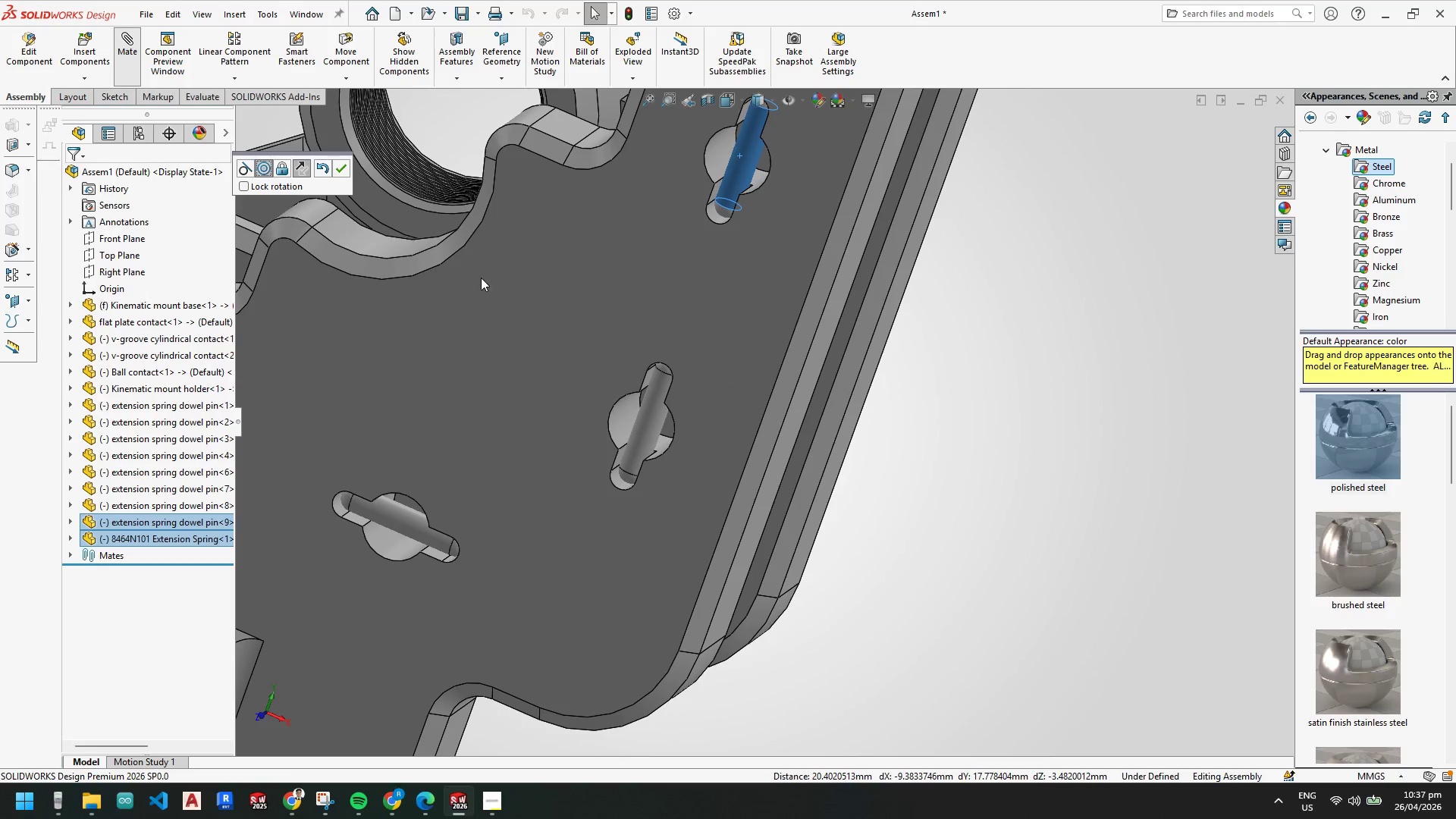 
scroll: coordinate [758, 282], scroll_direction: up, amount: 4.0
 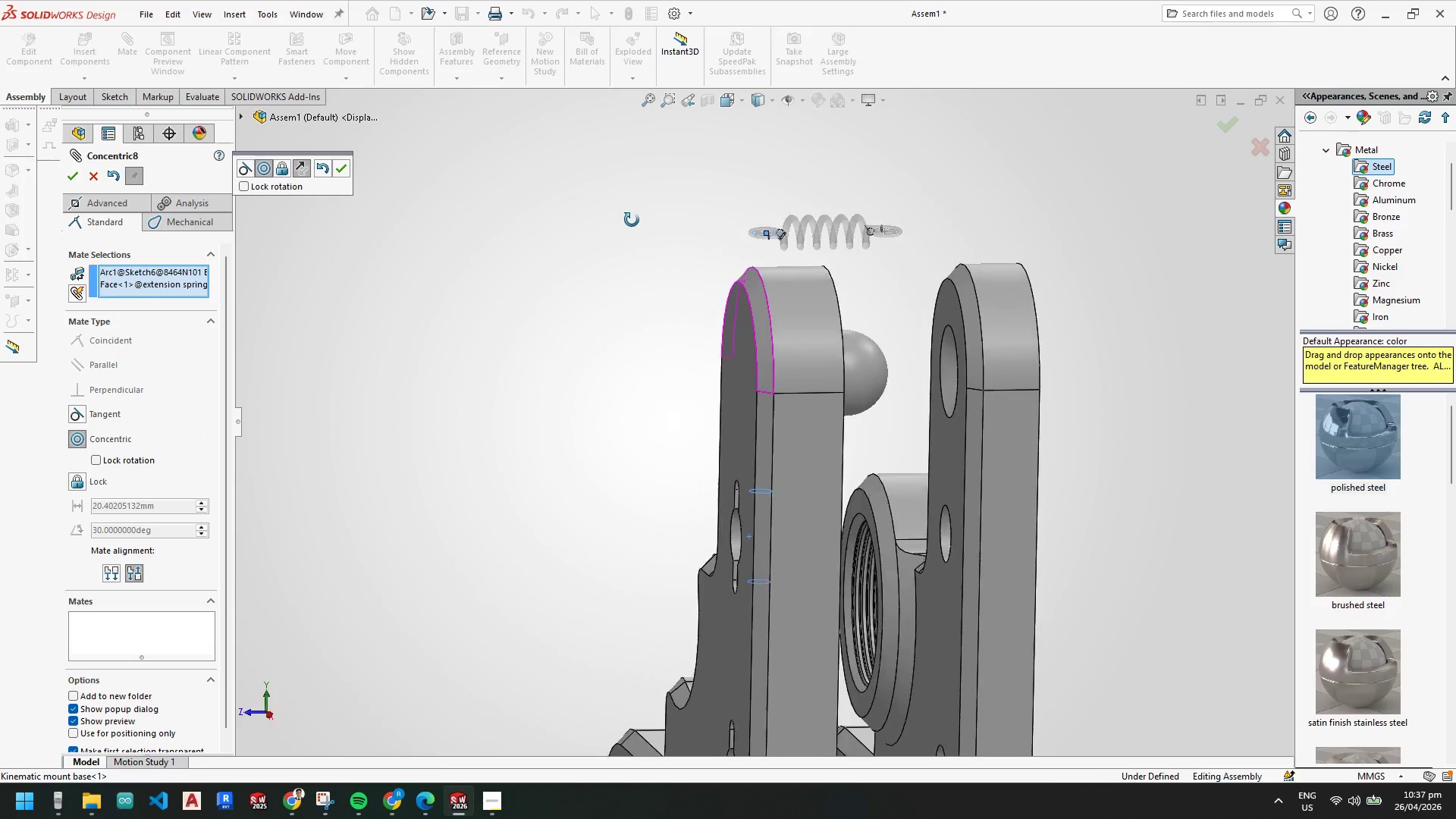 
left_click([72, 177])
 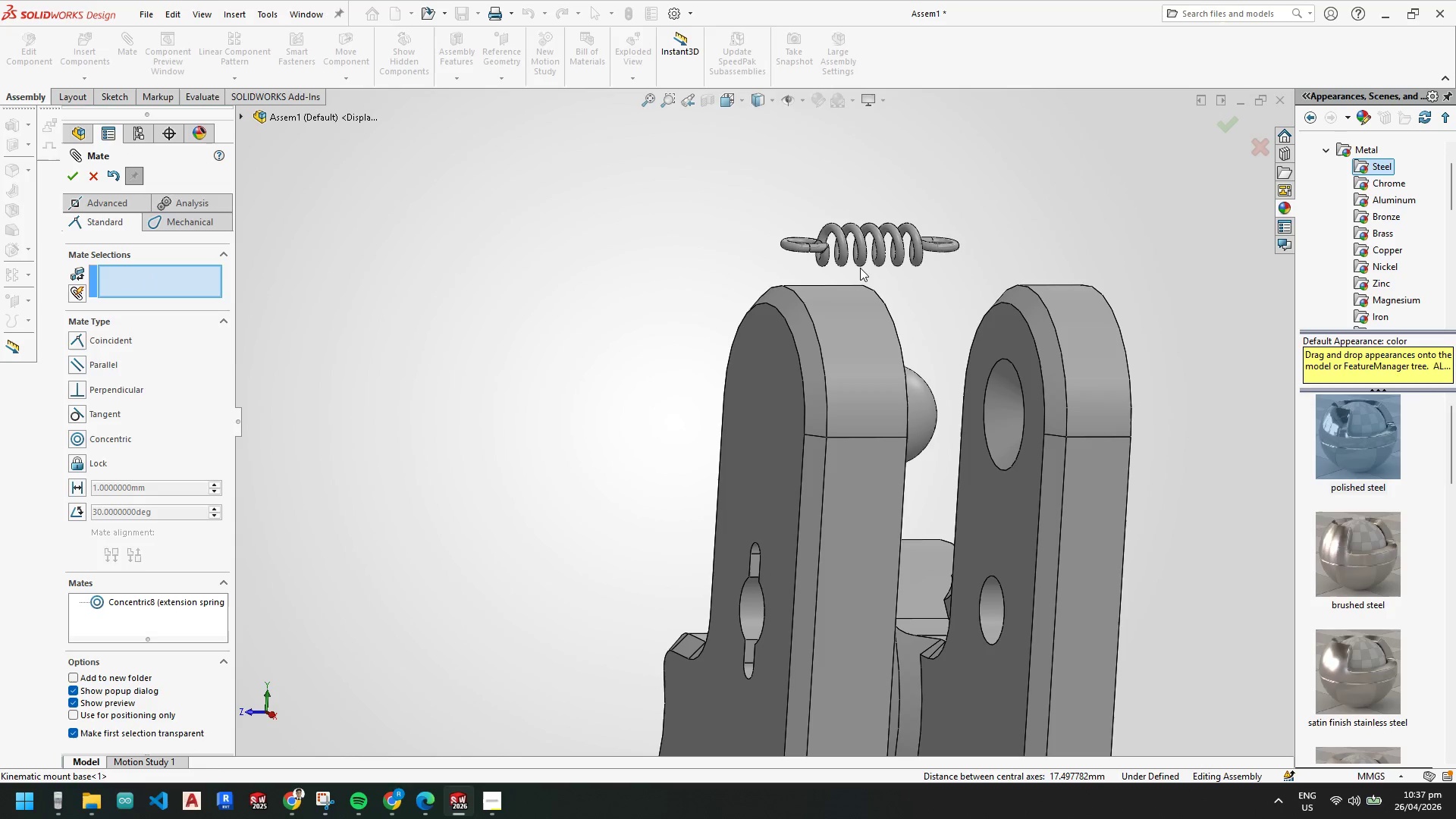 
scroll: coordinate [962, 284], scroll_direction: down, amount: 2.0
 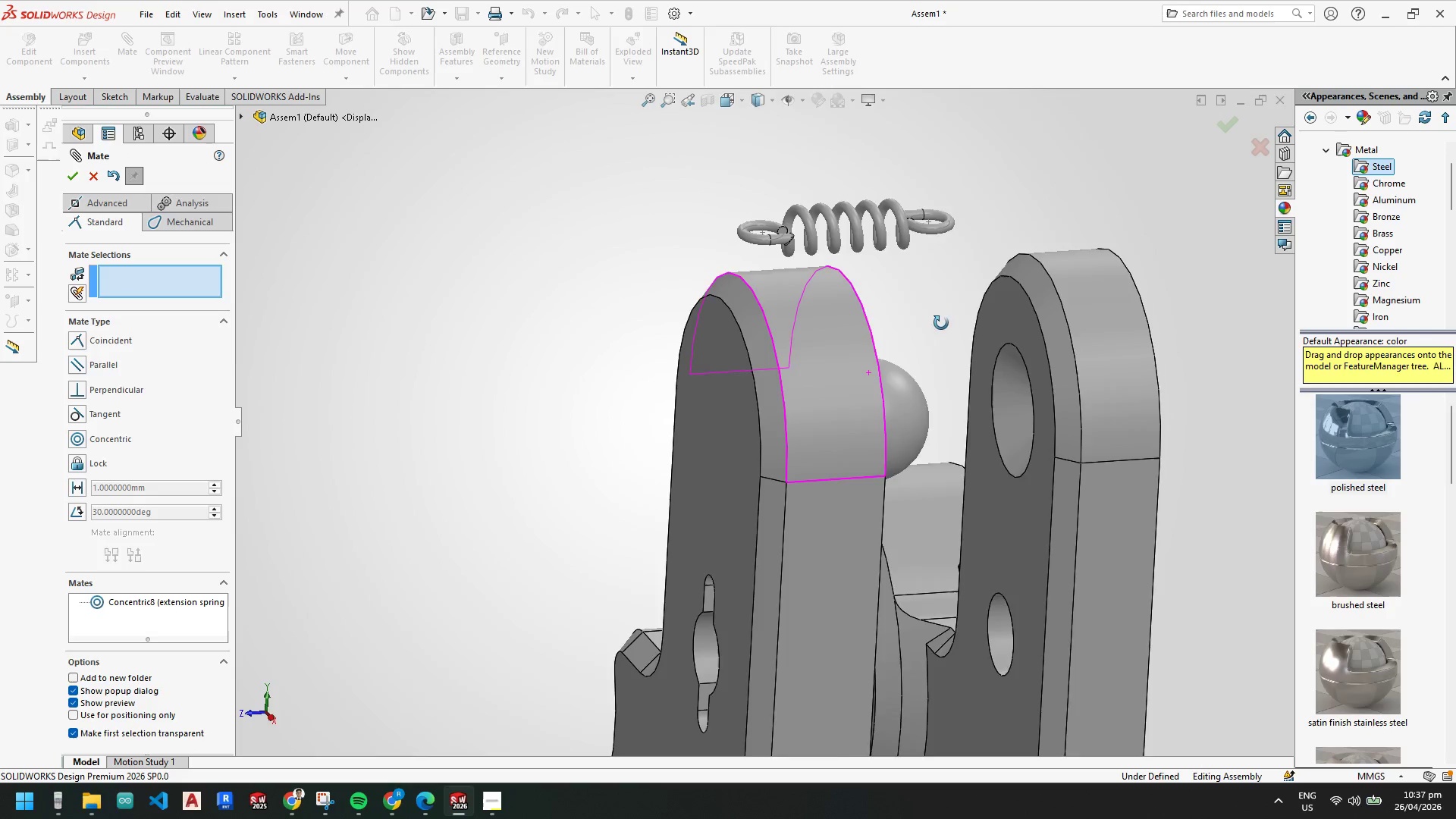 
left_click([905, 213])
 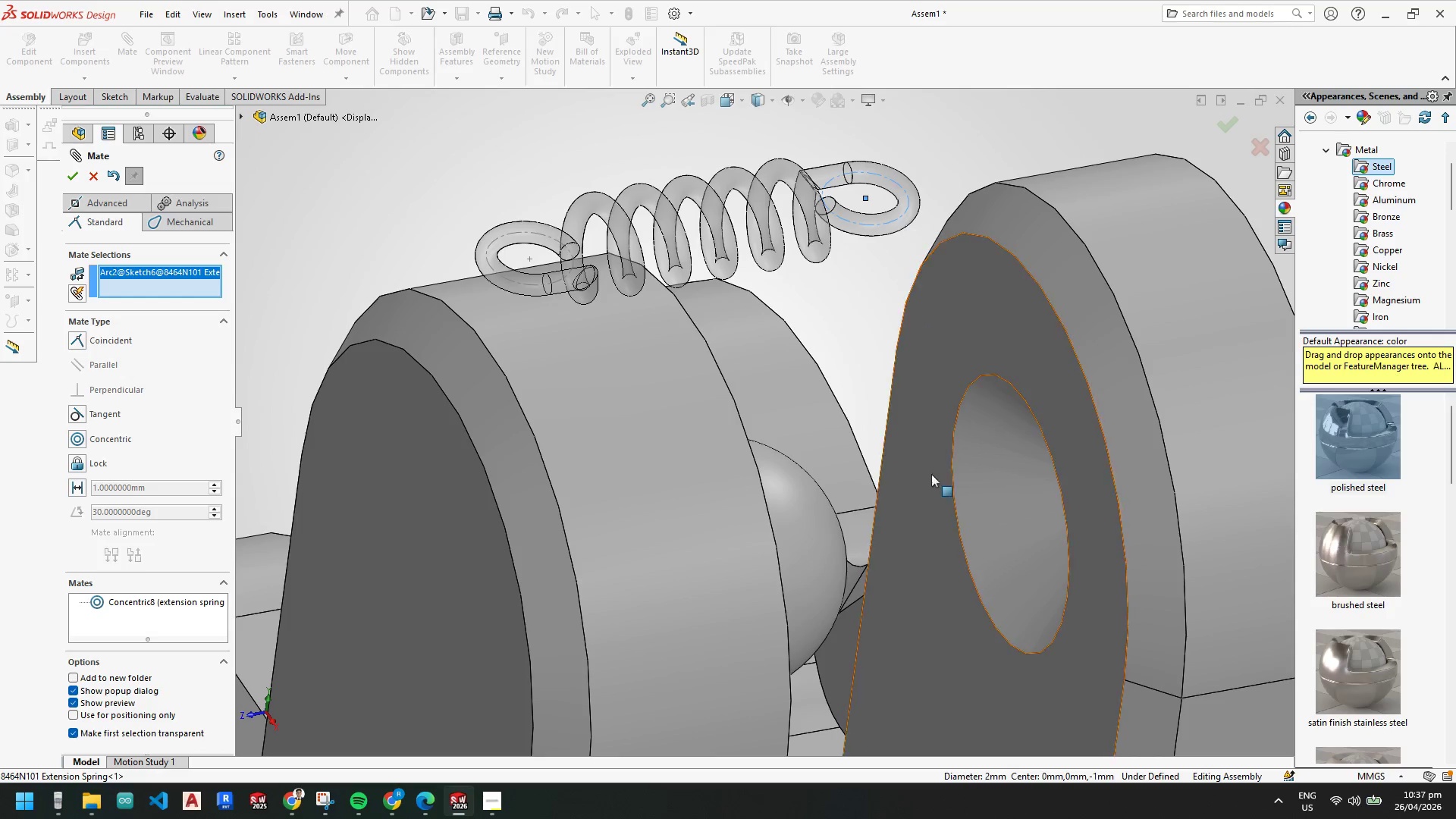 
scroll: coordinate [917, 181], scroll_direction: down, amount: 4.0
 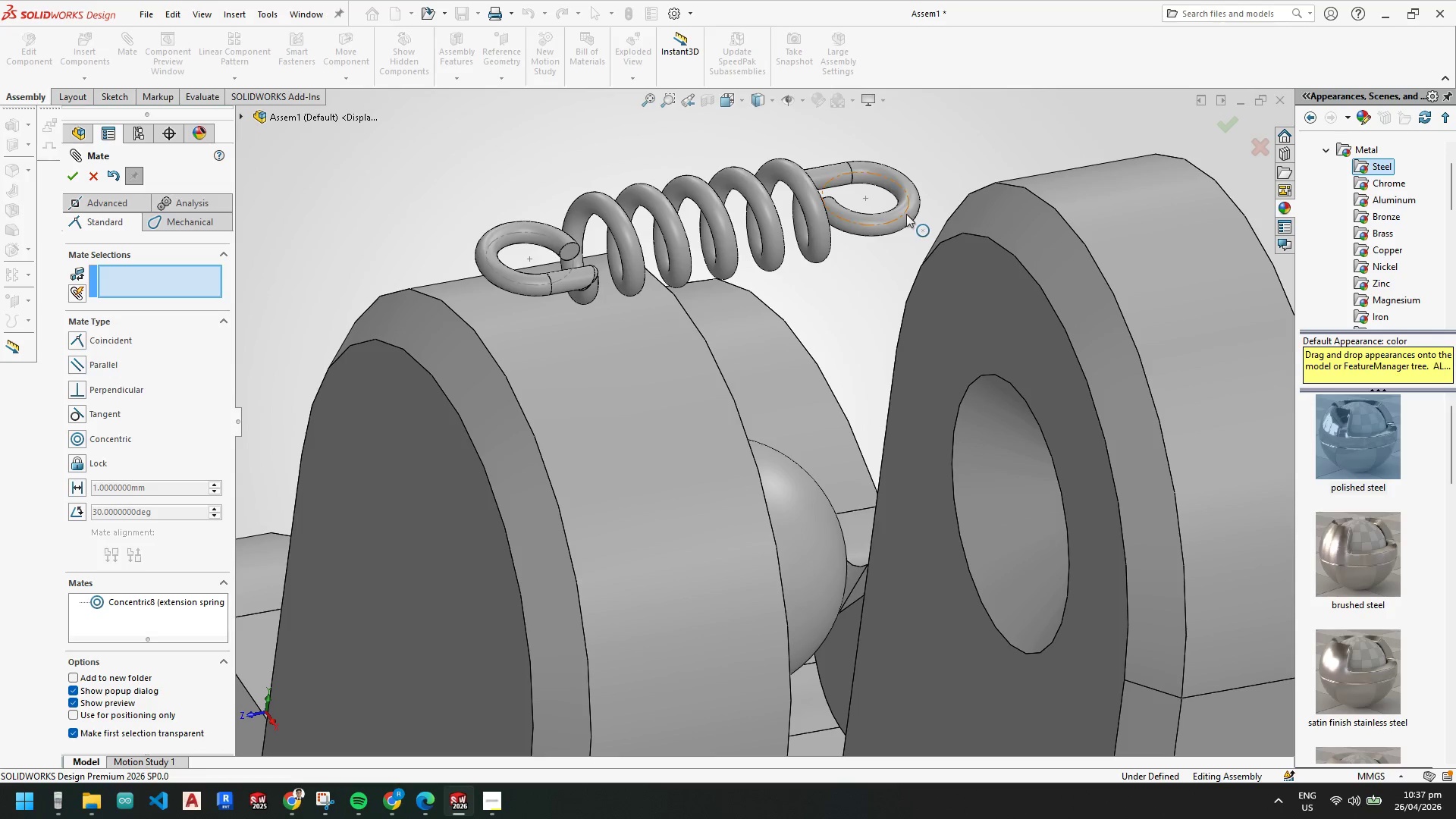 
scroll: coordinate [725, 568], scroll_direction: up, amount: 4.0
 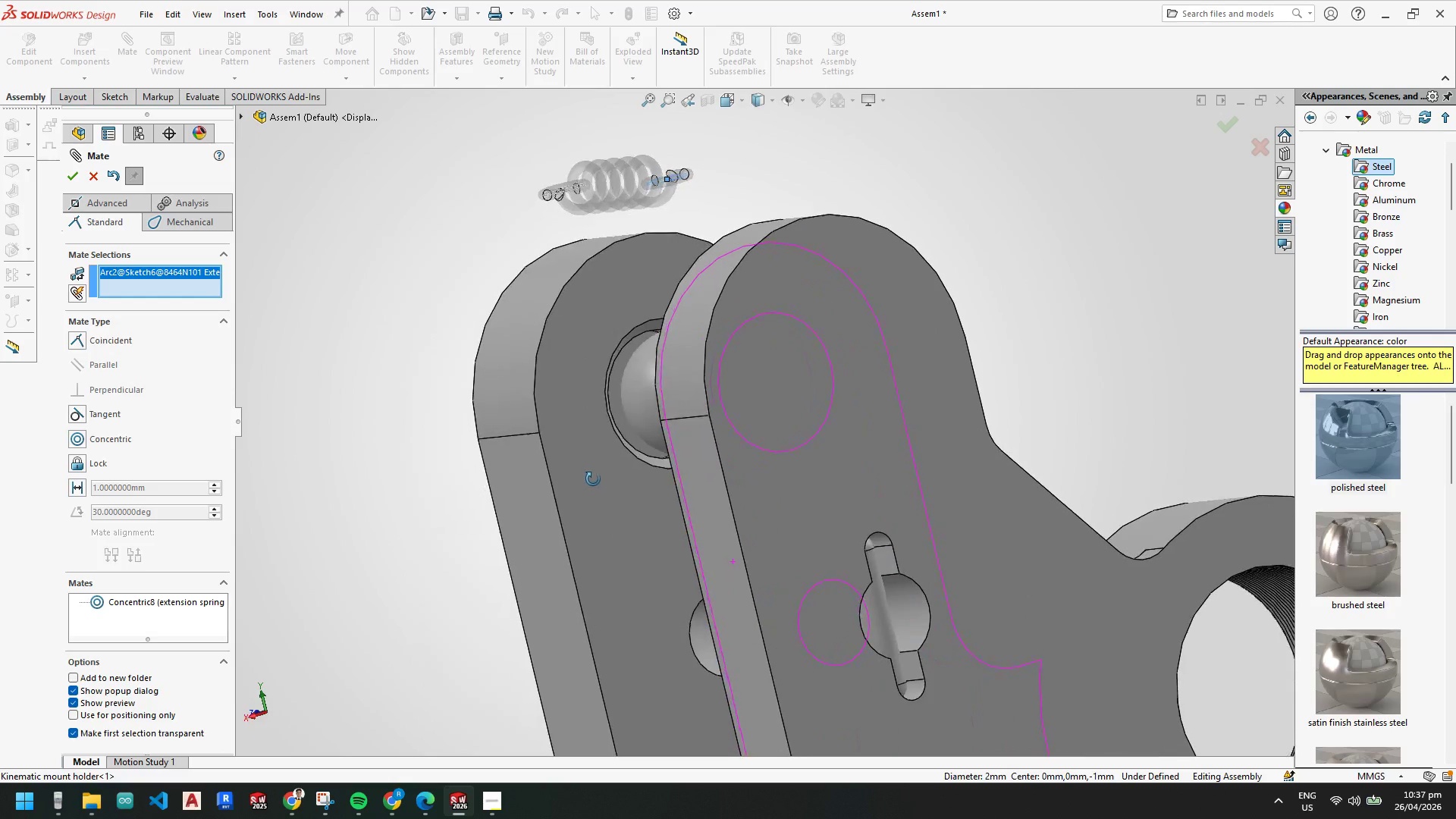 
hold_key(key=ControlLeft, duration=0.34)
left_click([880, 595])
 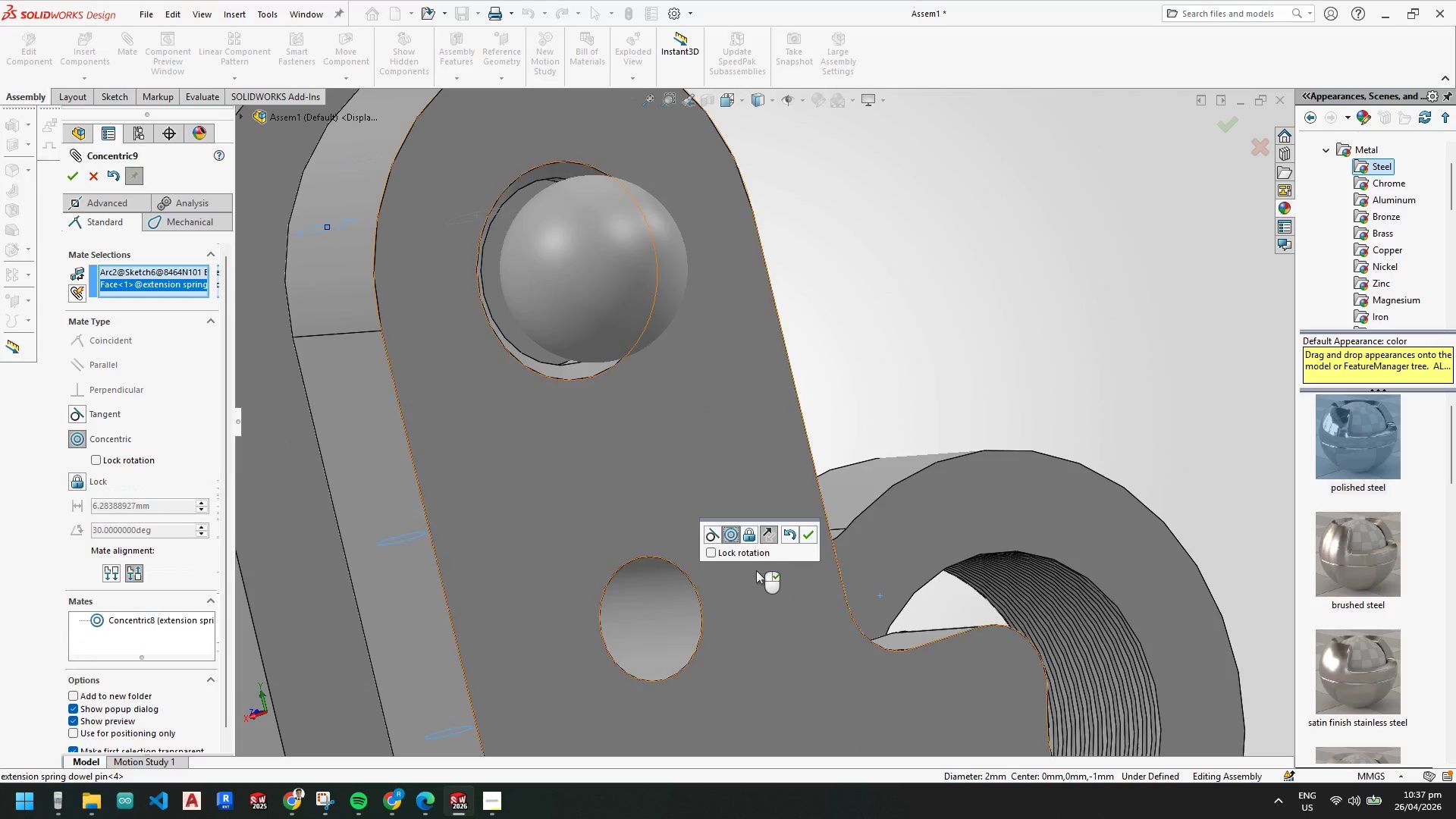 
scroll: coordinate [868, 607], scroll_direction: down, amount: 2.0
 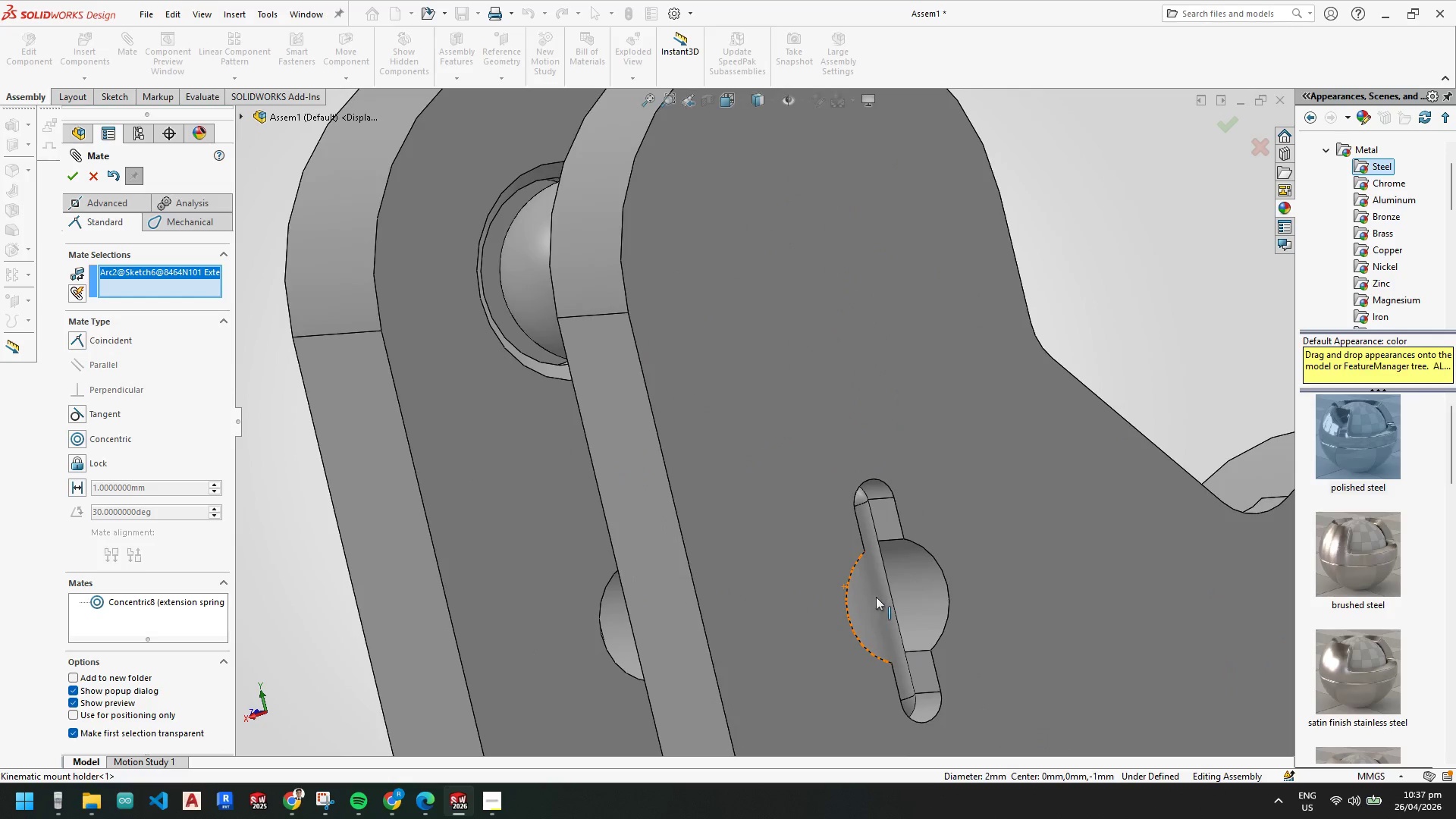 
scroll: coordinate [632, 532], scroll_direction: up, amount: 8.0
 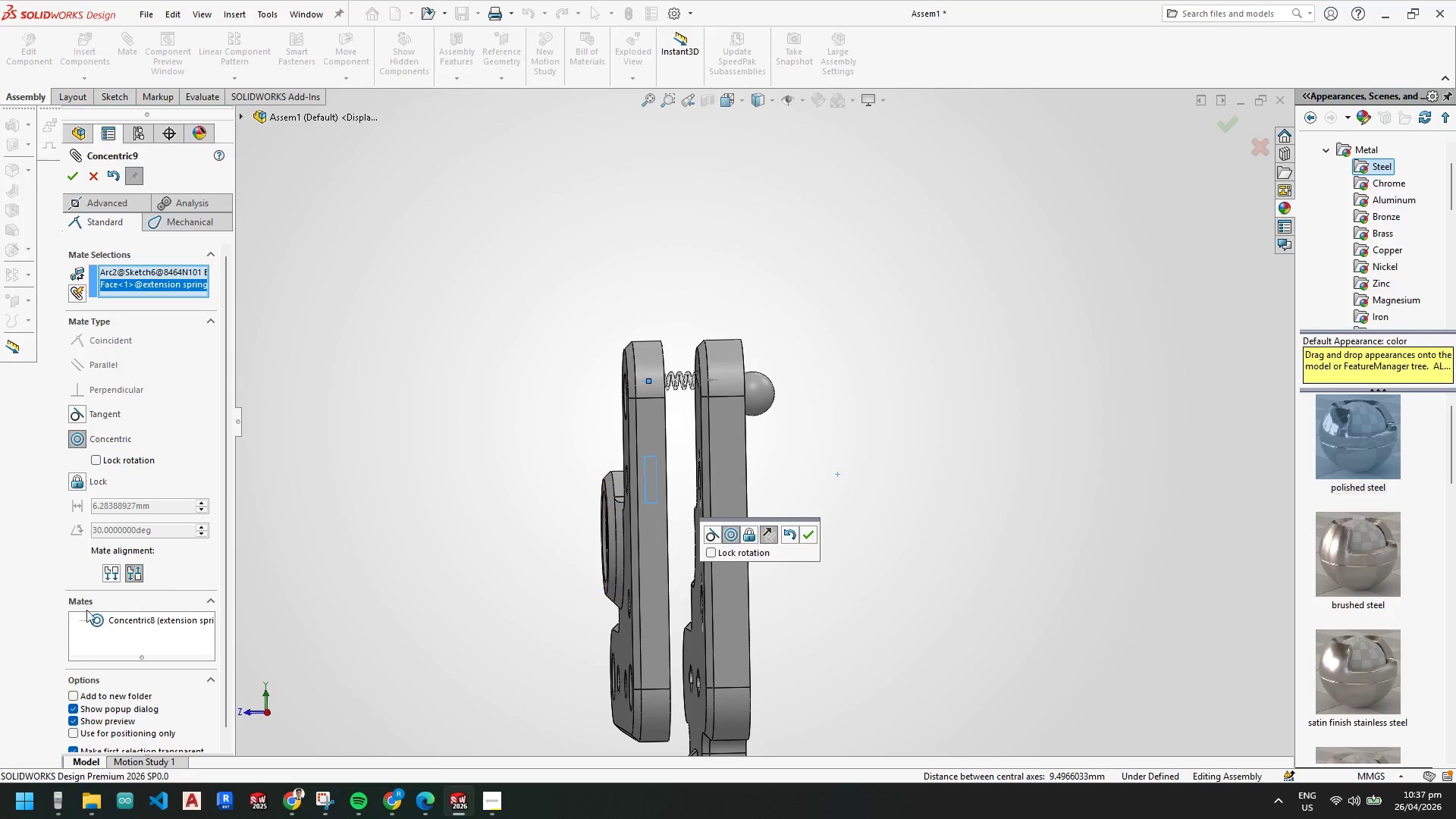 
left_click([111, 569])
 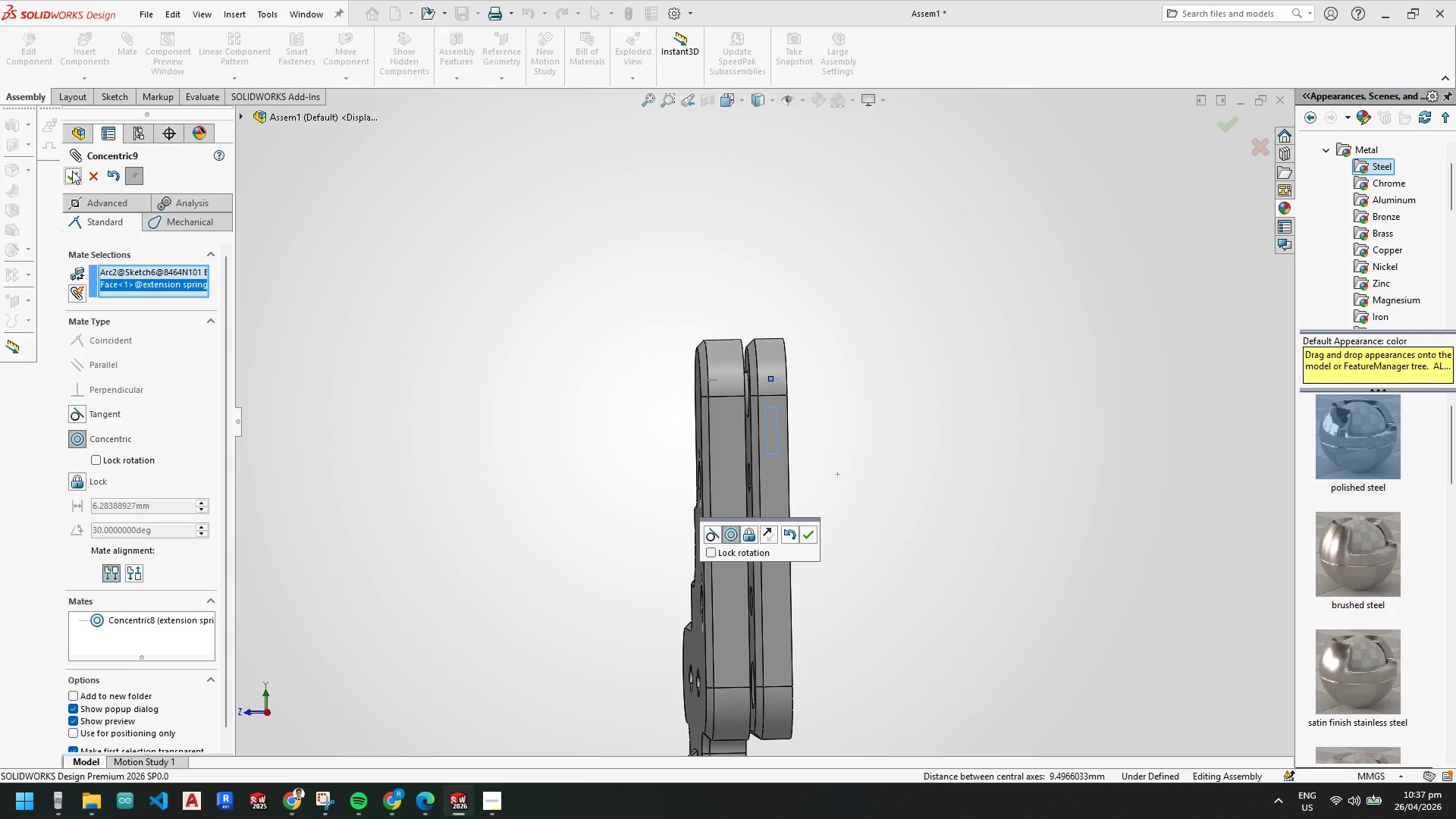 
scroll: coordinate [771, 441], scroll_direction: down, amount: 3.0
 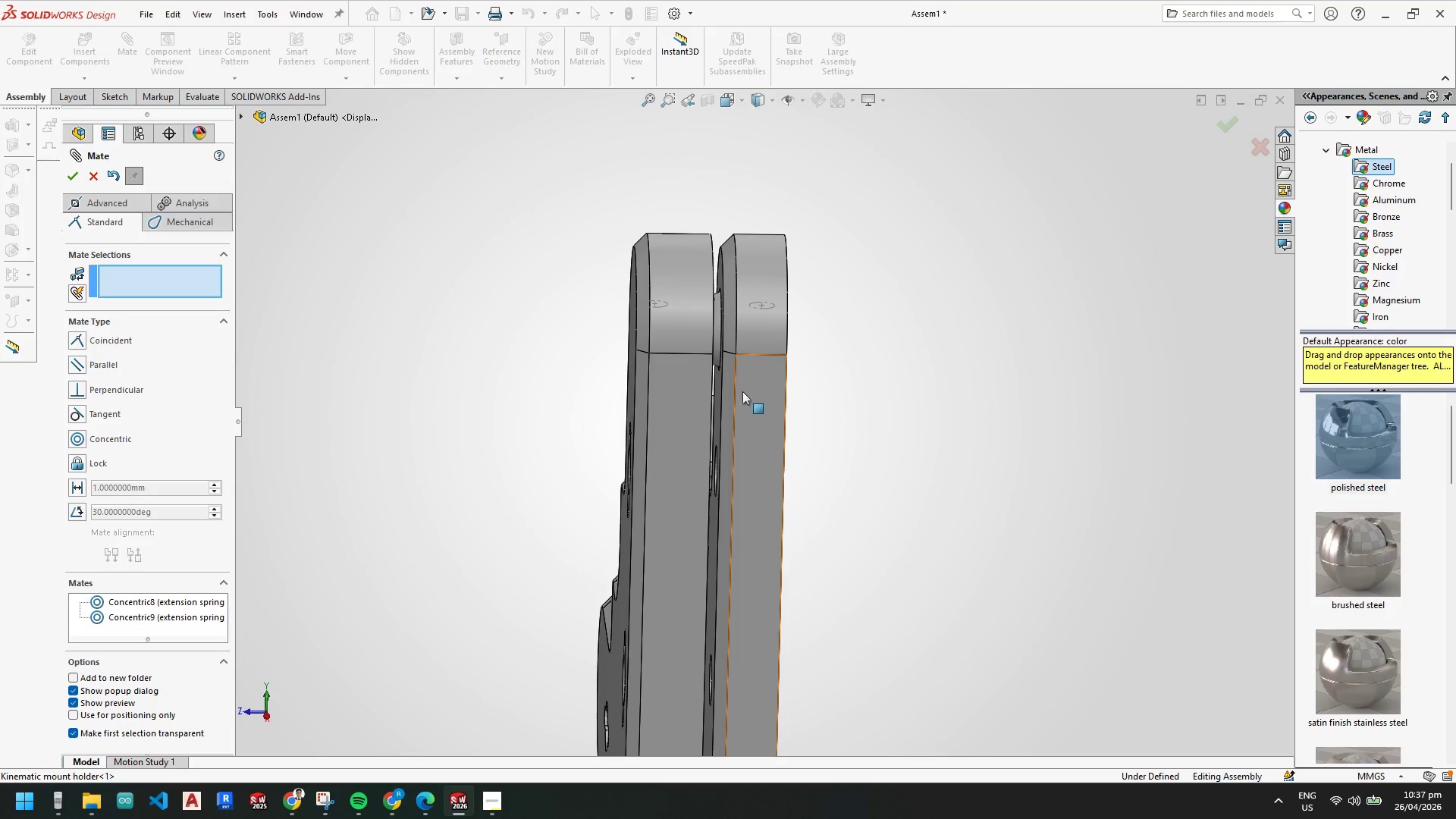 
scroll: coordinate [772, 433], scroll_direction: up, amount: 3.0
 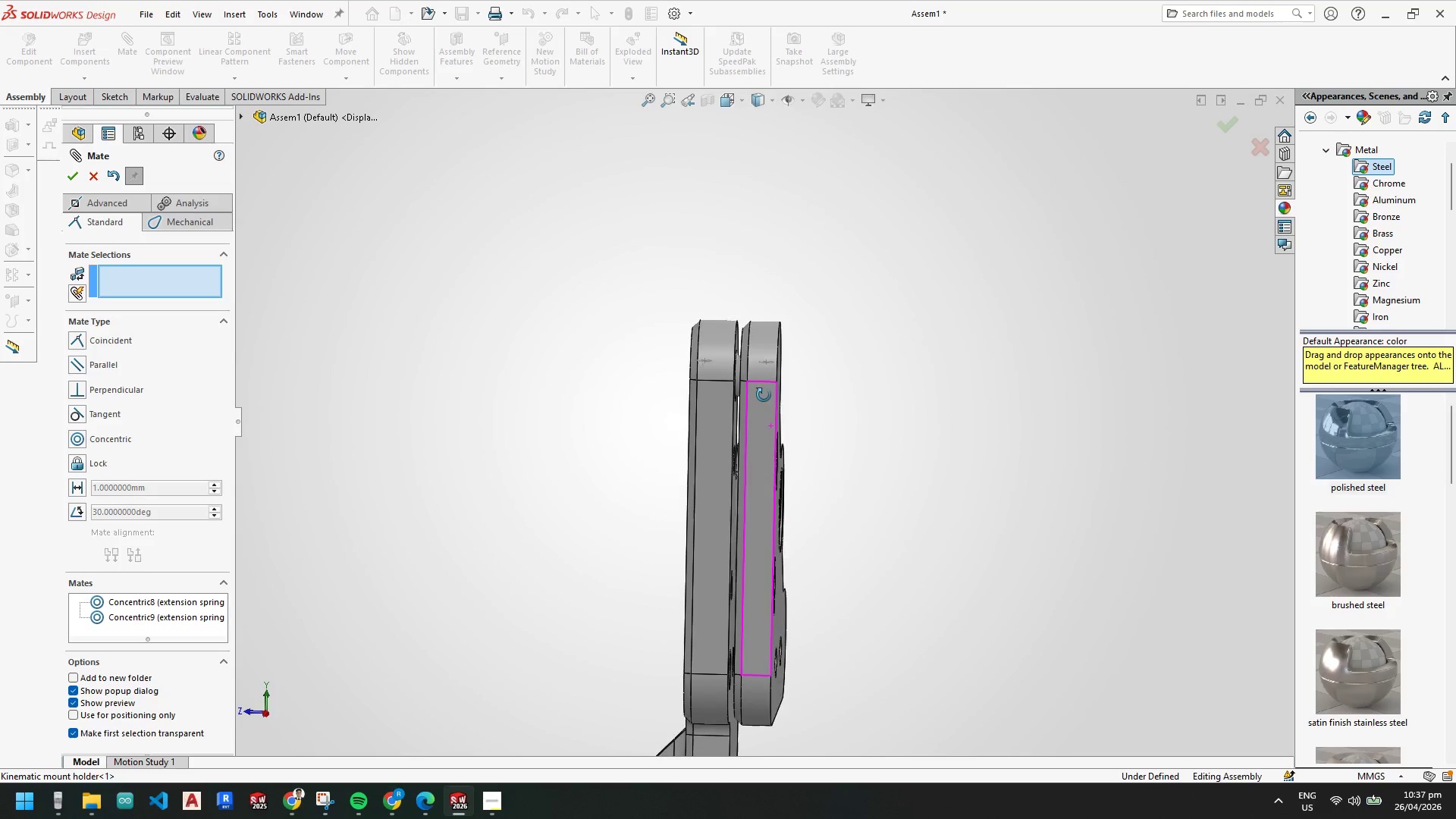 
left_click_drag(start_coordinate=[613, 374], to_coordinate=[601, 503])
 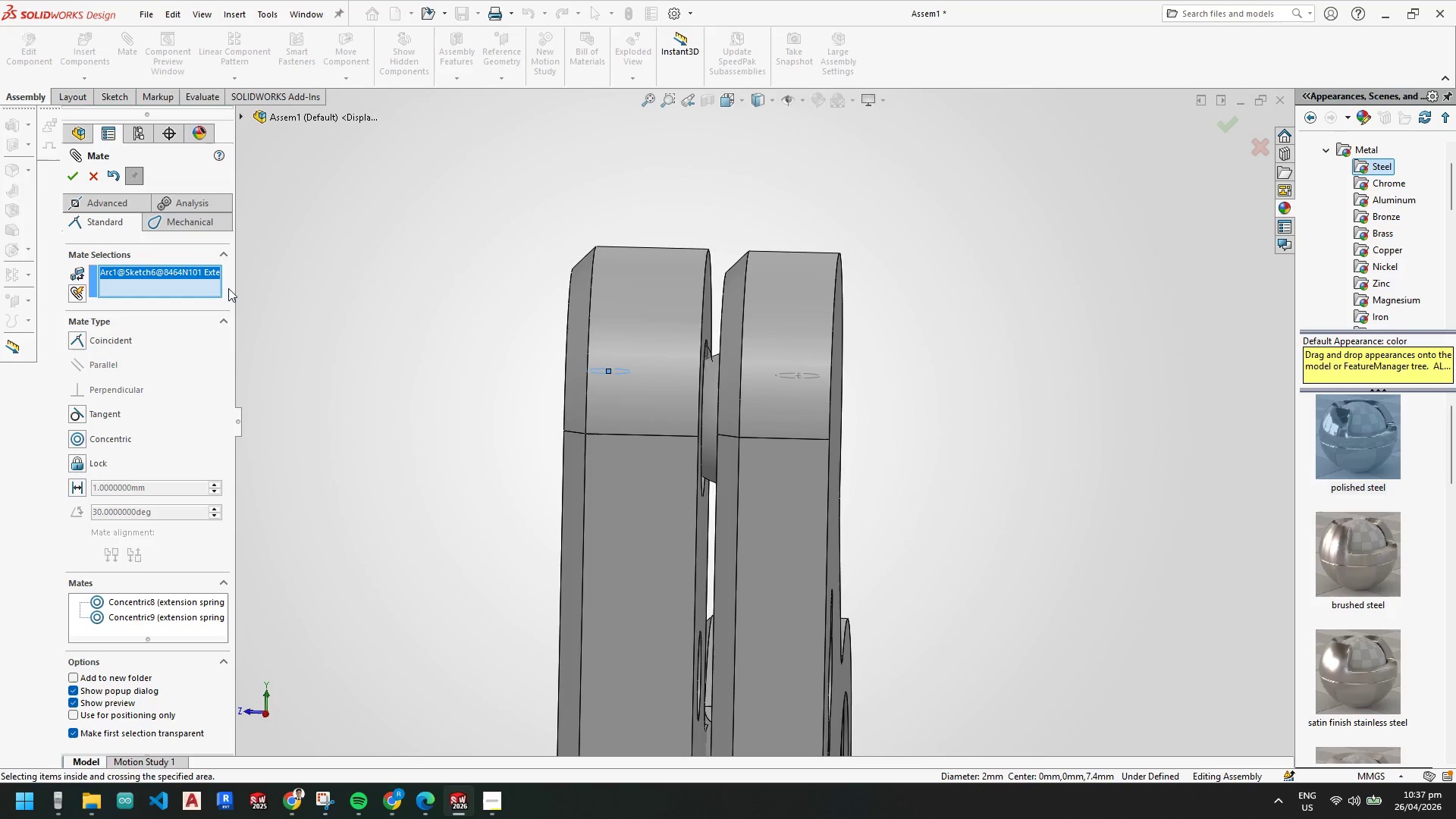 
scroll: coordinate [748, 360], scroll_direction: down, amount: 6.0
 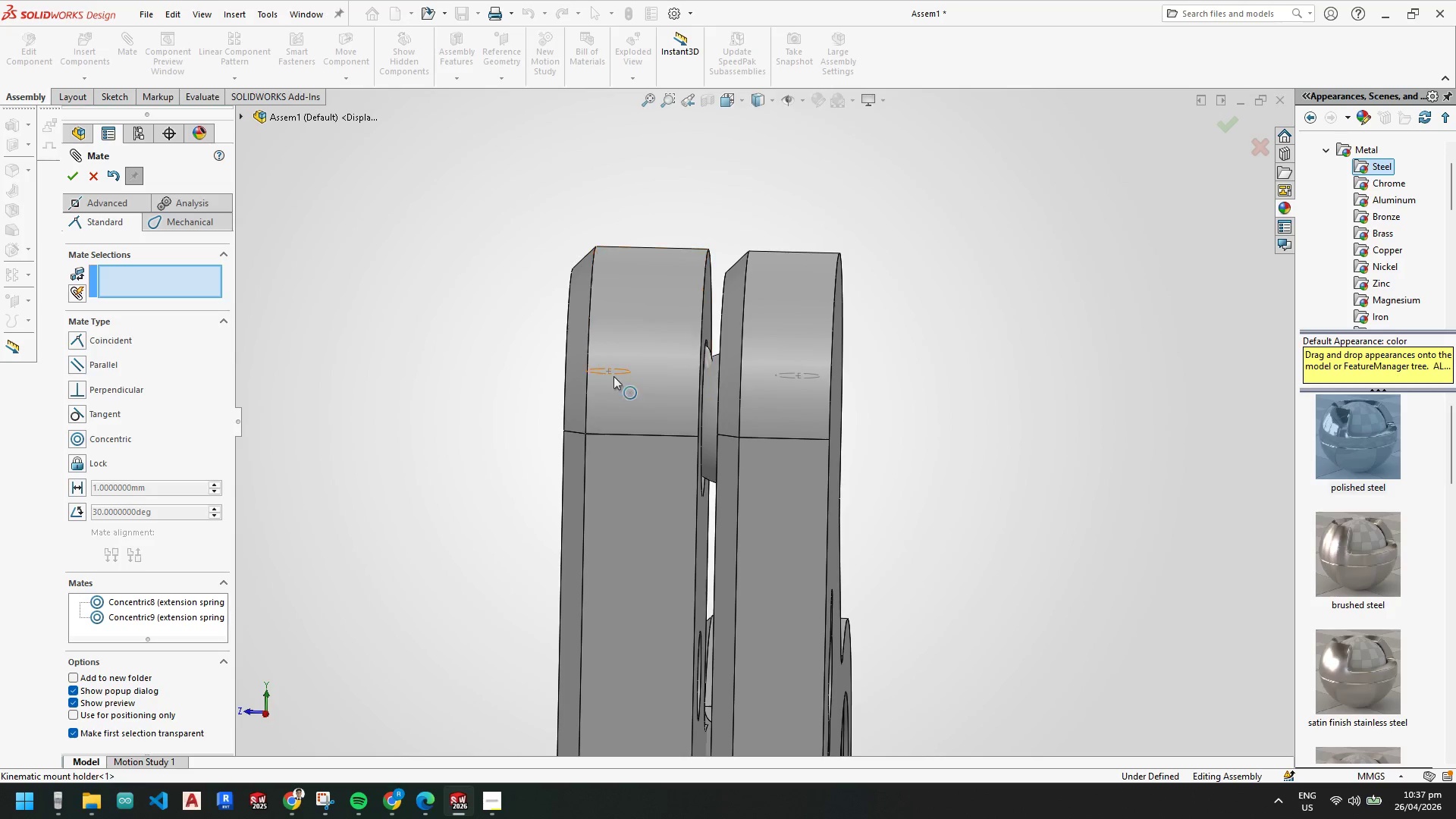 
double_click([150, 270])
 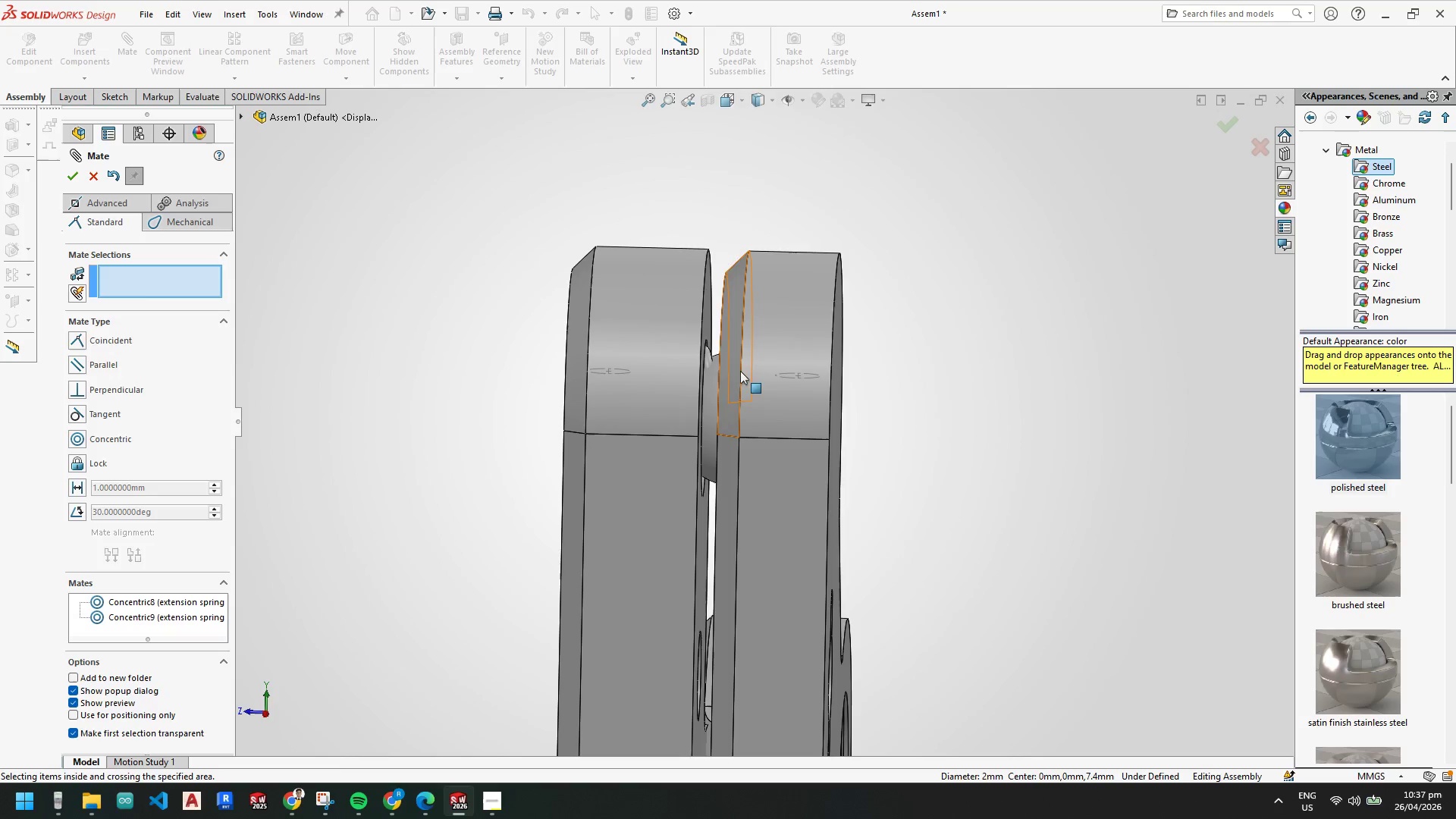 
left_click_drag(start_coordinate=[704, 351], to_coordinate=[699, 579])
 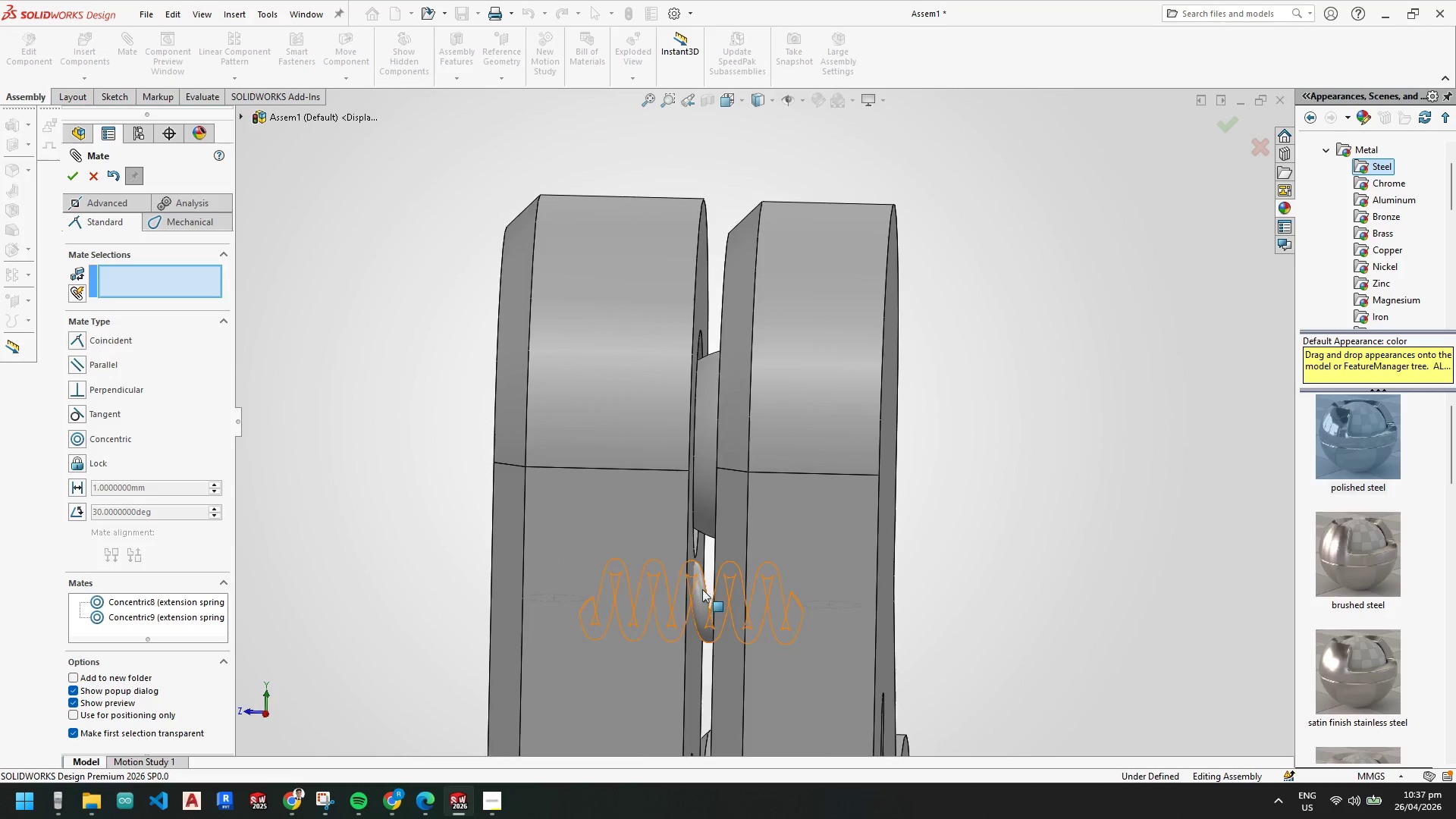 
scroll: coordinate [727, 373], scroll_direction: down, amount: 2.0
 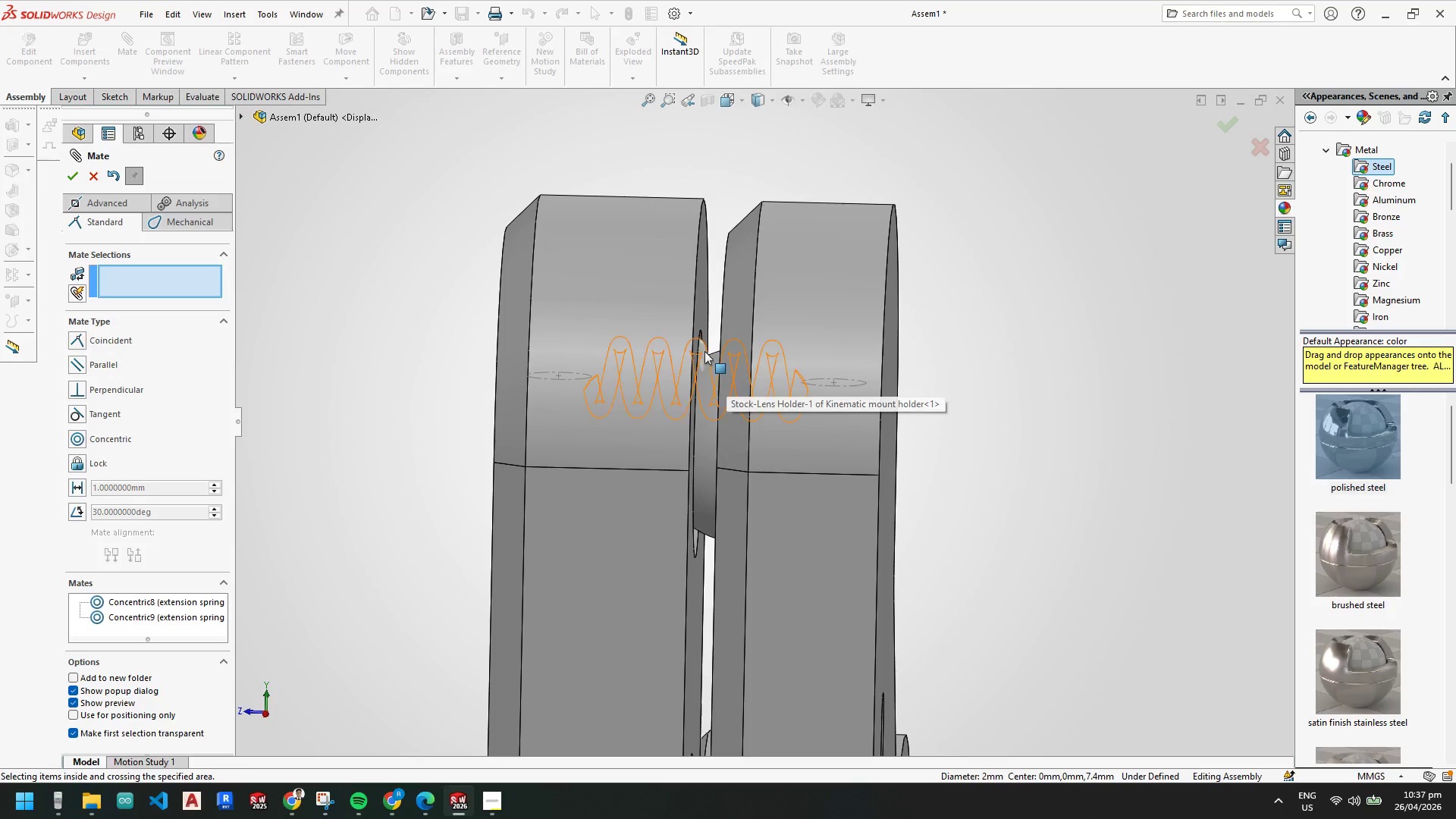 
left_click_drag(start_coordinate=[793, 381], to_coordinate=[793, 505])
 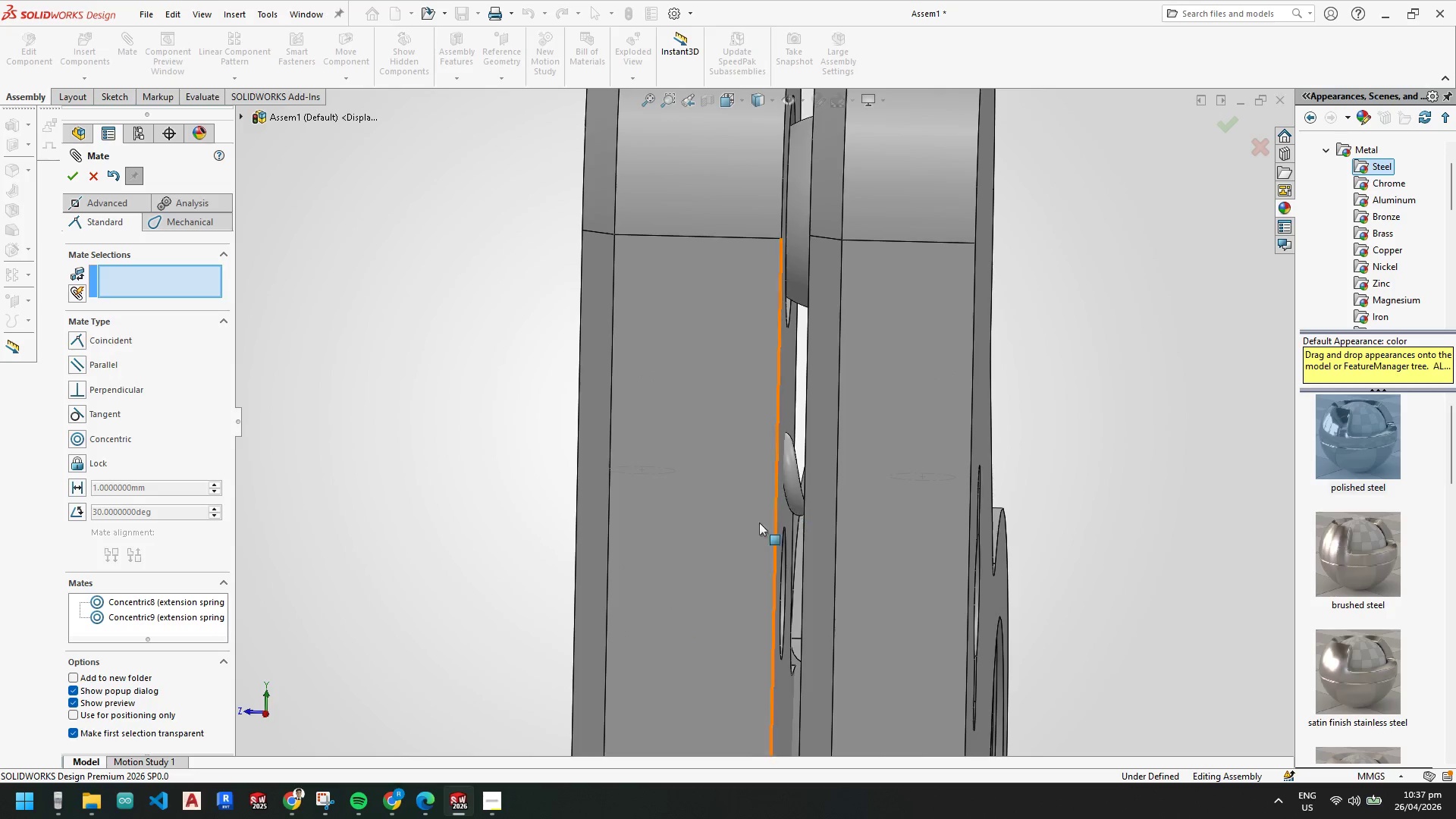 
scroll: coordinate [718, 543], scroll_direction: none, amount: 0.0
 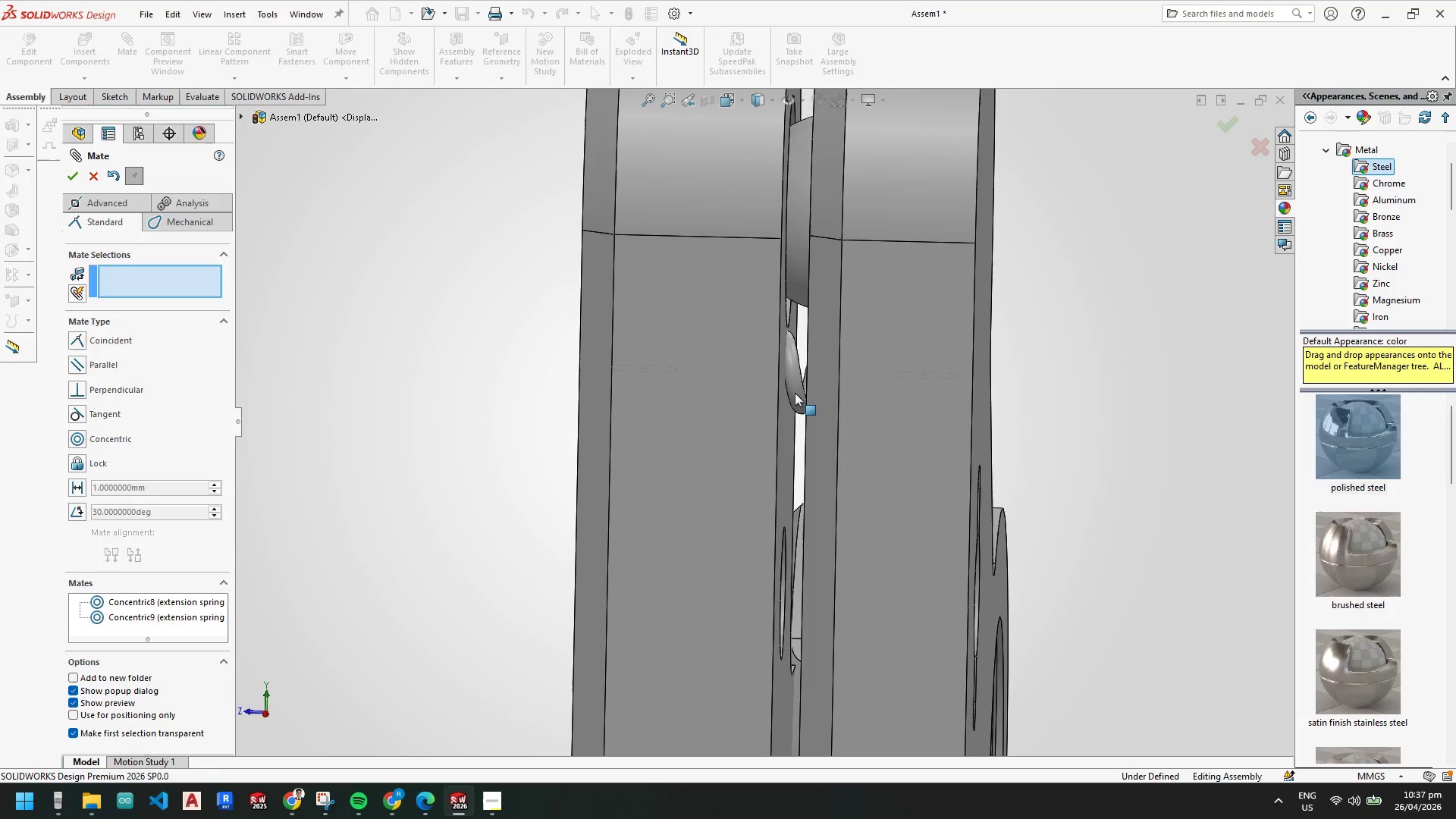 
scroll: coordinate [742, 514], scroll_direction: up, amount: 3.0
 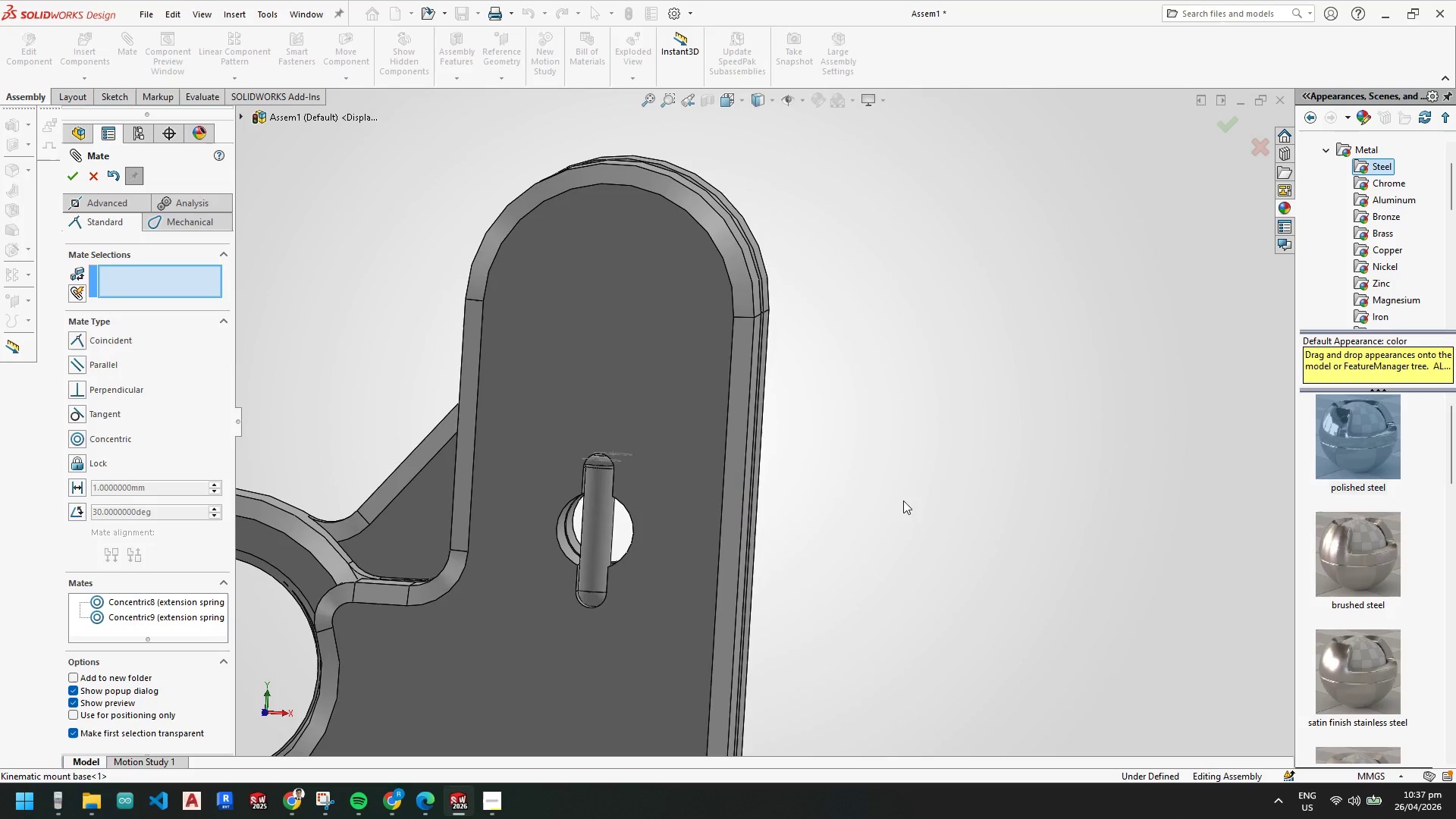 
left_click_drag(start_coordinate=[570, 400], to_coordinate=[570, 466])
 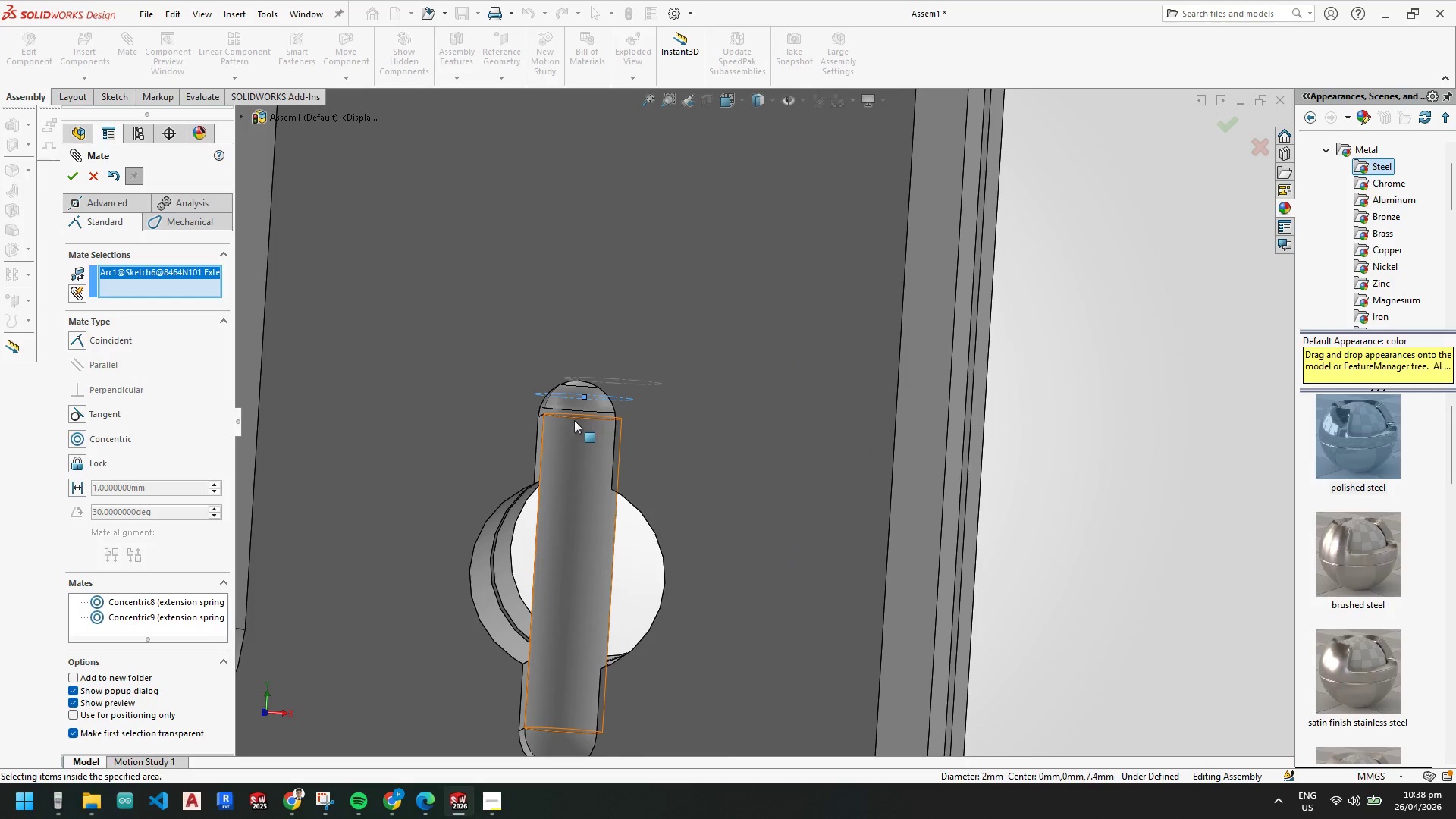 
scroll: coordinate [645, 482], scroll_direction: down, amount: 5.0
 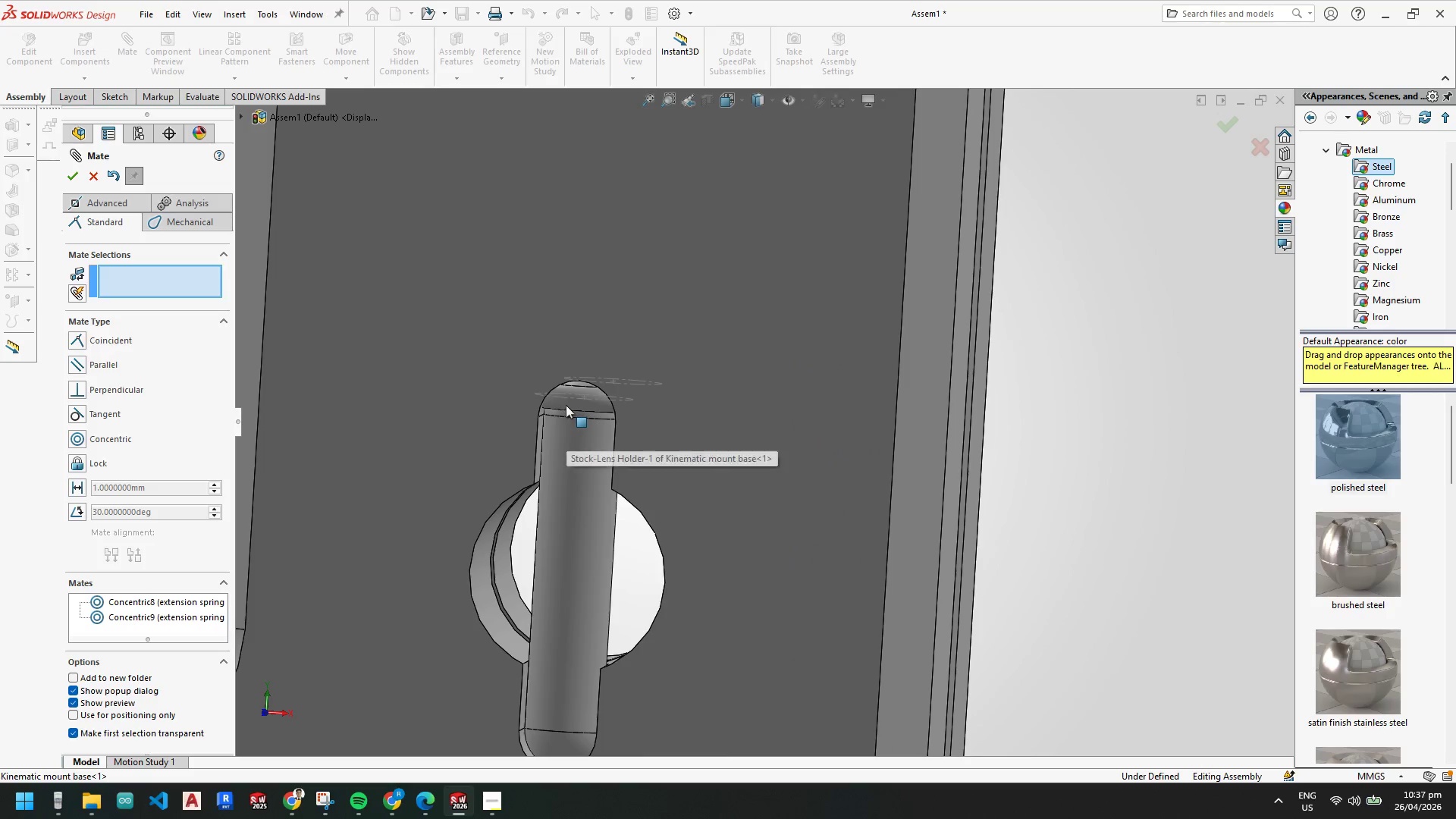 
key(Escape)
 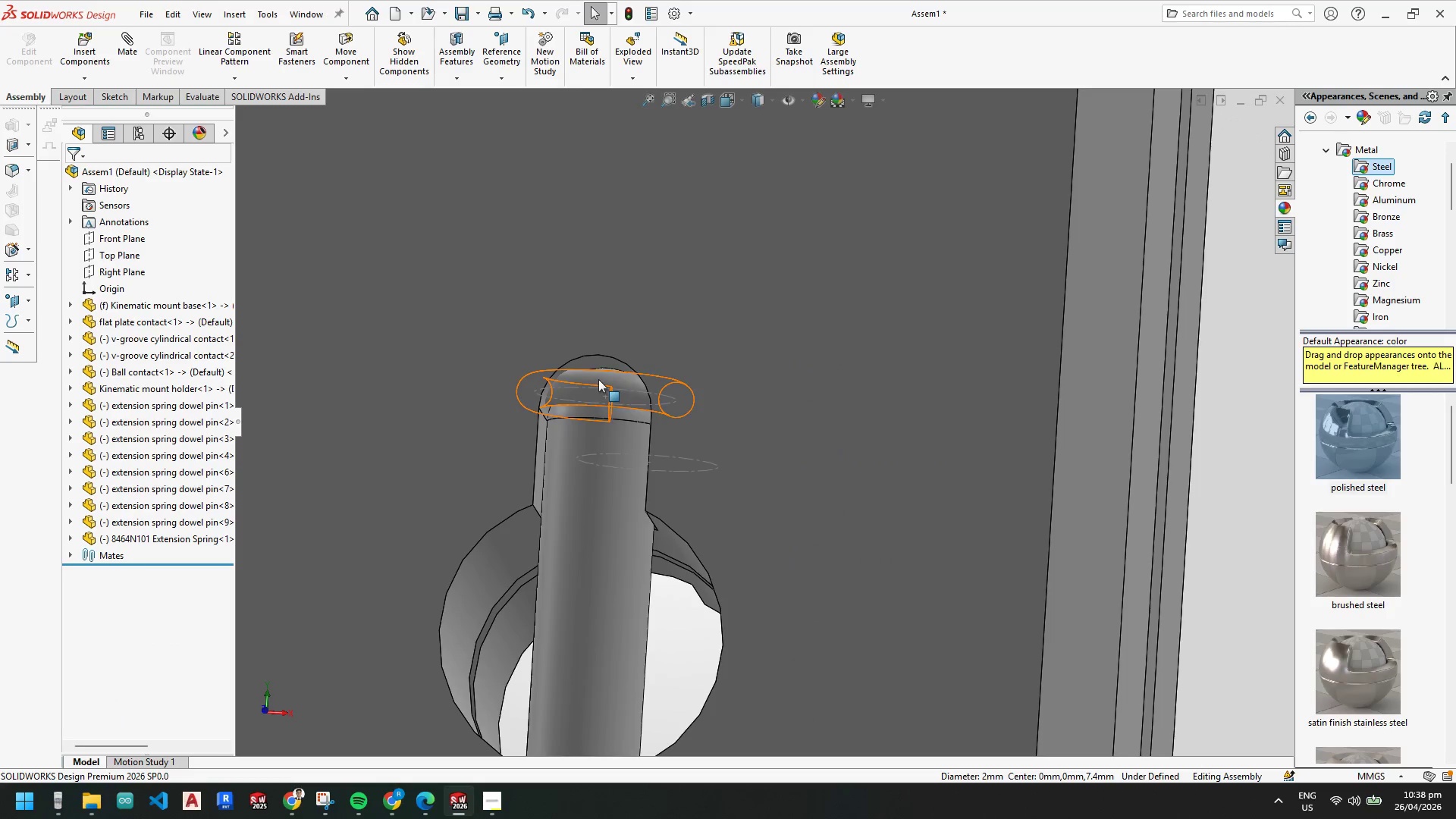 
scroll: coordinate [581, 417], scroll_direction: down, amount: 2.0
 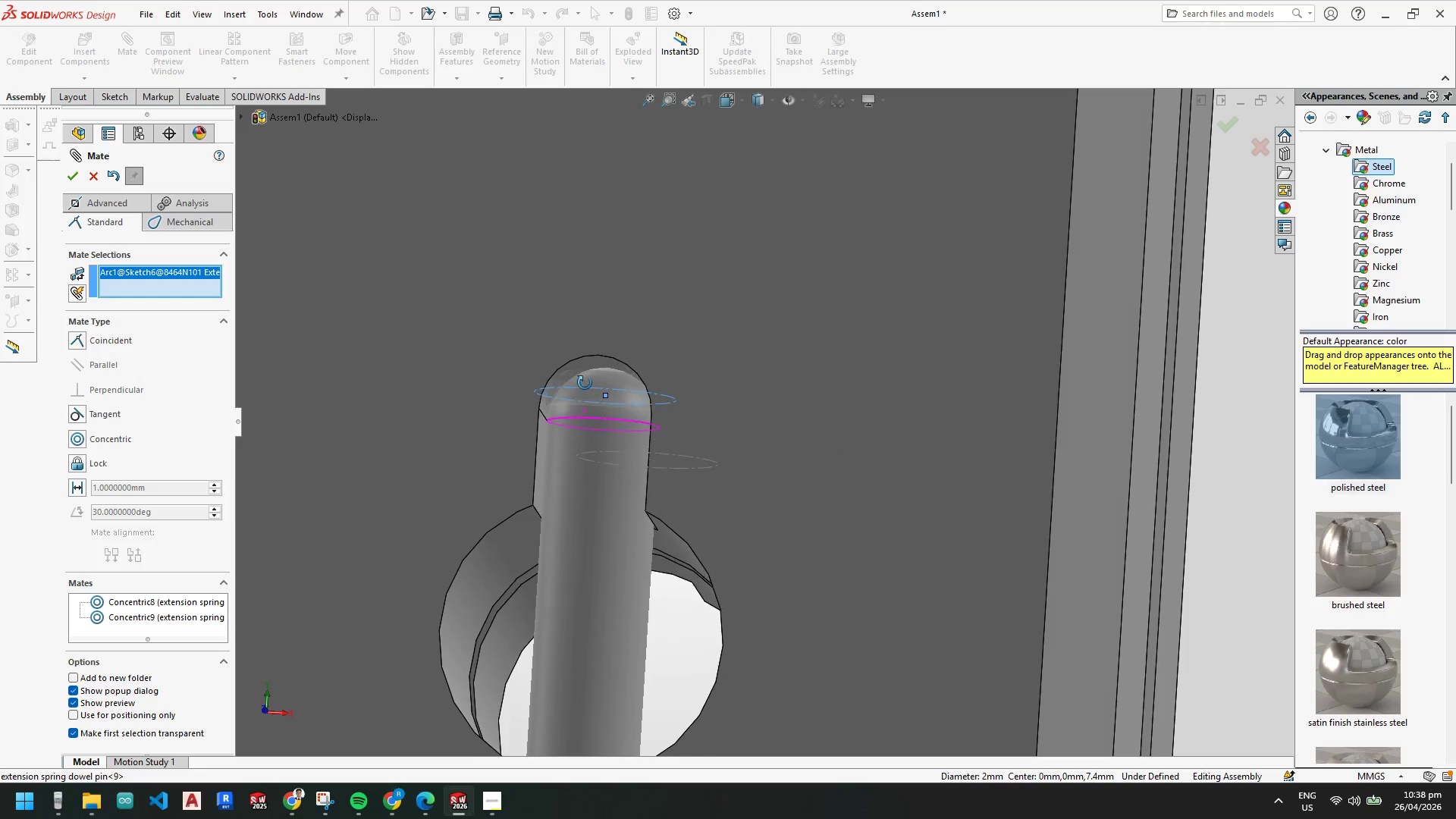 
left_click_drag(start_coordinate=[598, 380], to_coordinate=[588, 472])
 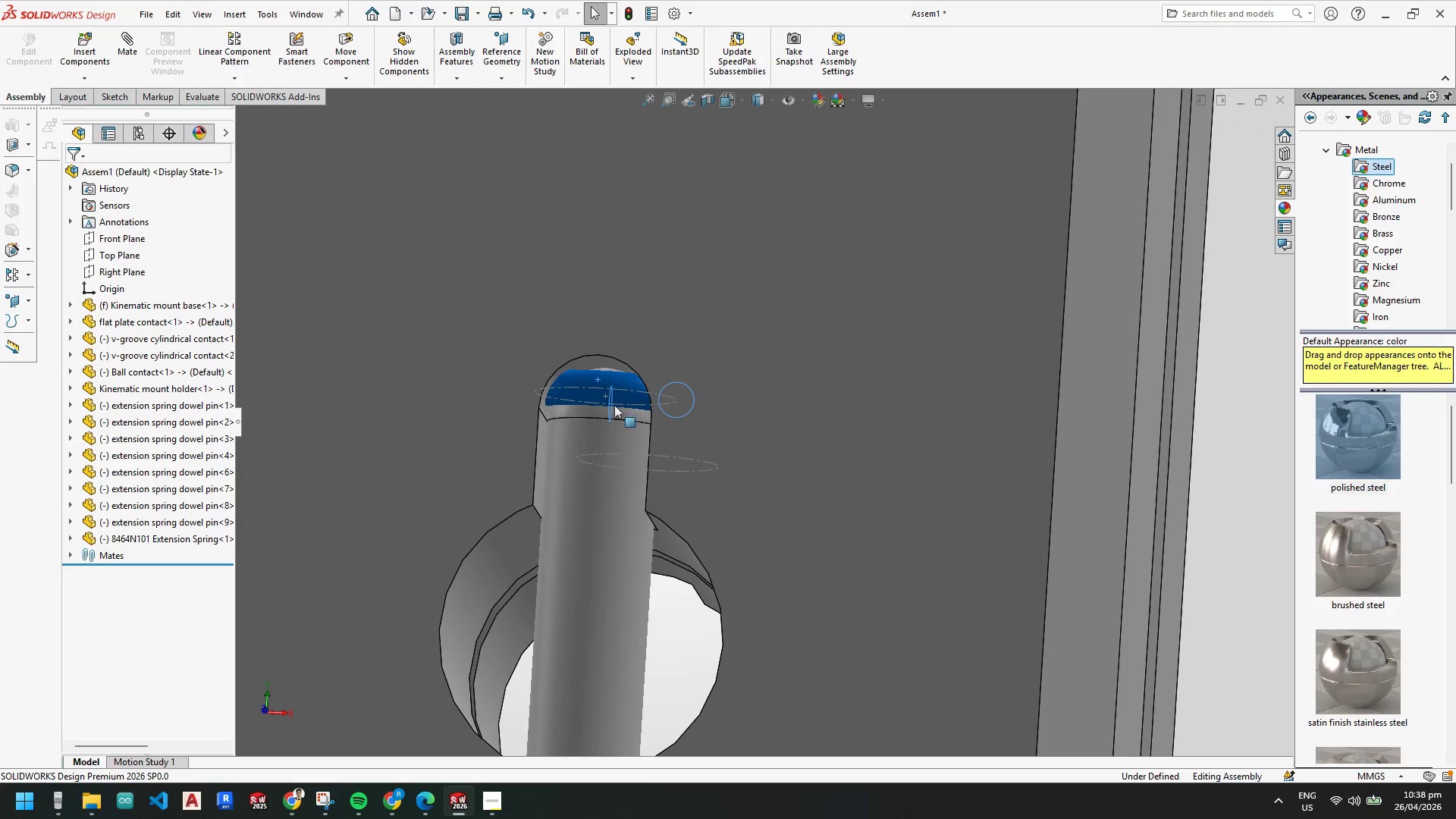 
key(Escape)
 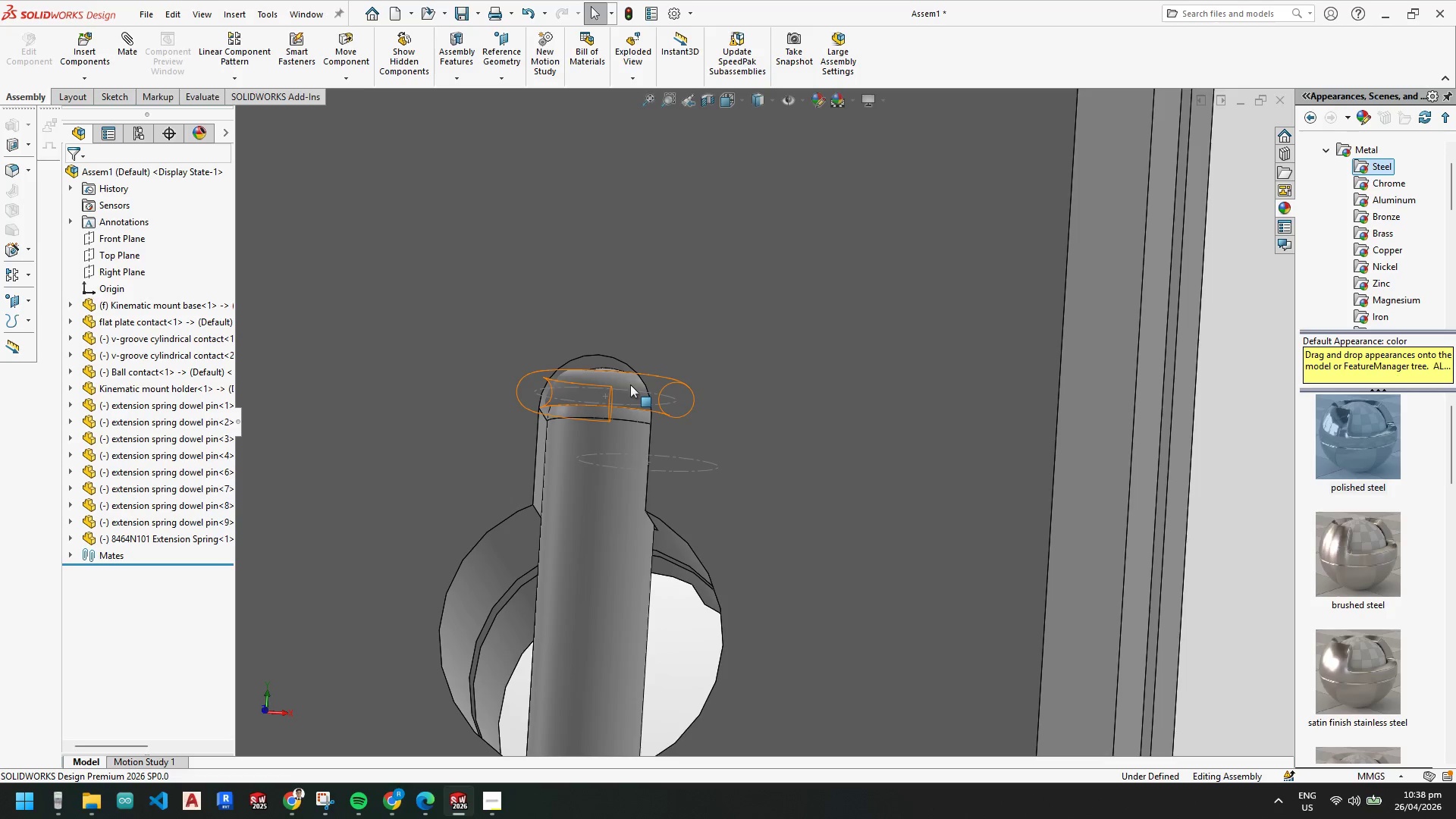 
left_click_drag(start_coordinate=[630, 384], to_coordinate=[592, 630])
 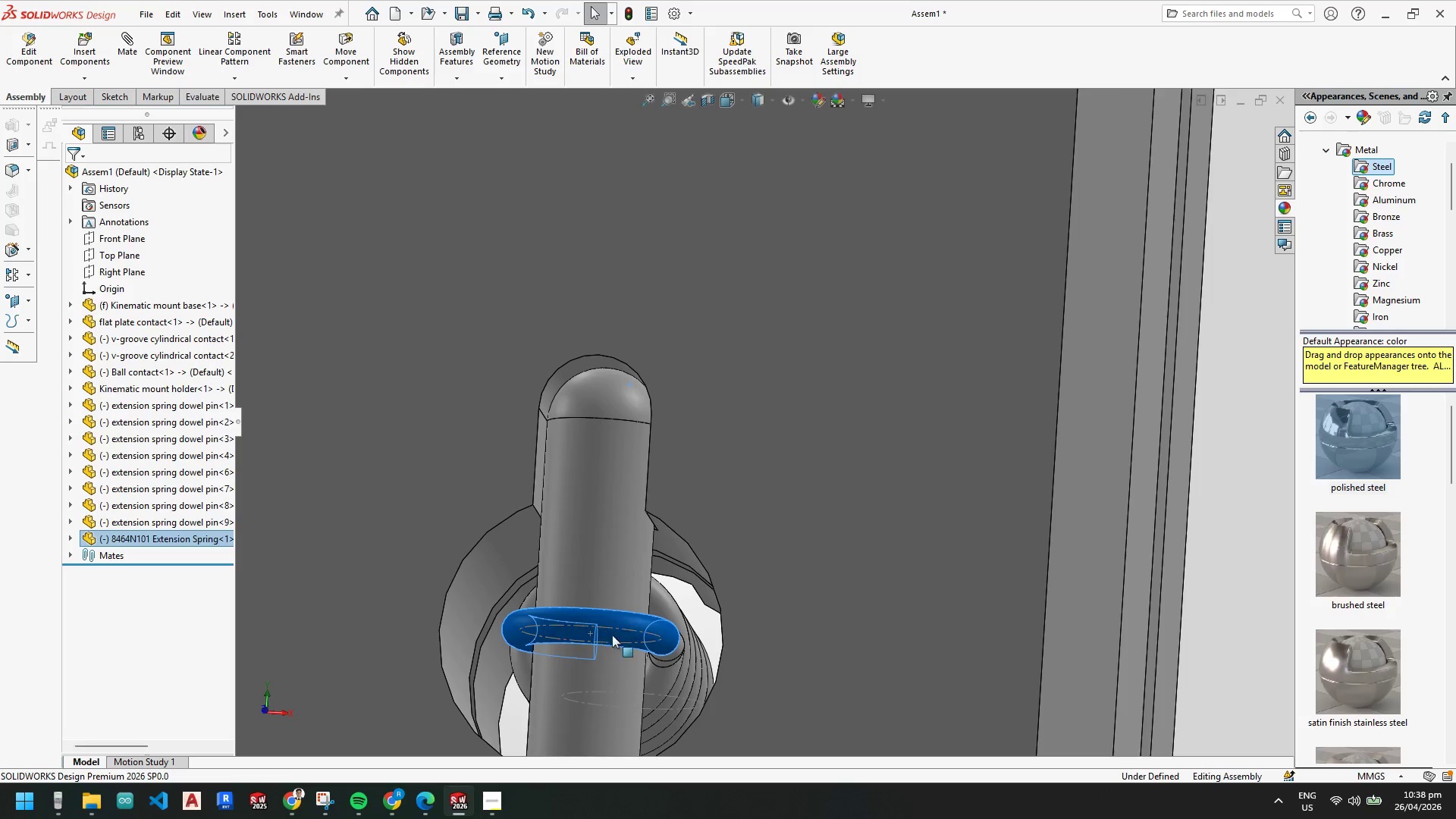 
scroll: coordinate [811, 337], scroll_direction: up, amount: 7.0
 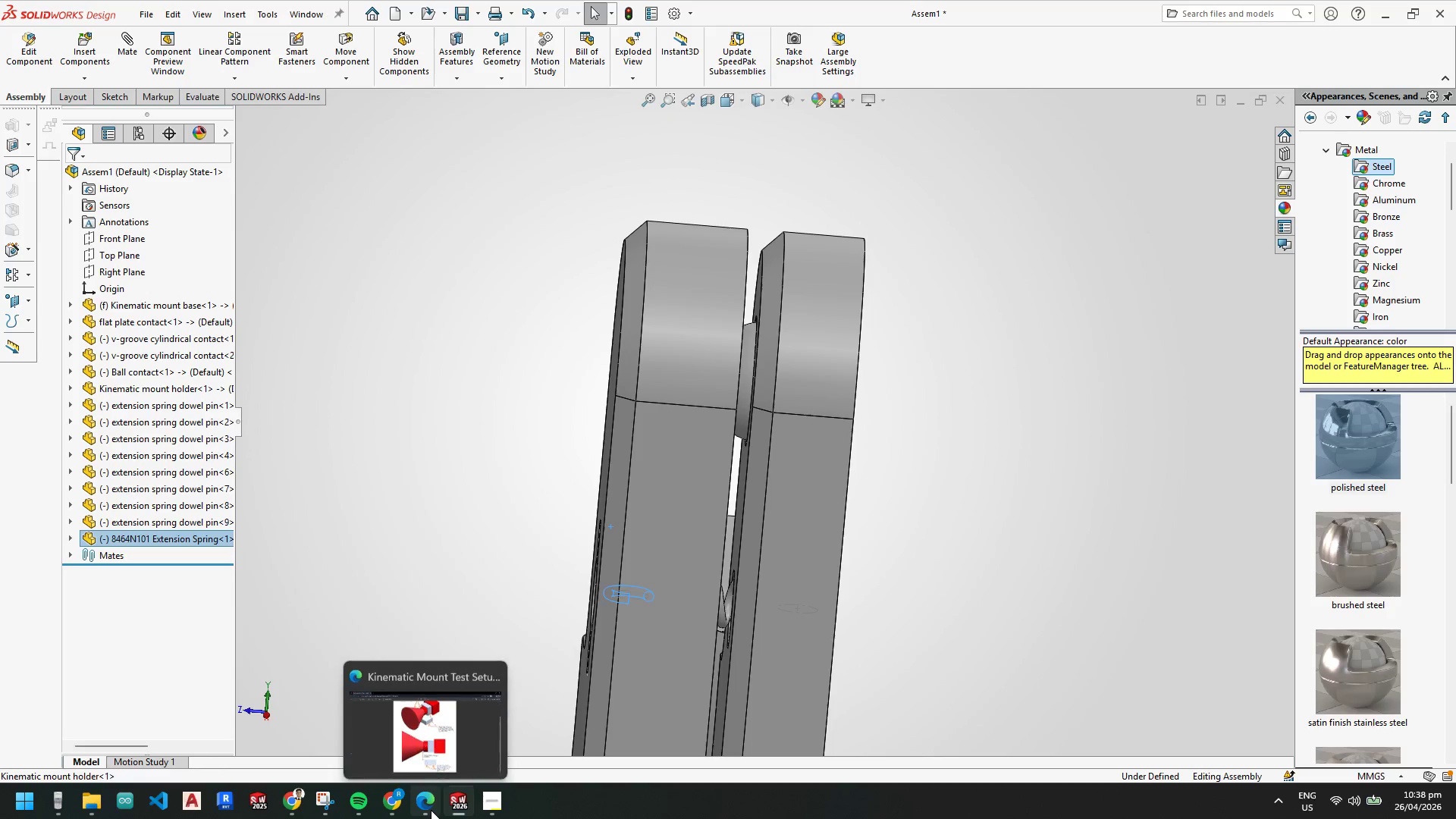 
left_click([764, 734])
 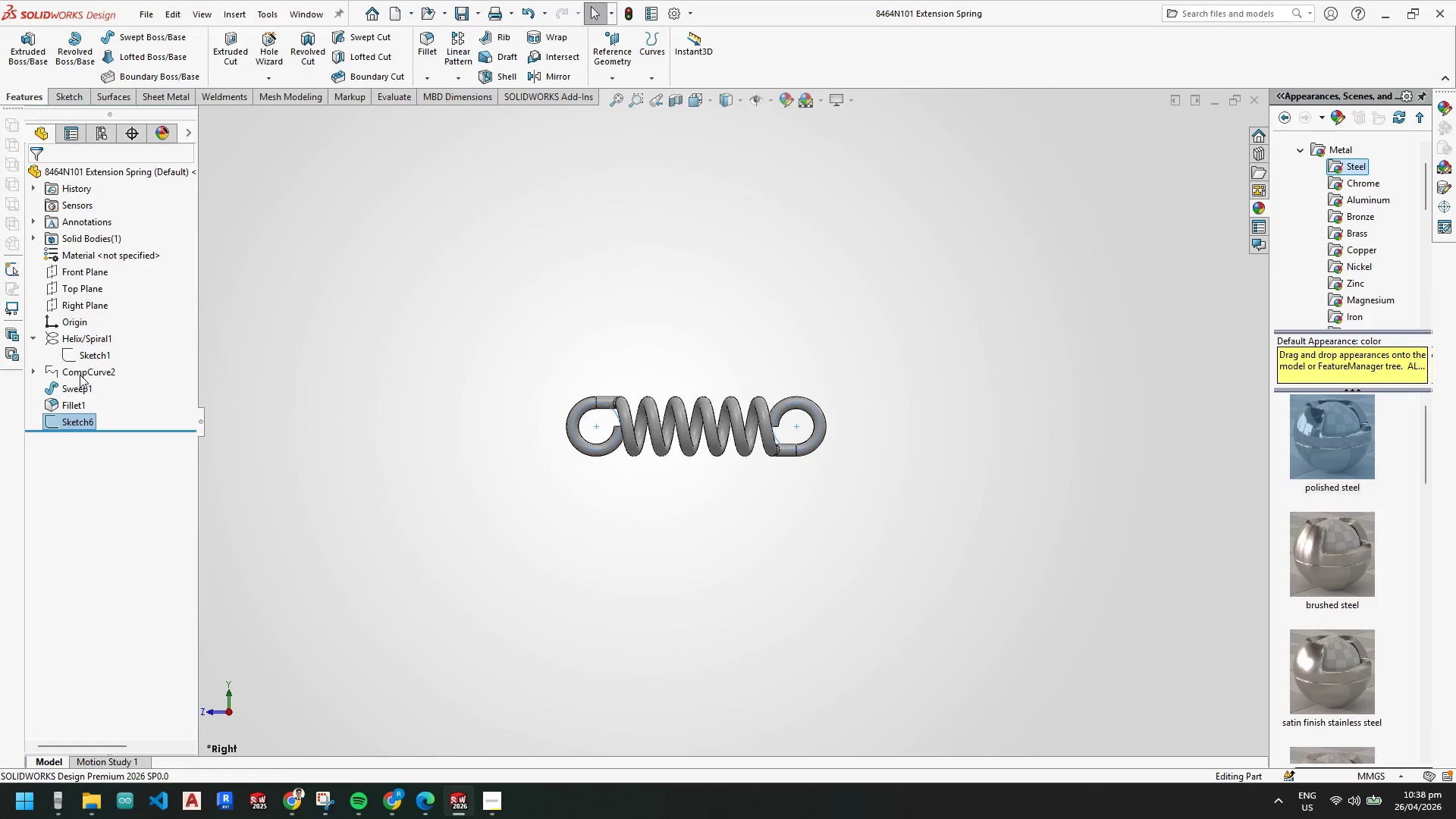 
right_click([89, 354])
 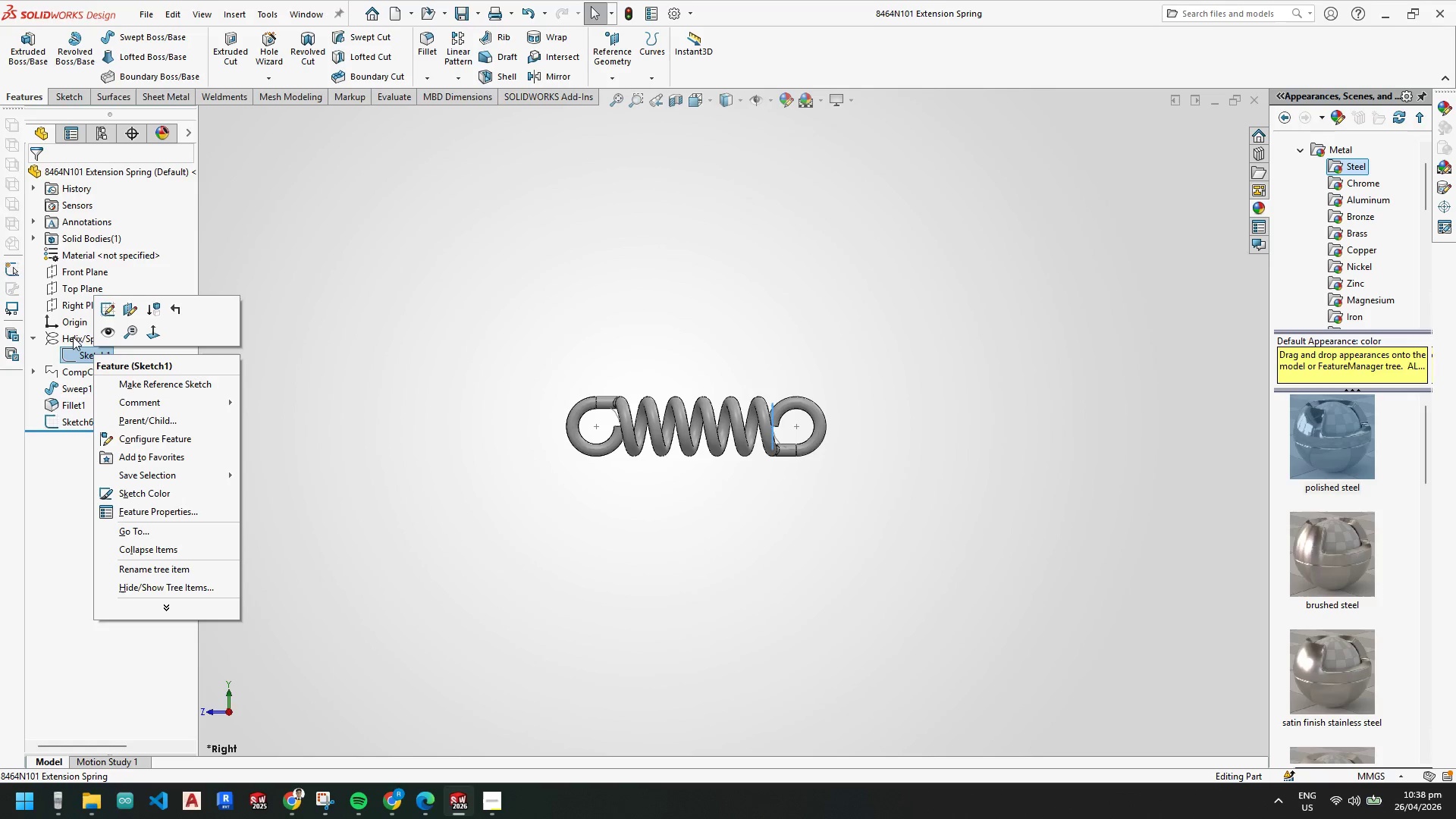 
right_click([73, 337])
 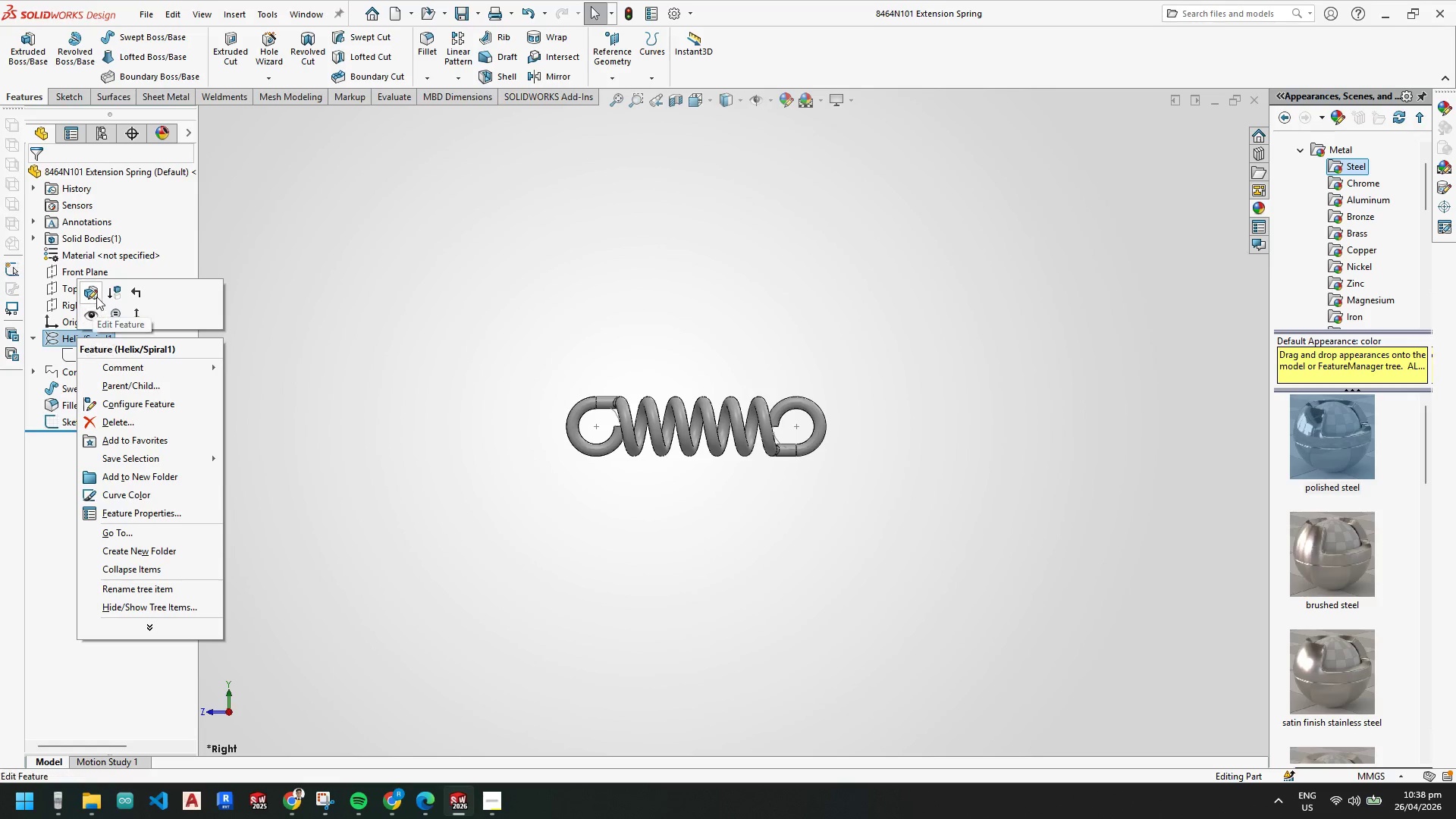 
left_click([95, 290])
 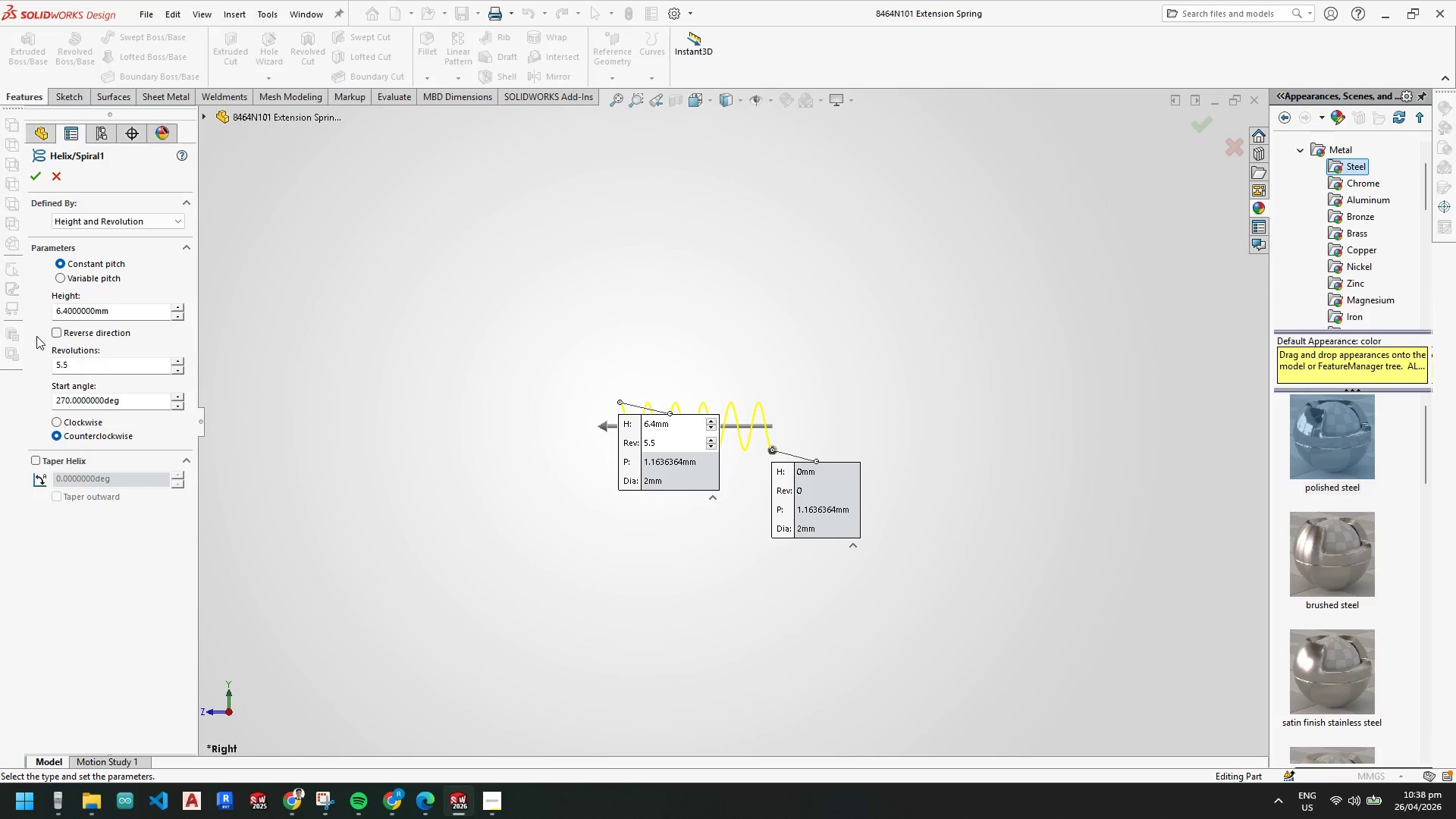 
left_click_drag(start_coordinate=[130, 309], to_coordinate=[20, 302])
 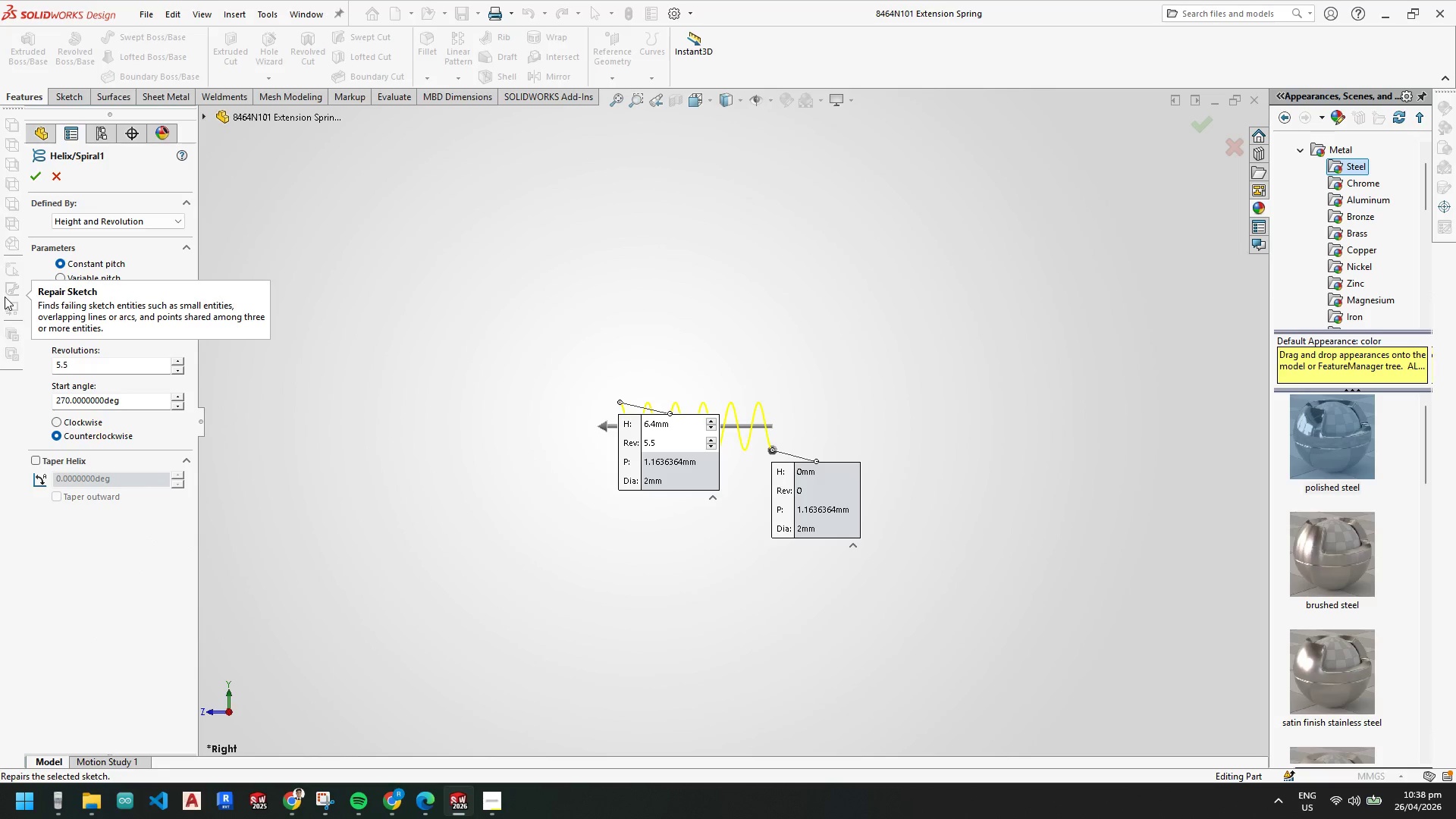 
key(Numpad8)
 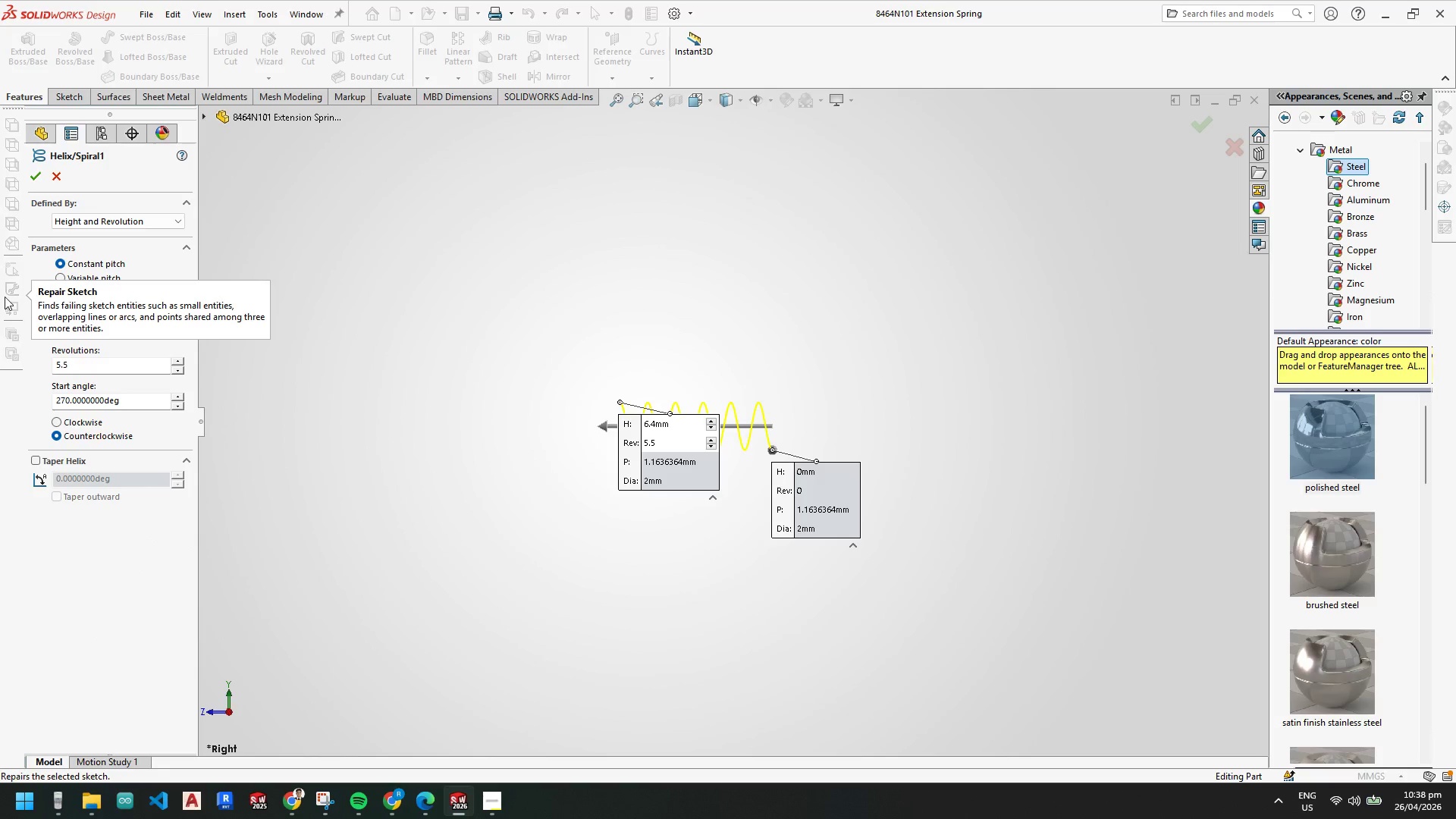 
key(NumpadDecimal)
 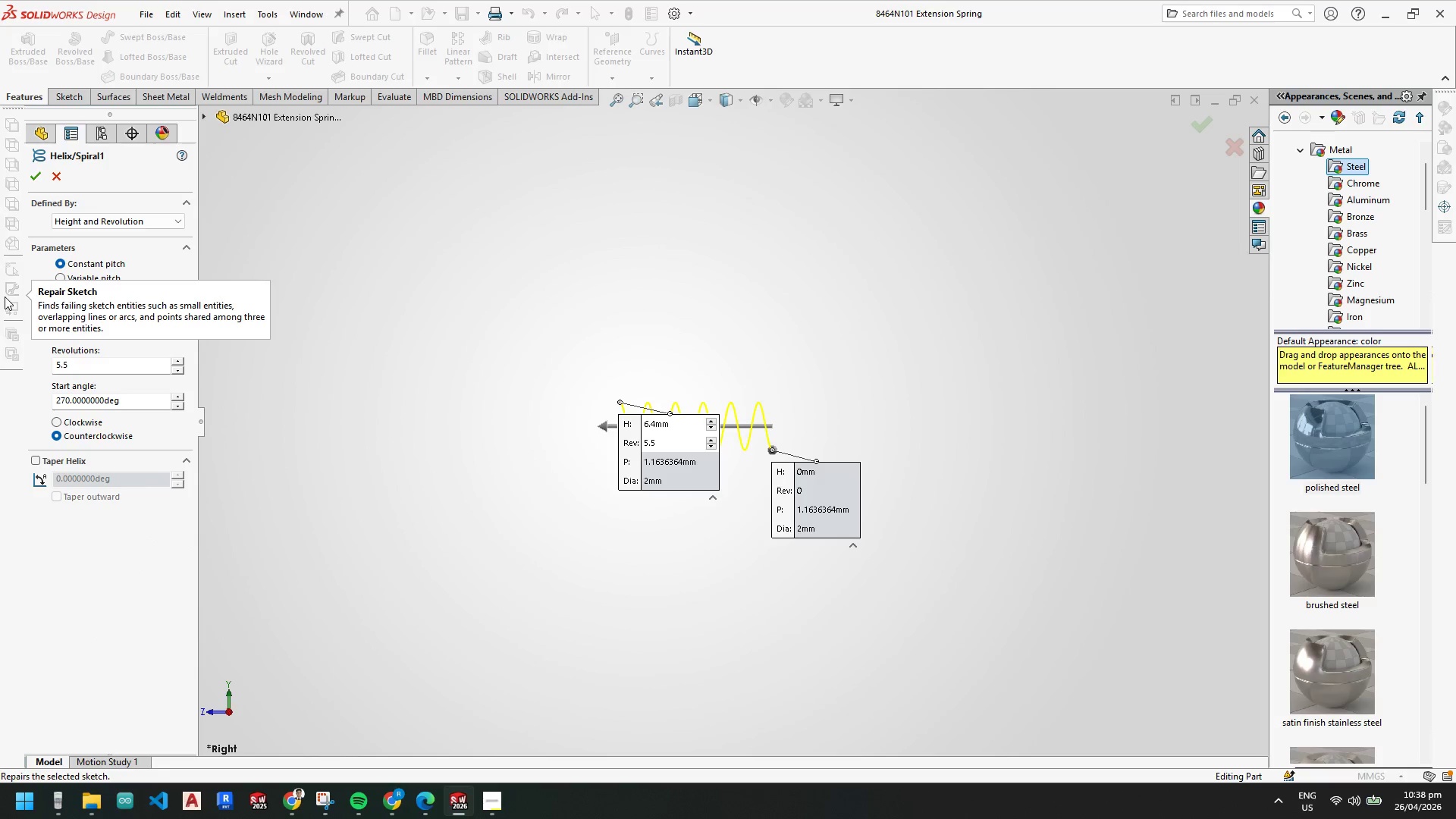 
key(Numpad4)
 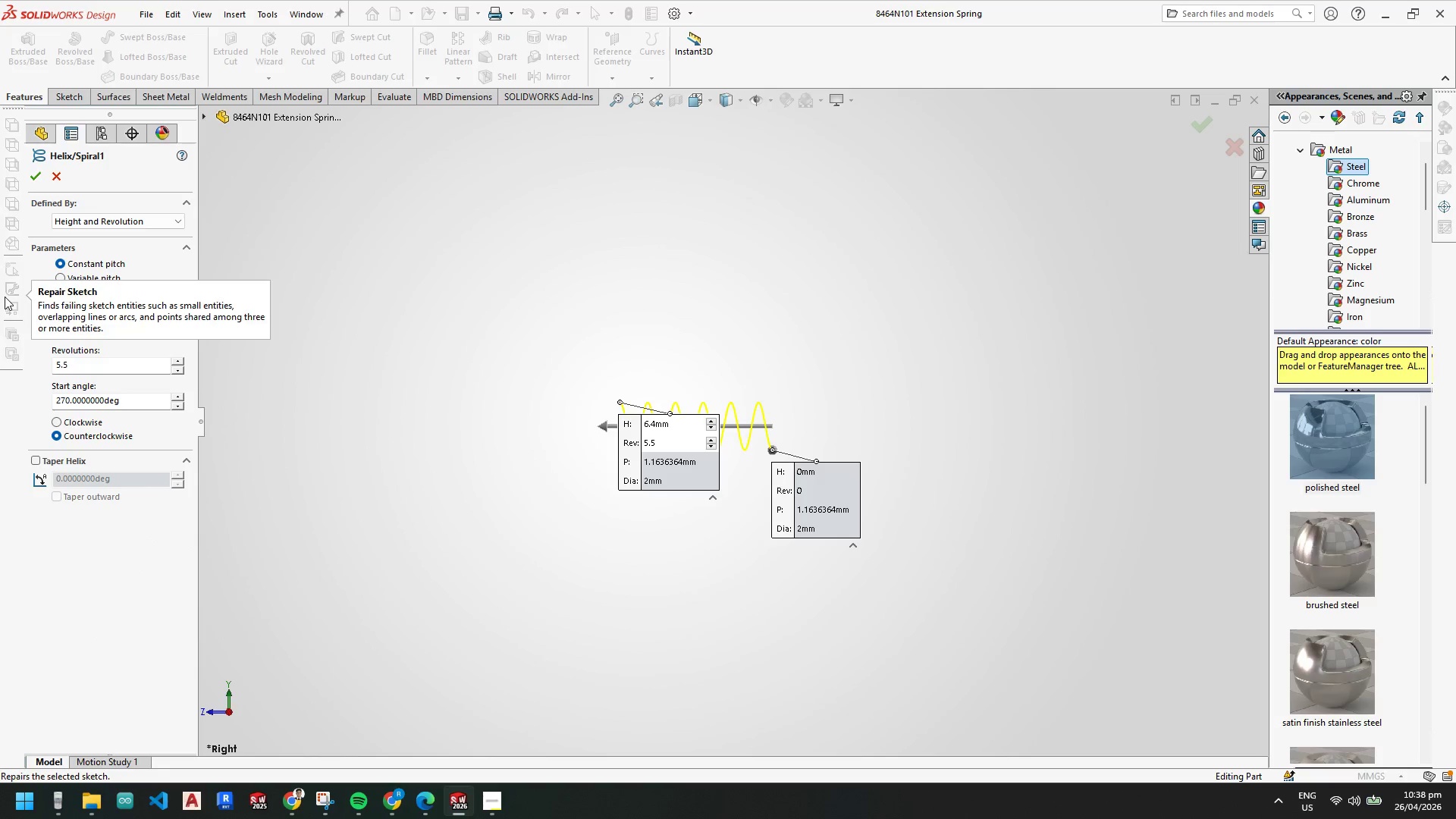 
key(NumpadEnter)
 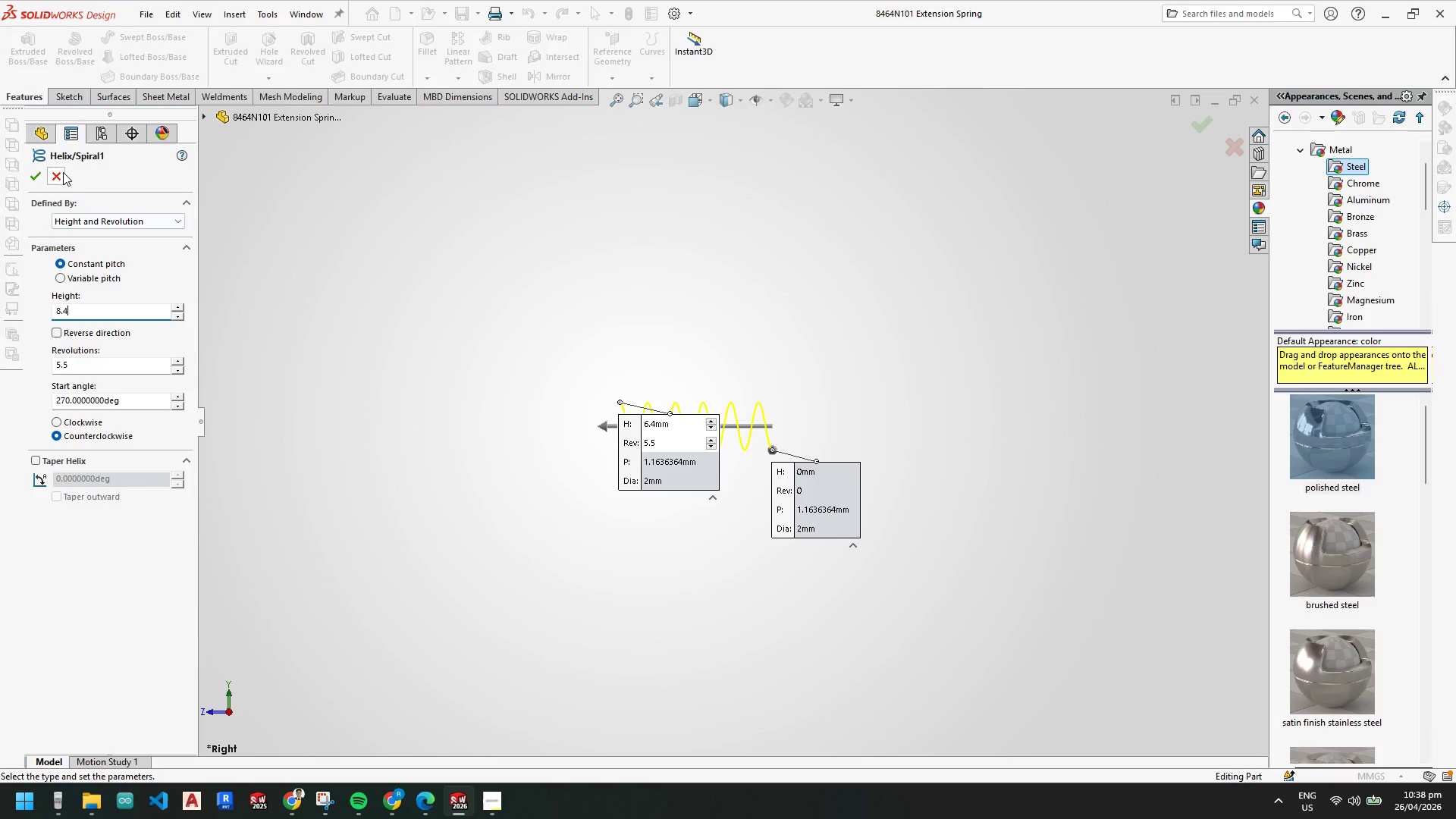 
left_click([31, 177])
 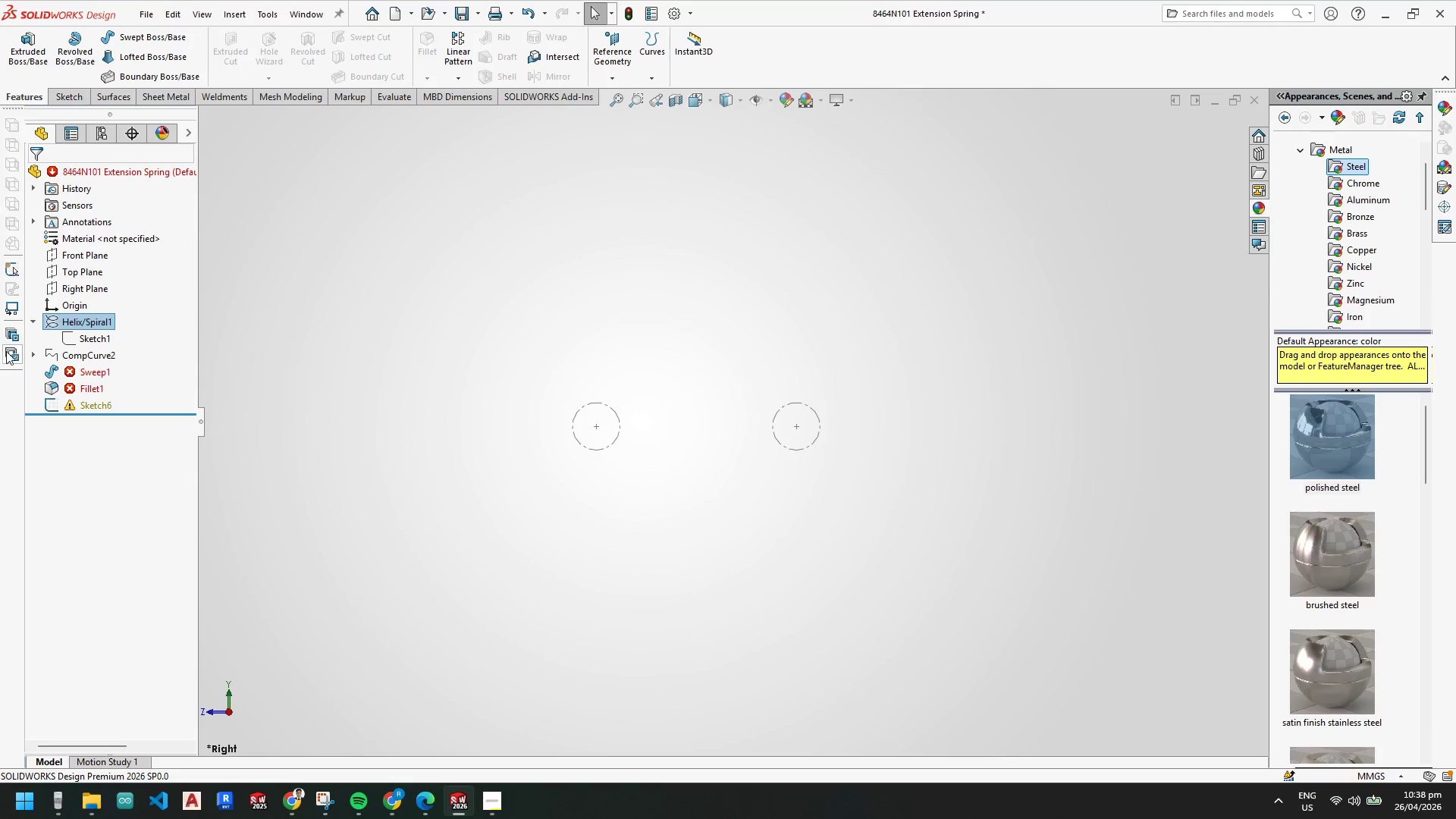 
right_click([77, 372])
 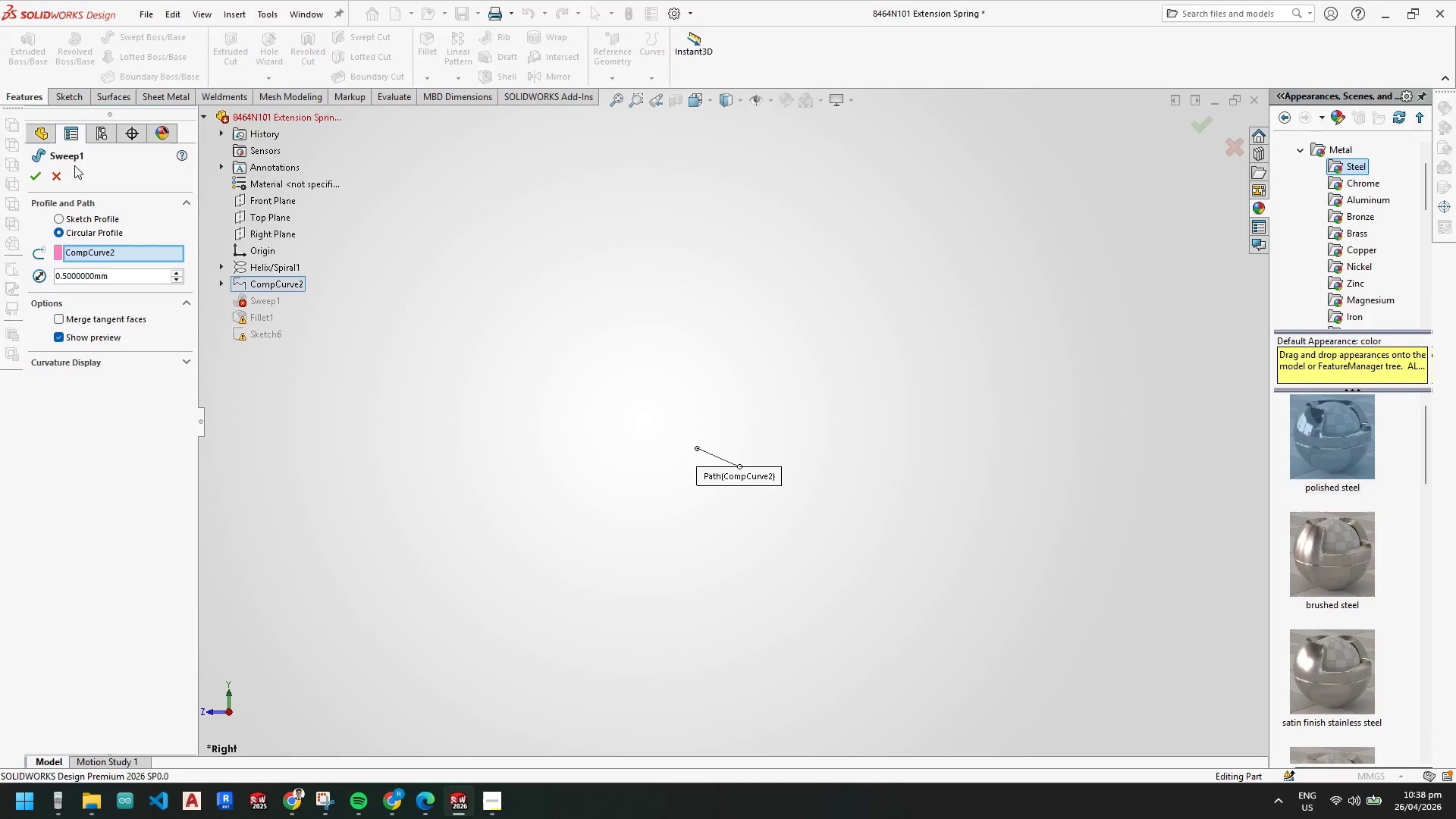 
left_click([57, 174])
 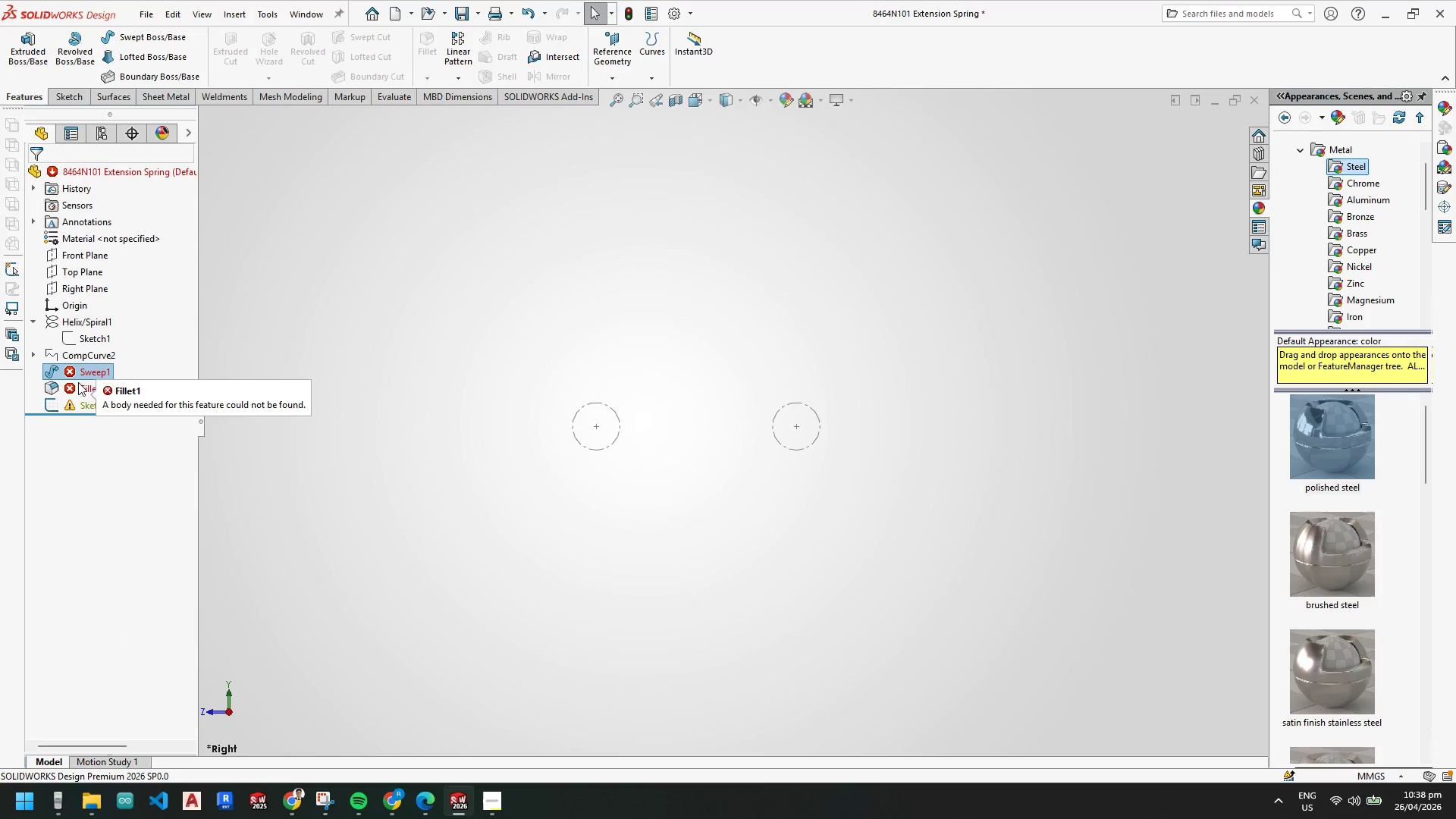 
left_click([37, 353])
 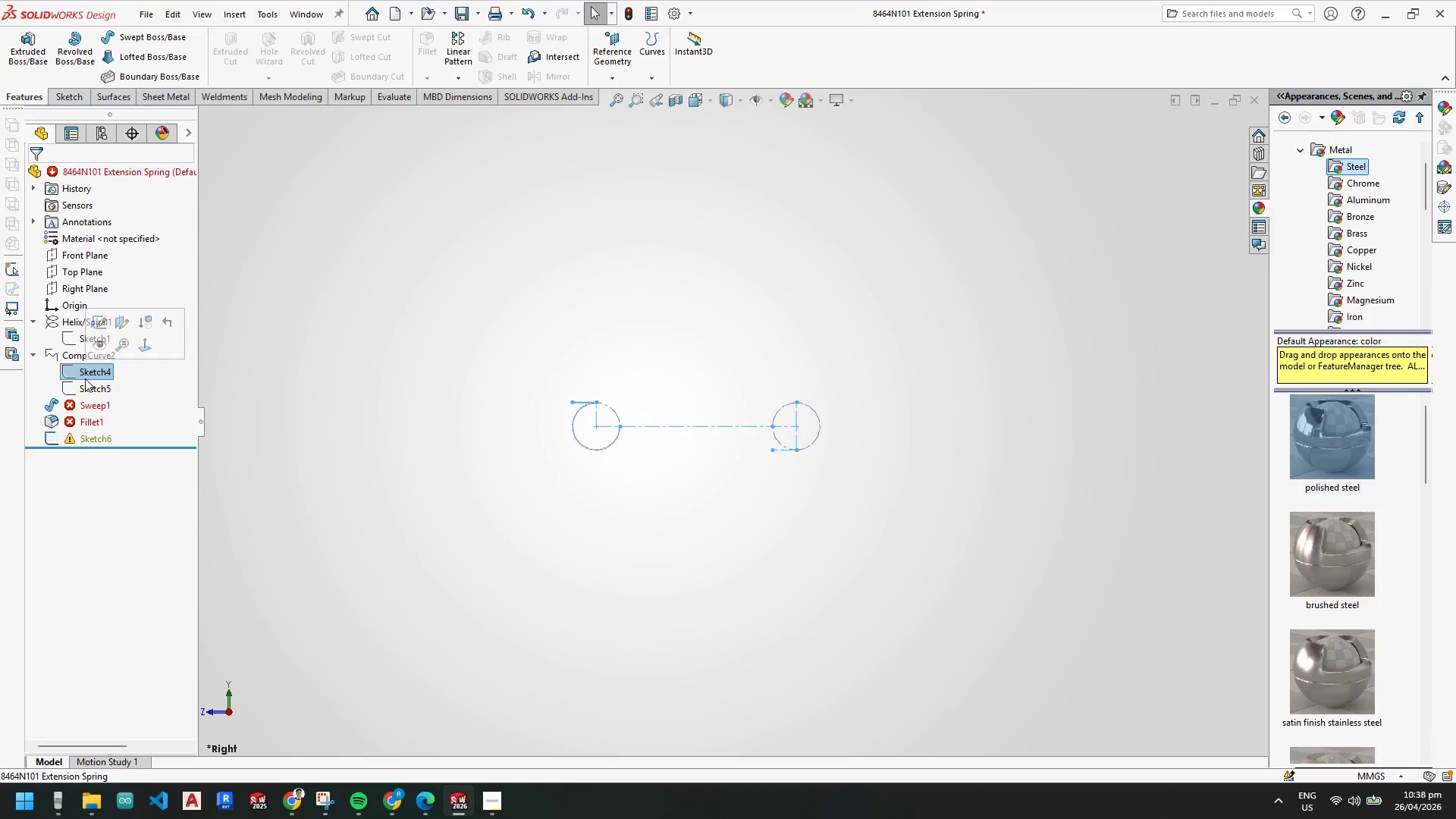 
left_click([100, 333])
 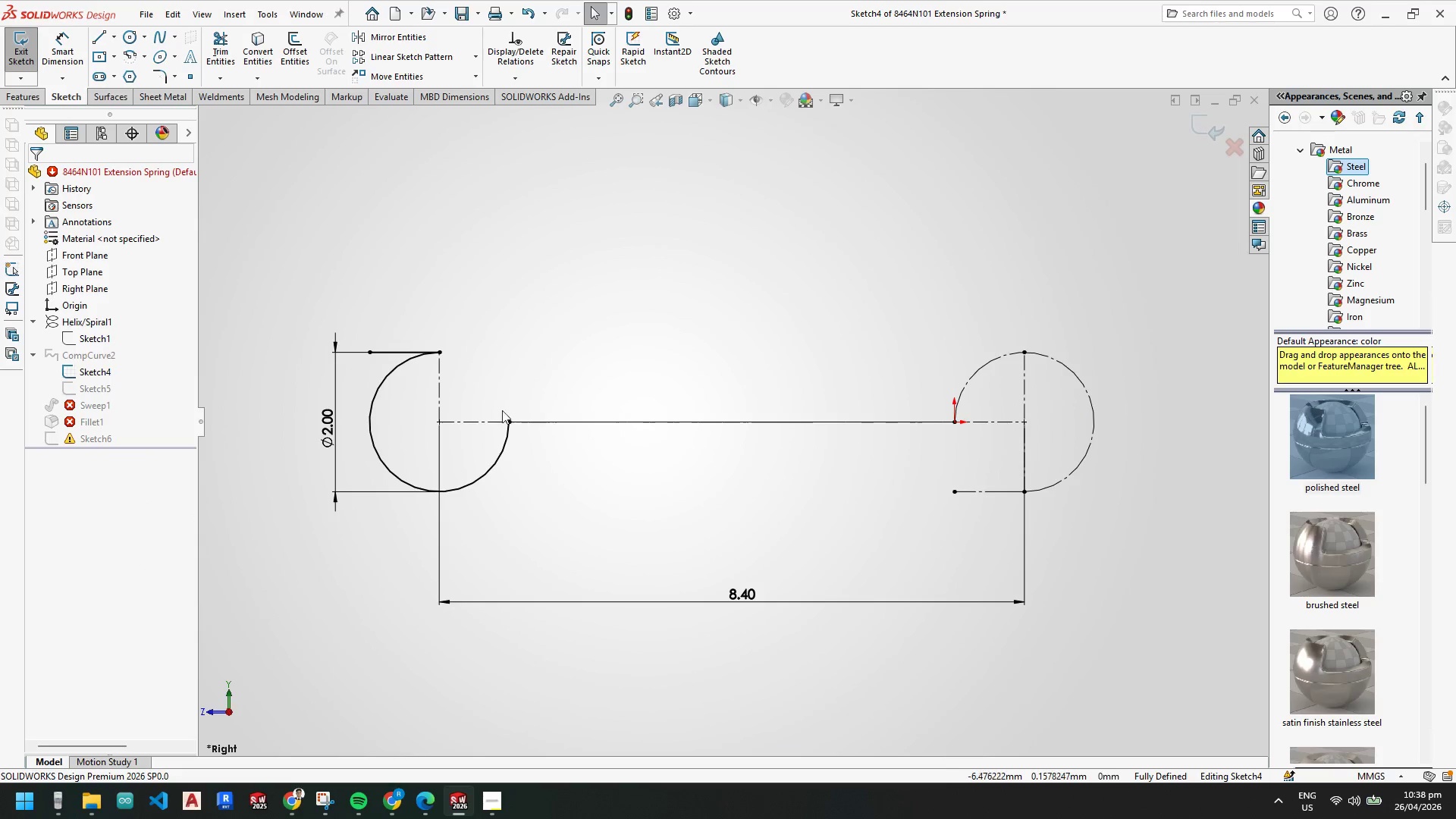 
scroll: coordinate [389, 353], scroll_direction: down, amount: 2.0
 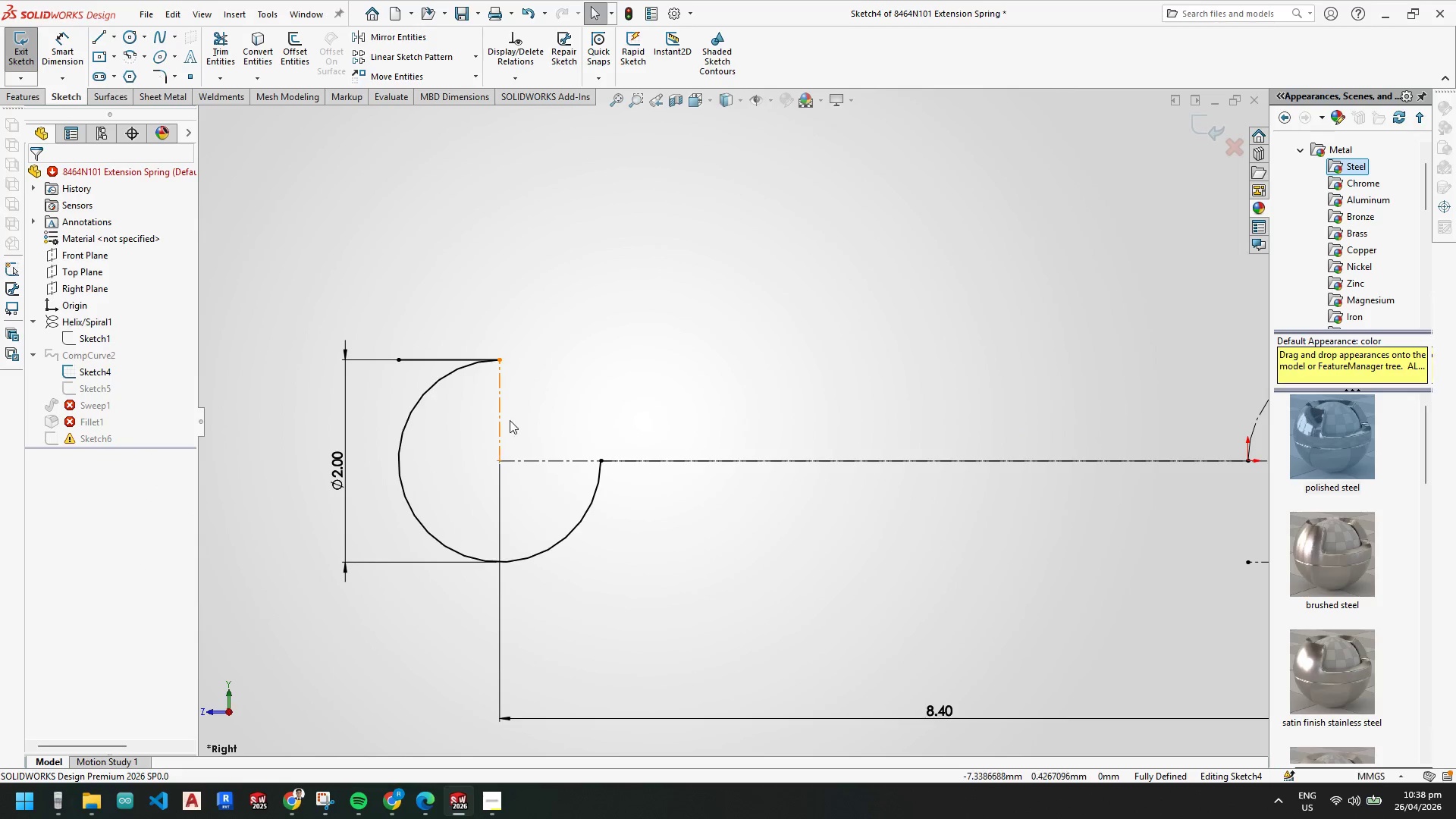 
scroll: coordinate [624, 506], scroll_direction: up, amount: 3.0
 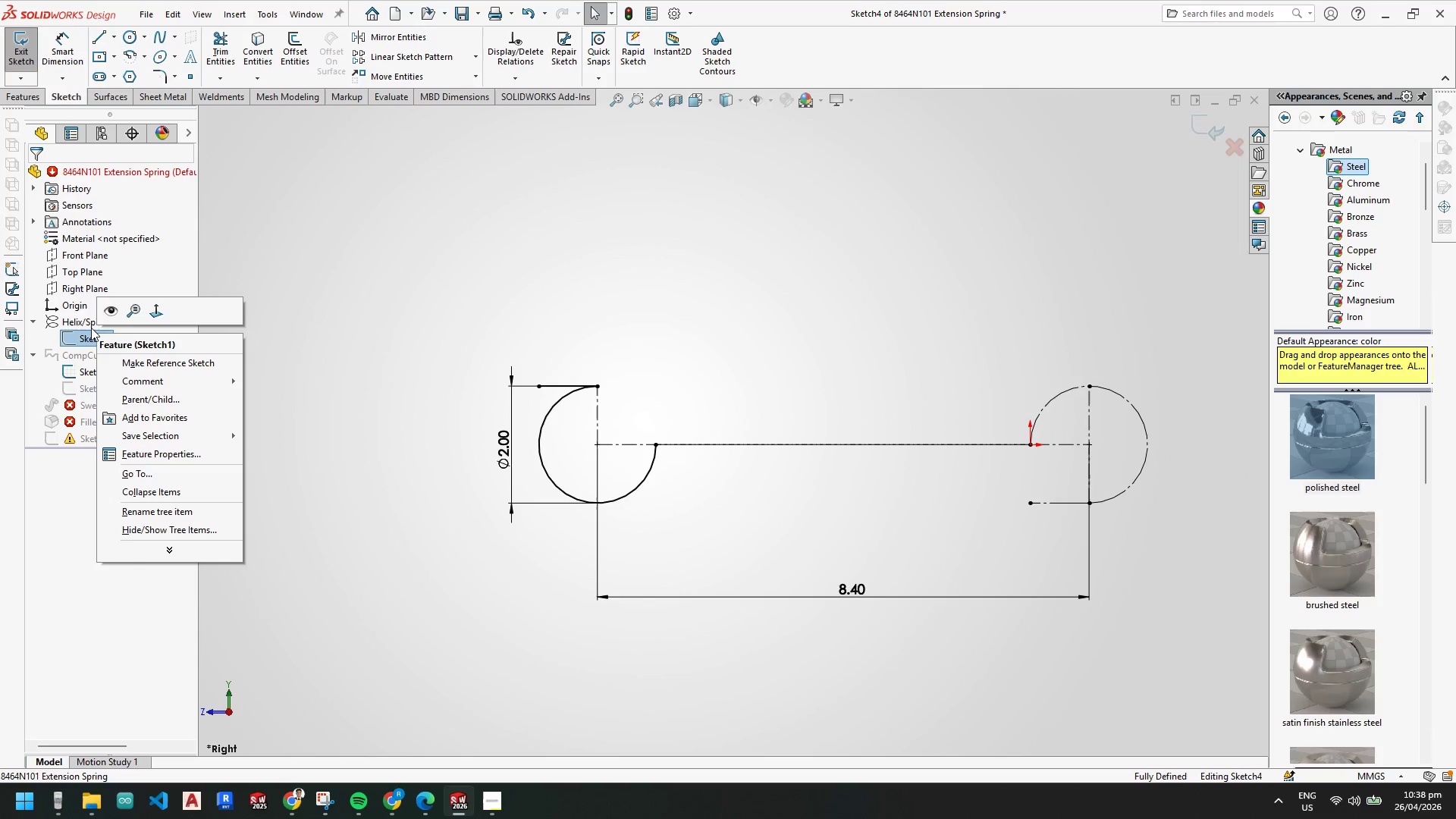 
left_click_drag(start_coordinate=[24, 58], to_coordinate=[32, 77])
 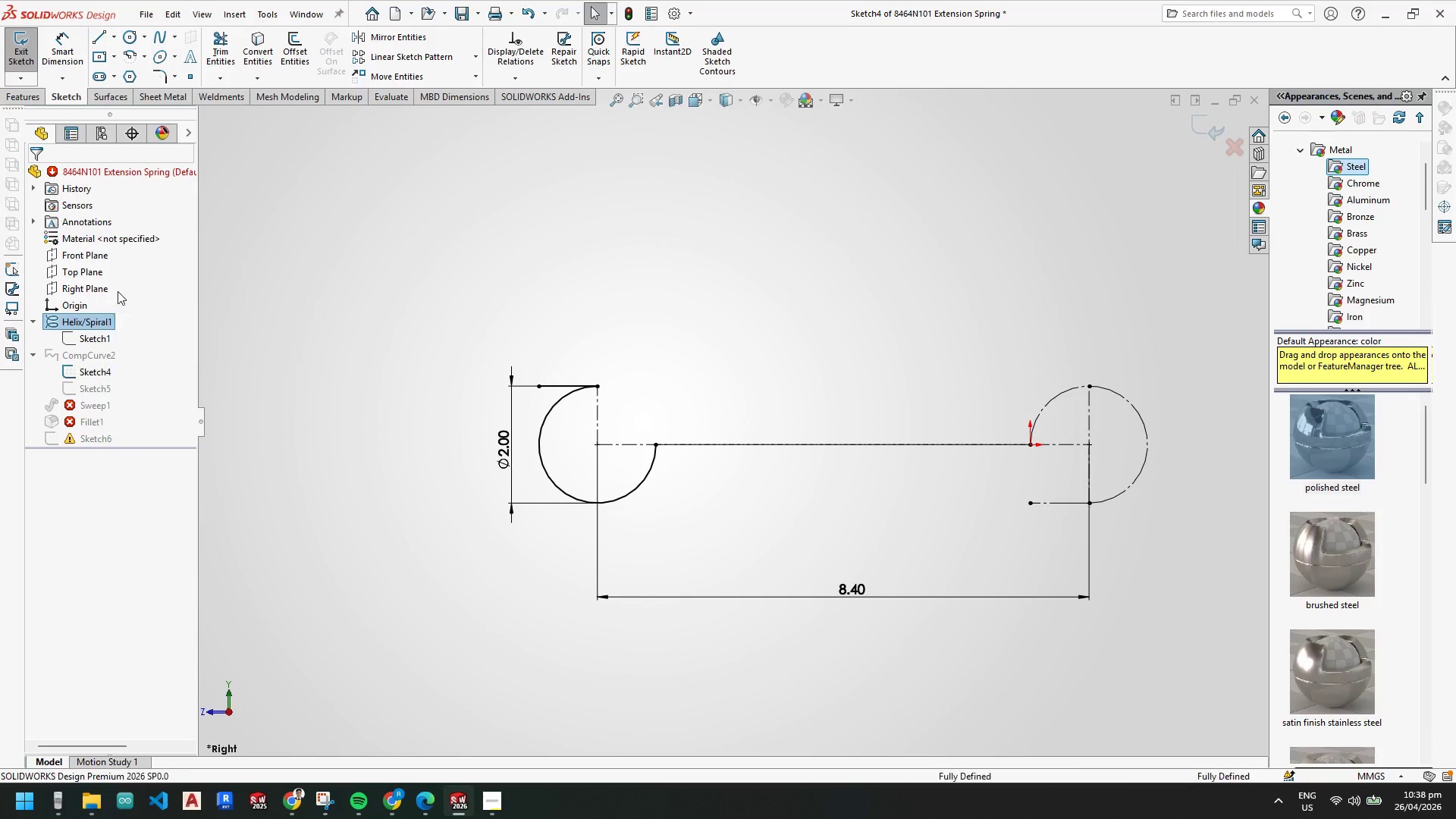 
scroll: coordinate [604, 399], scroll_direction: down, amount: 2.0
 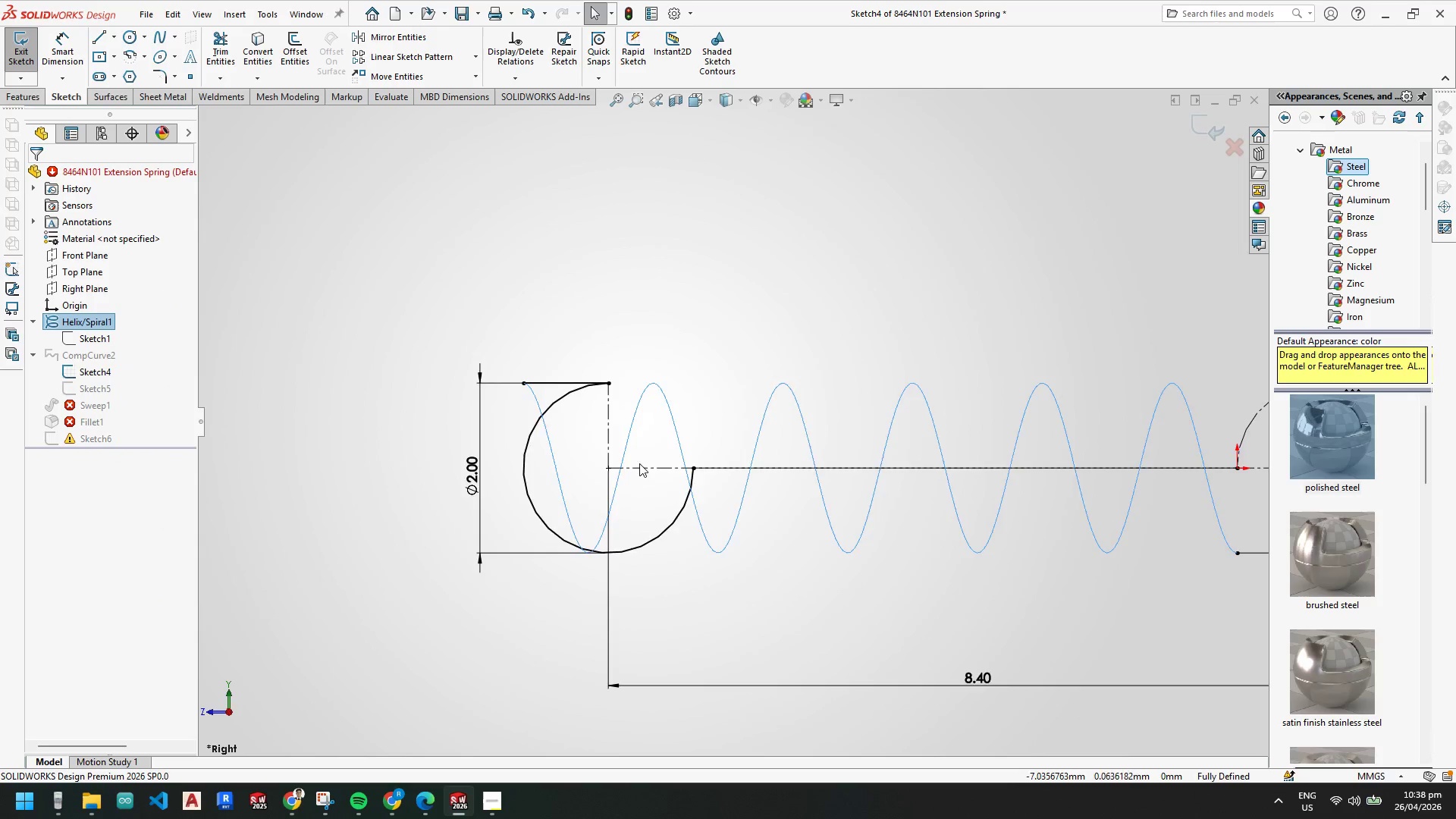 
double_click([880, 574])
 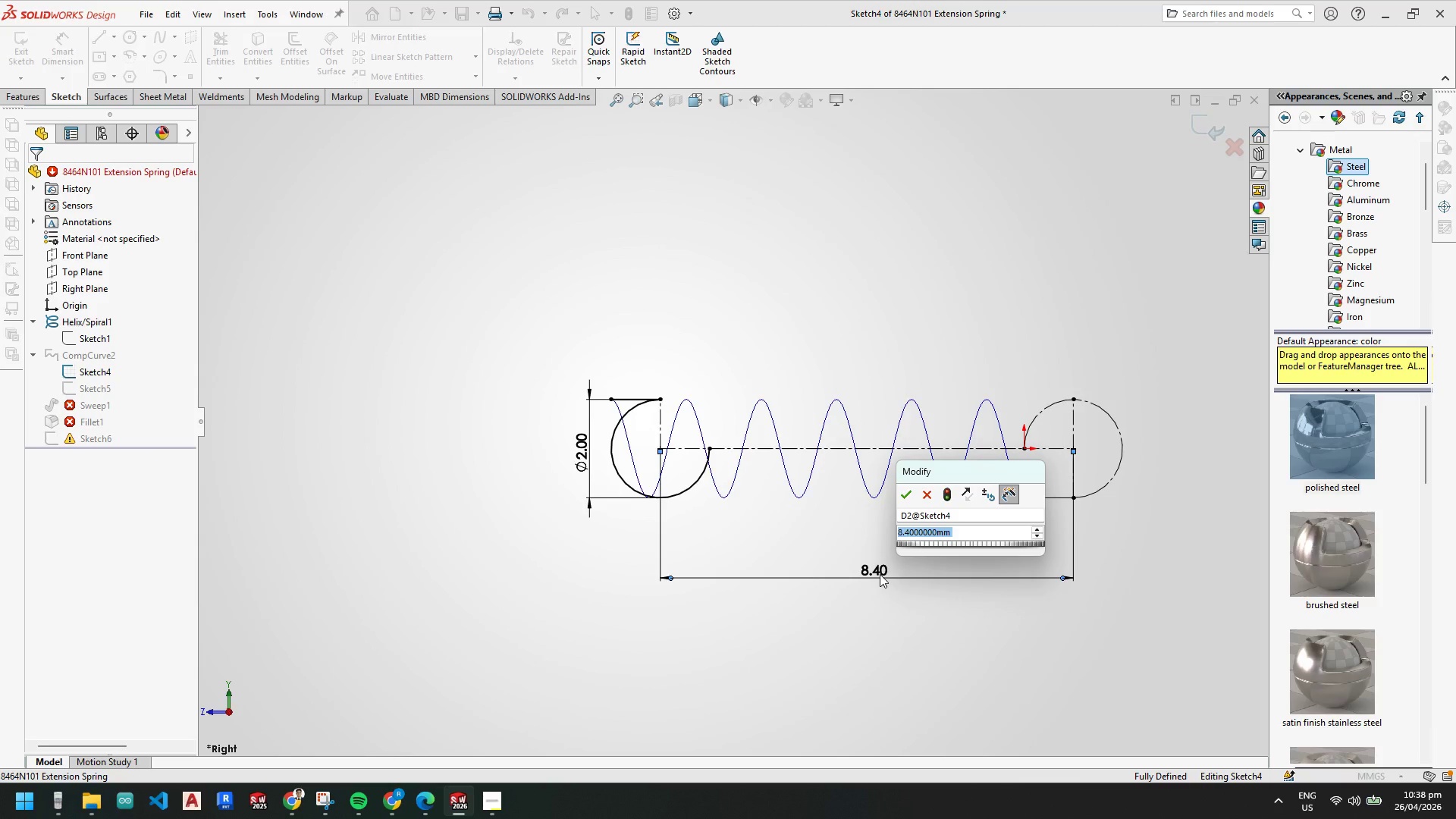 
scroll: coordinate [692, 475], scroll_direction: up, amount: 3.0
 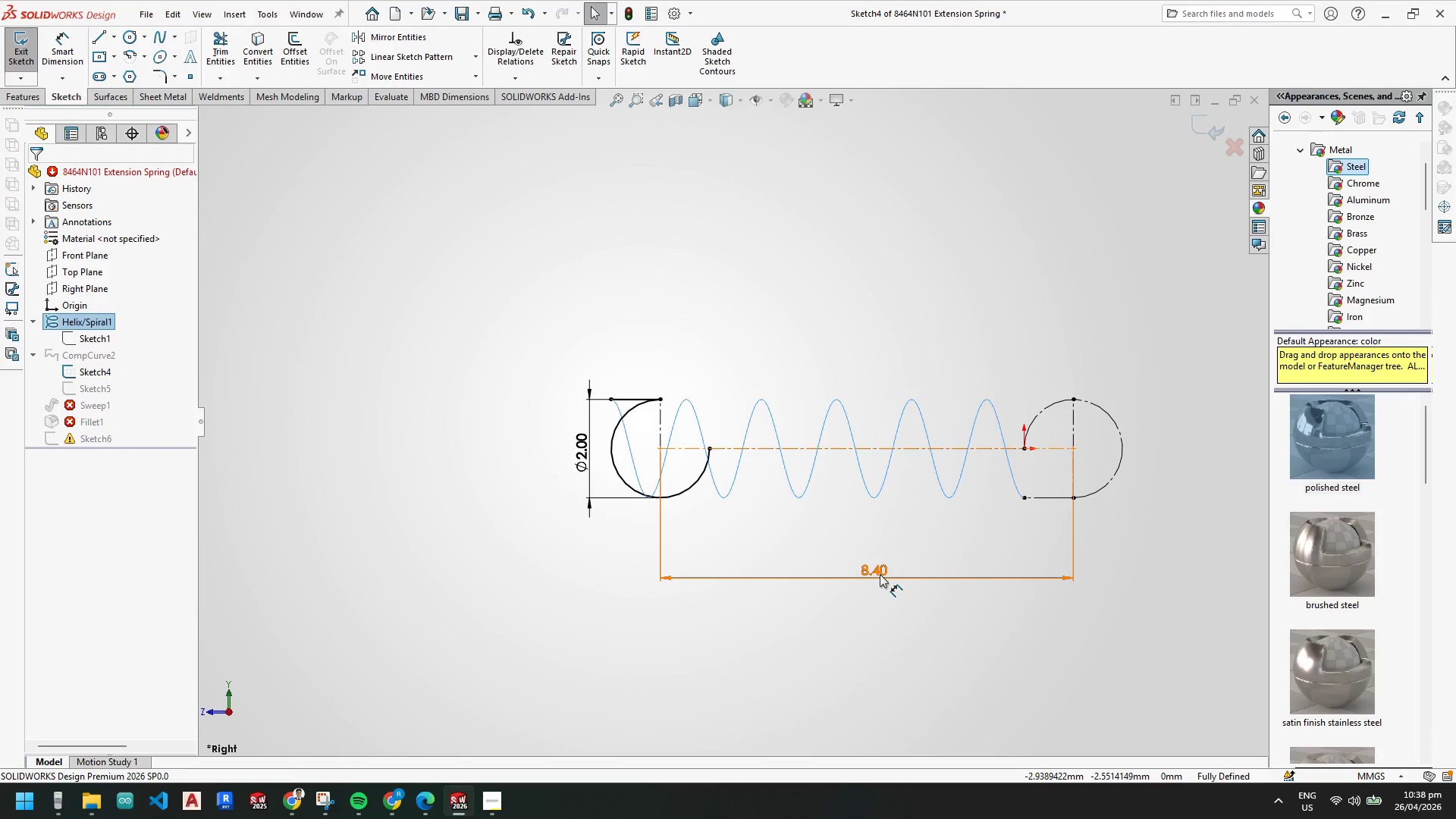 
key(Numpad1)
 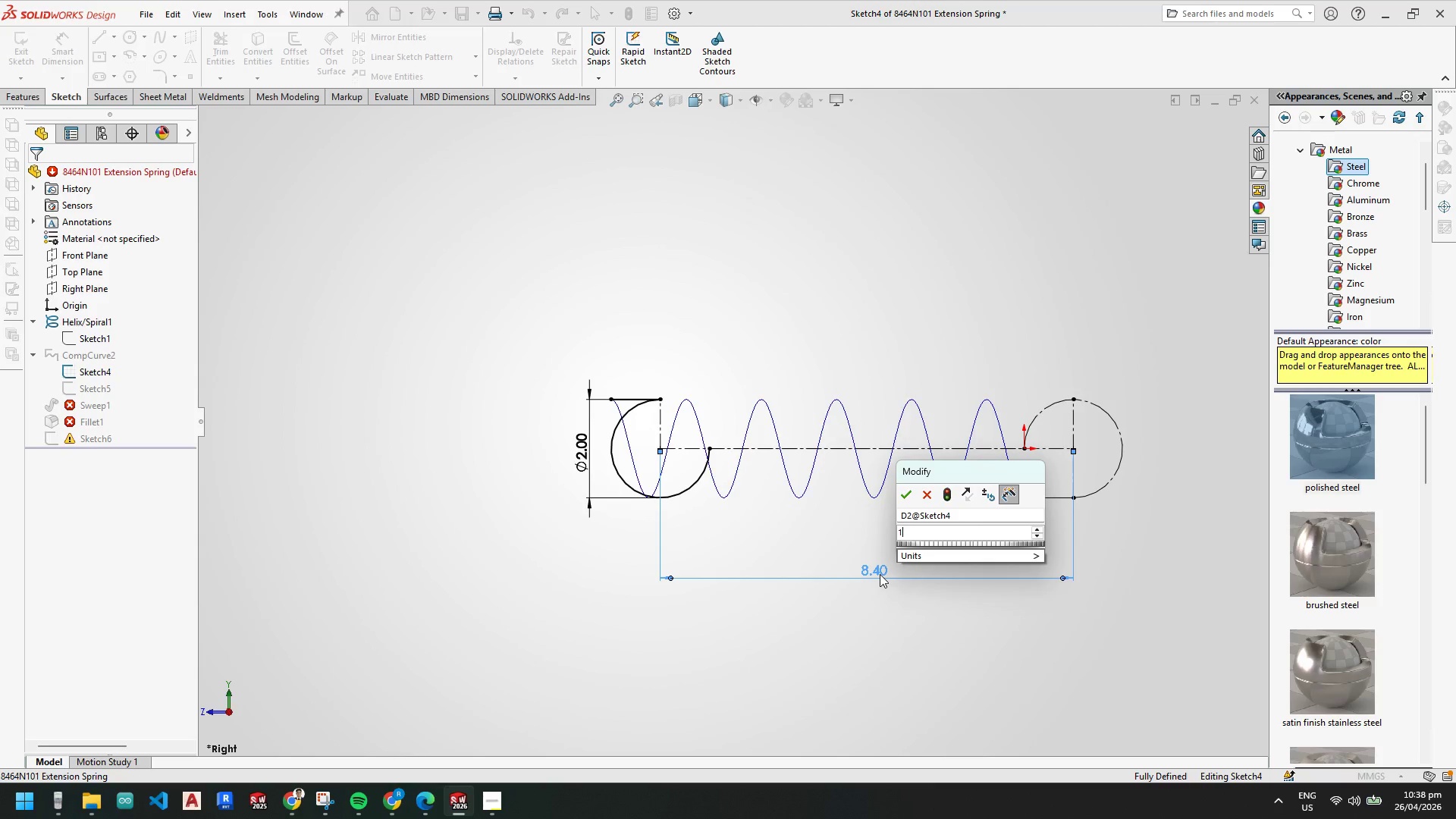 
key(Numpad0)
 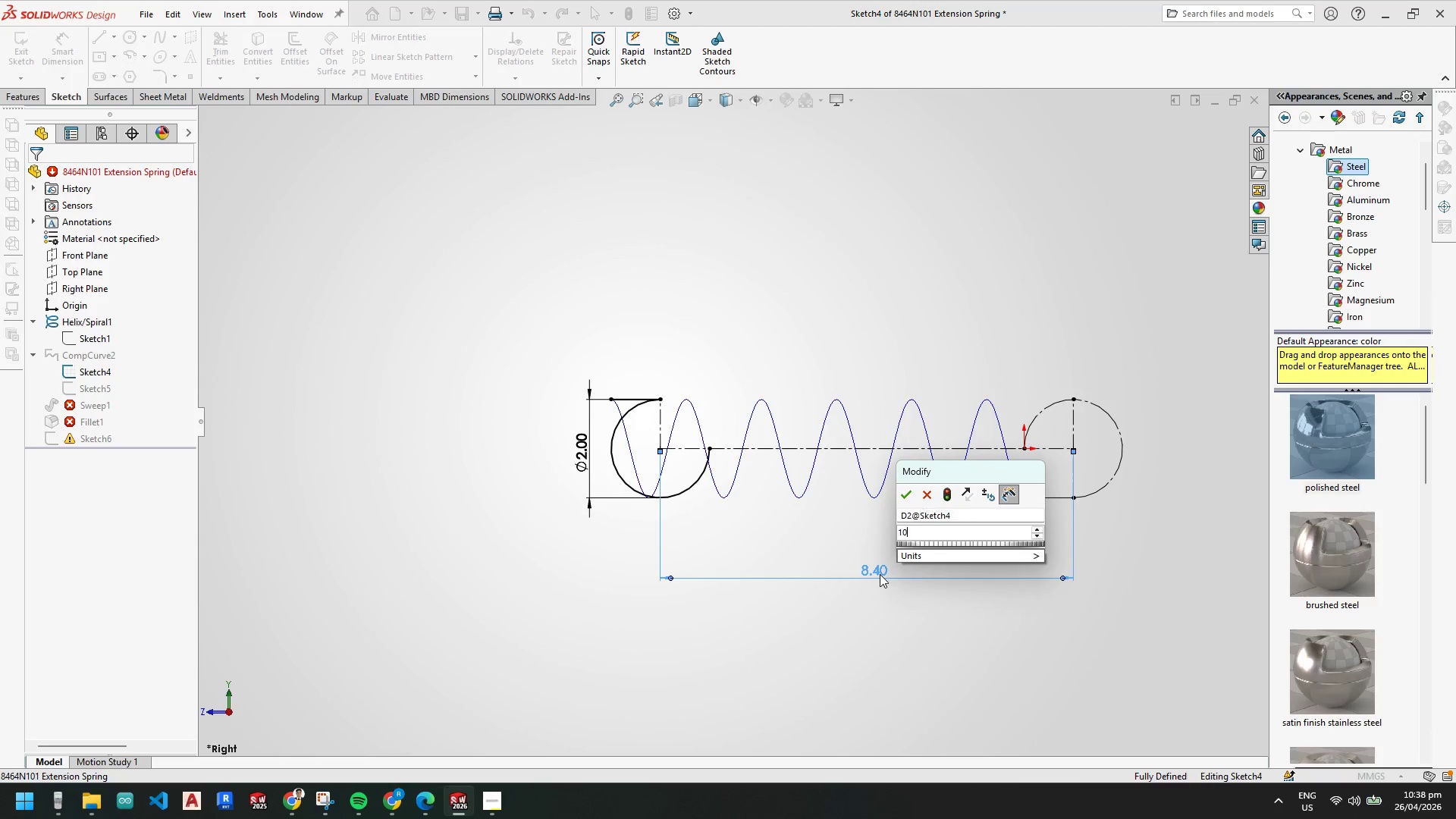 
key(NumpadDecimal)
 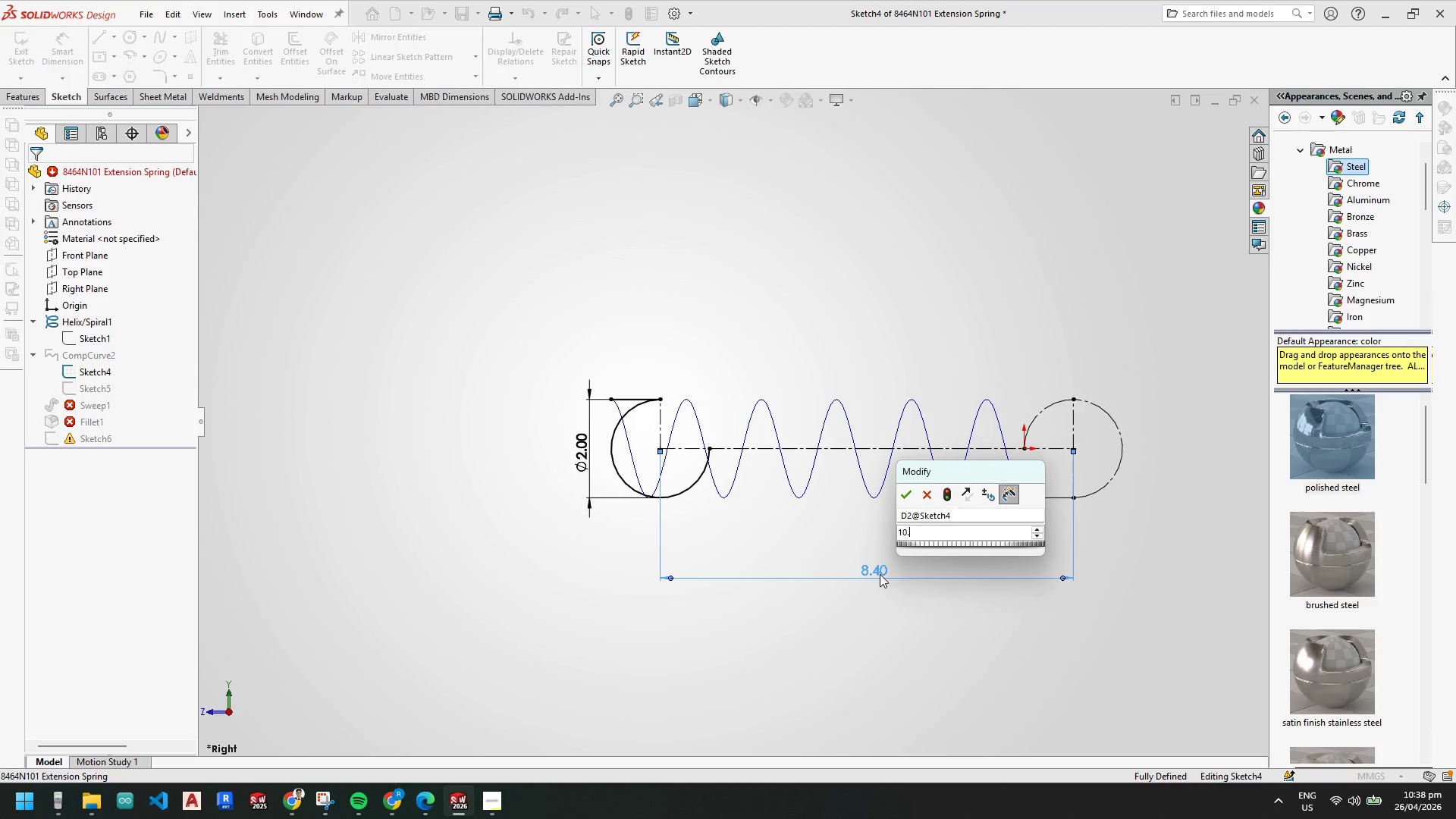 
key(Numpad4)
 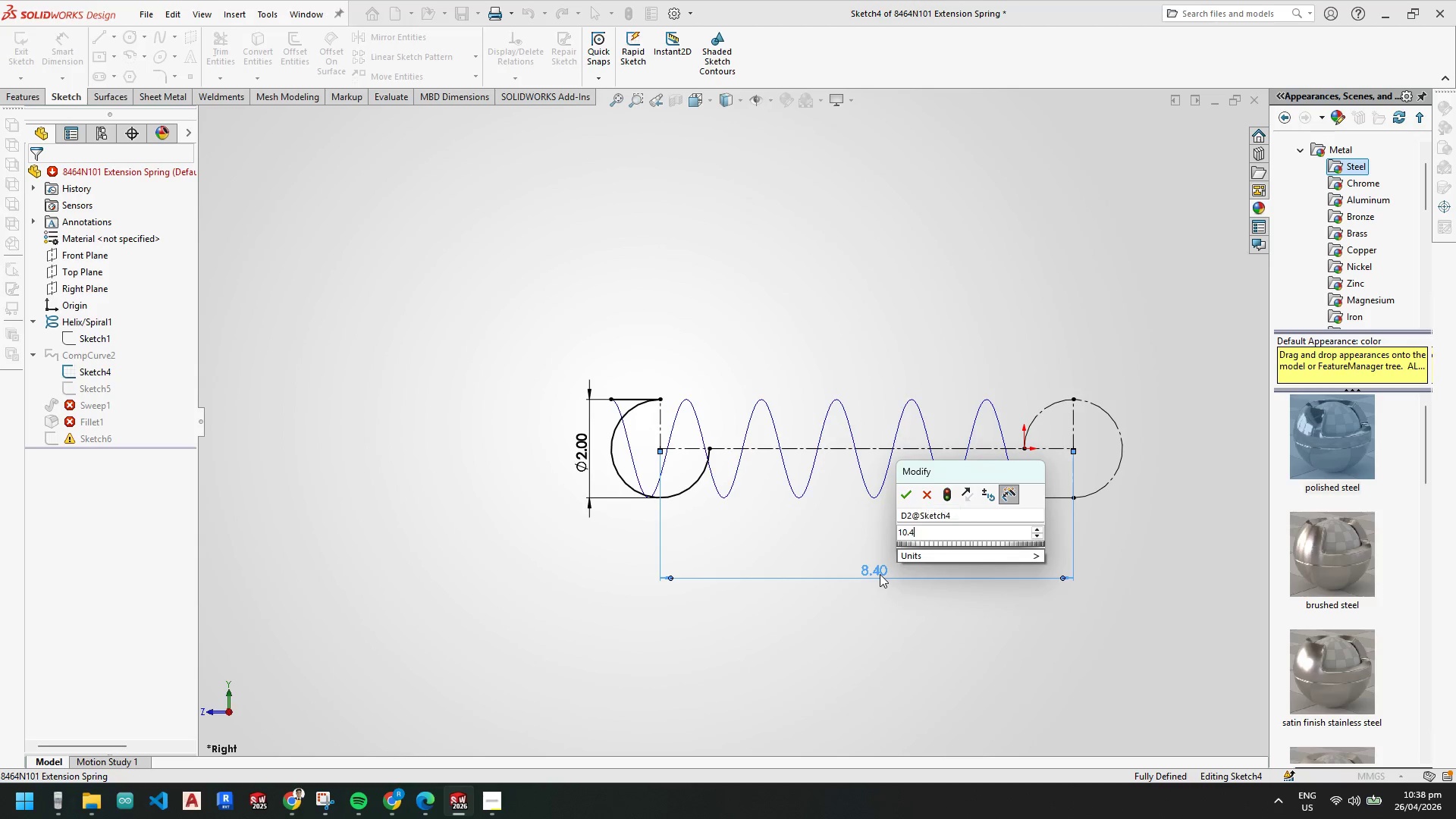 
key(NumpadEnter)
 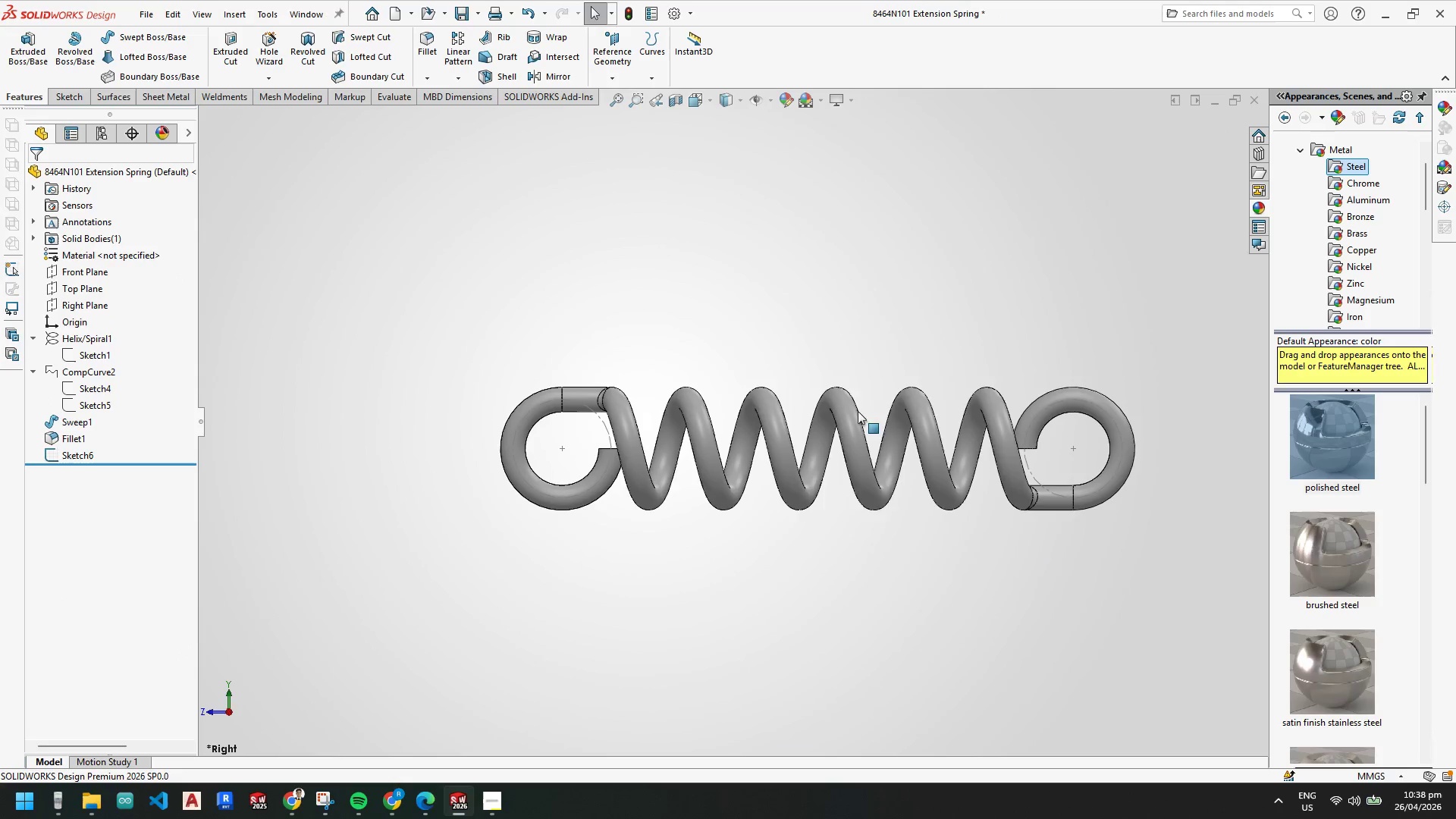 
wait(6.66)
 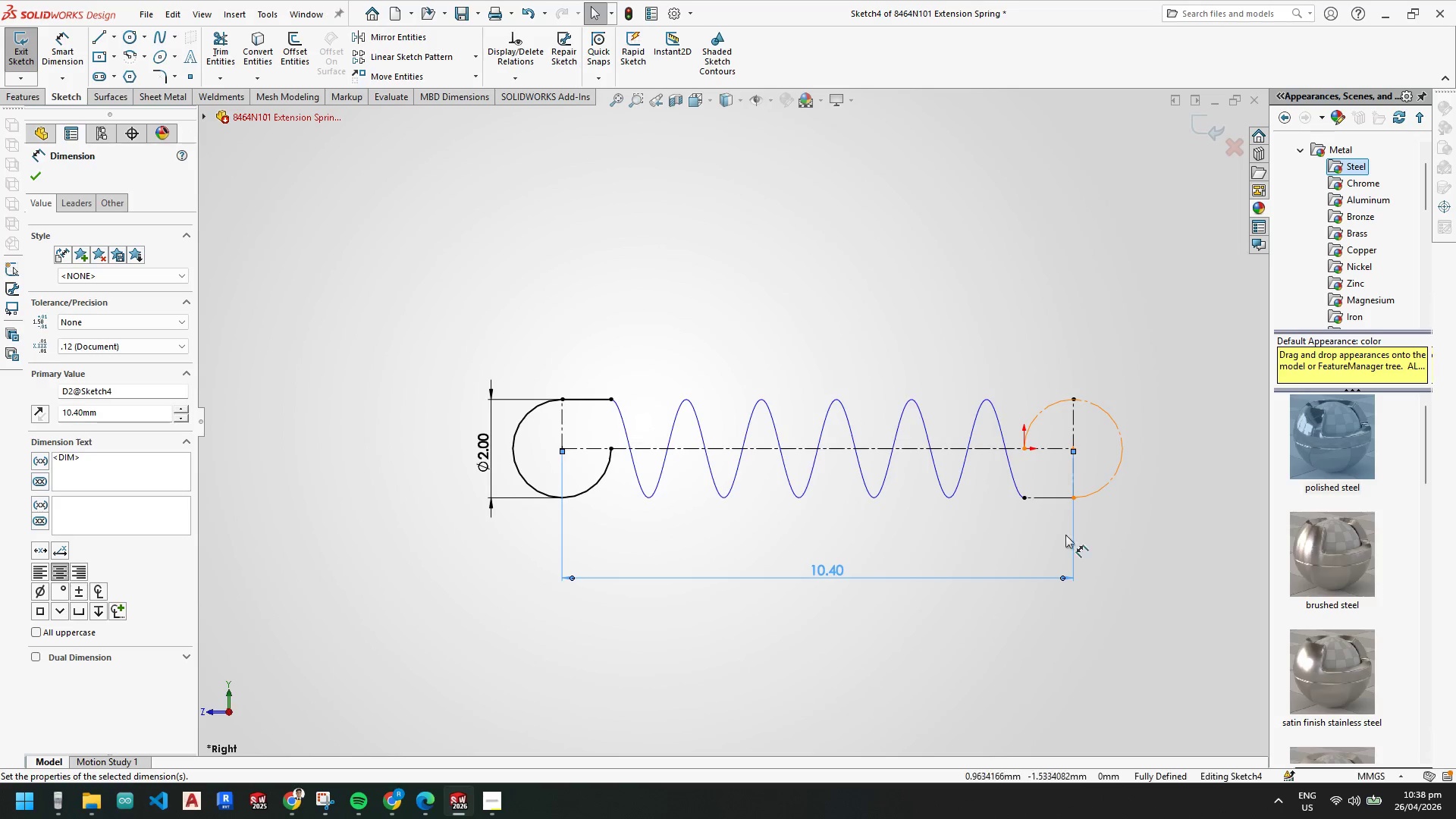 
scroll: coordinate [611, 428], scroll_direction: down, amount: 4.0
 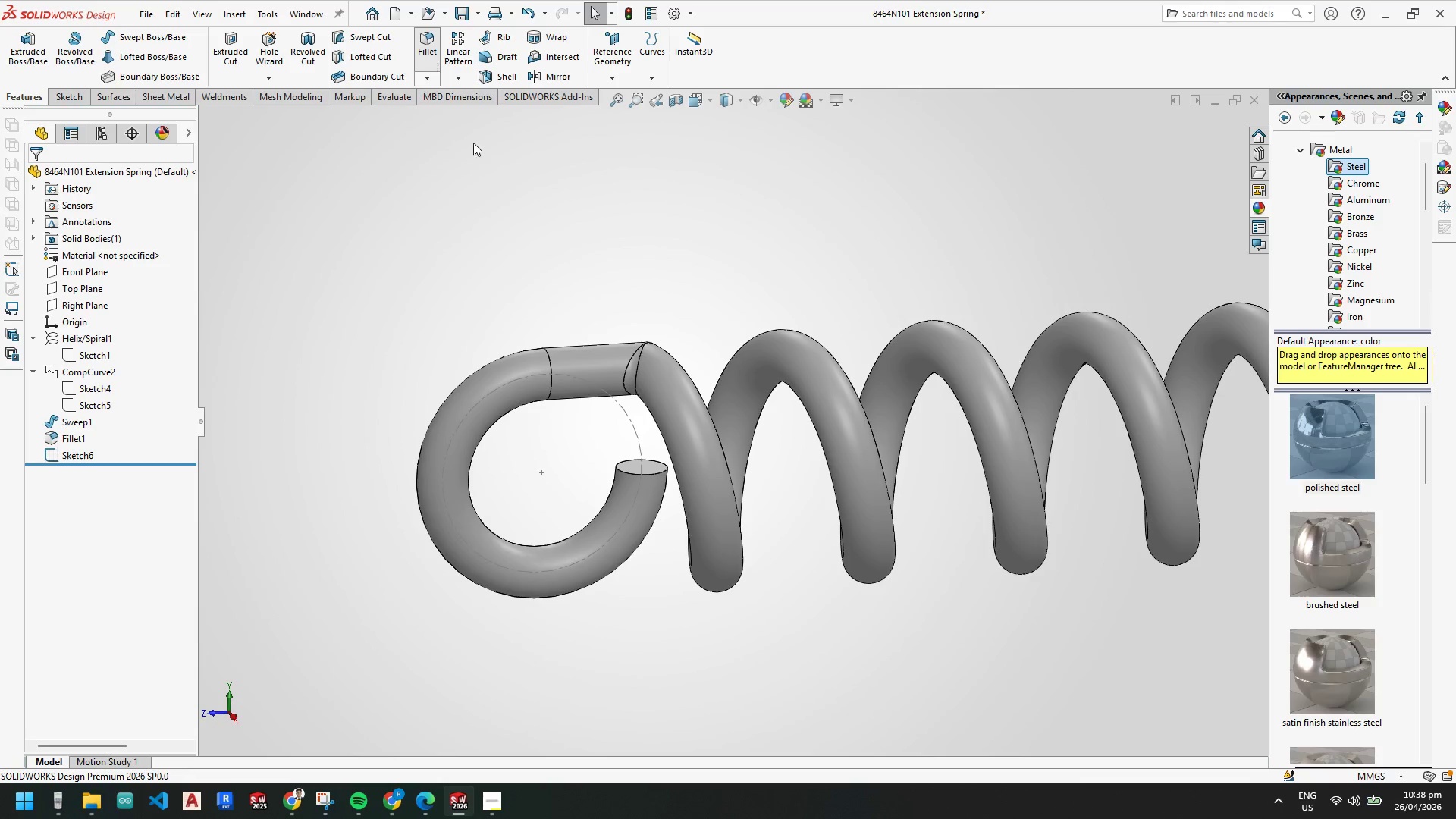 
left_click([642, 475])
 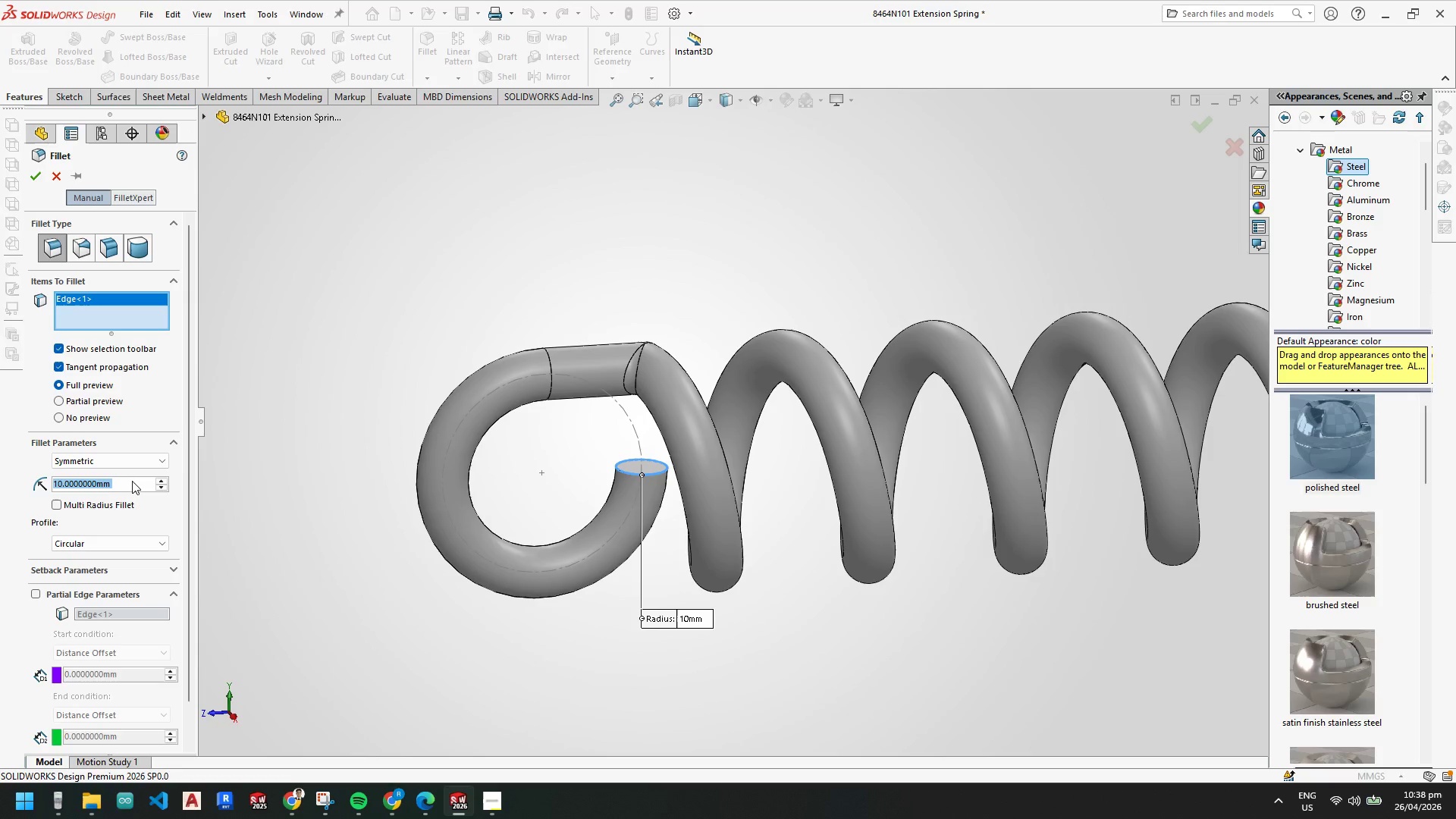 
key(Numpad2)
 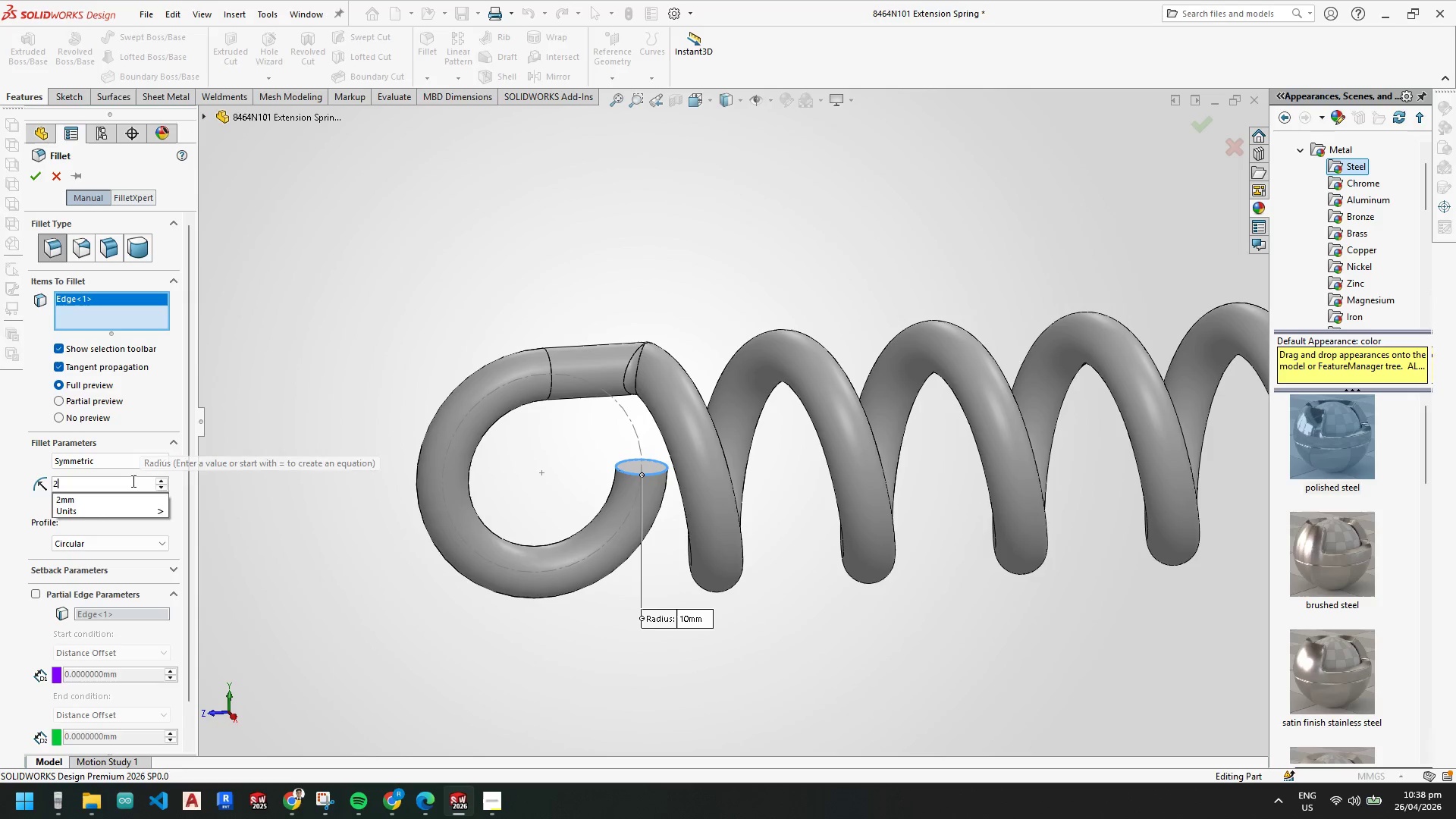 
key(NumpadEnter)
 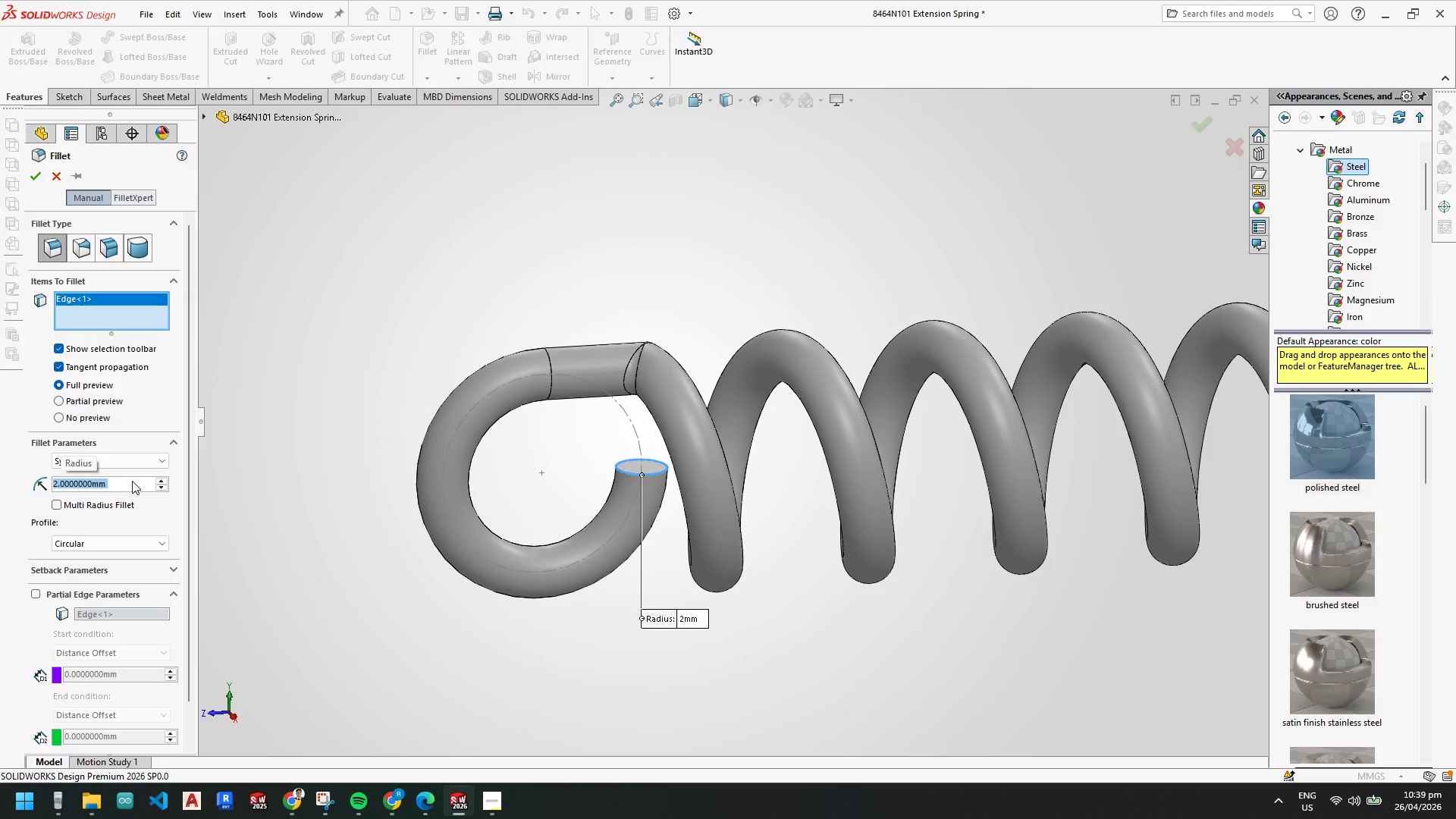 
key(Numpad1)
 